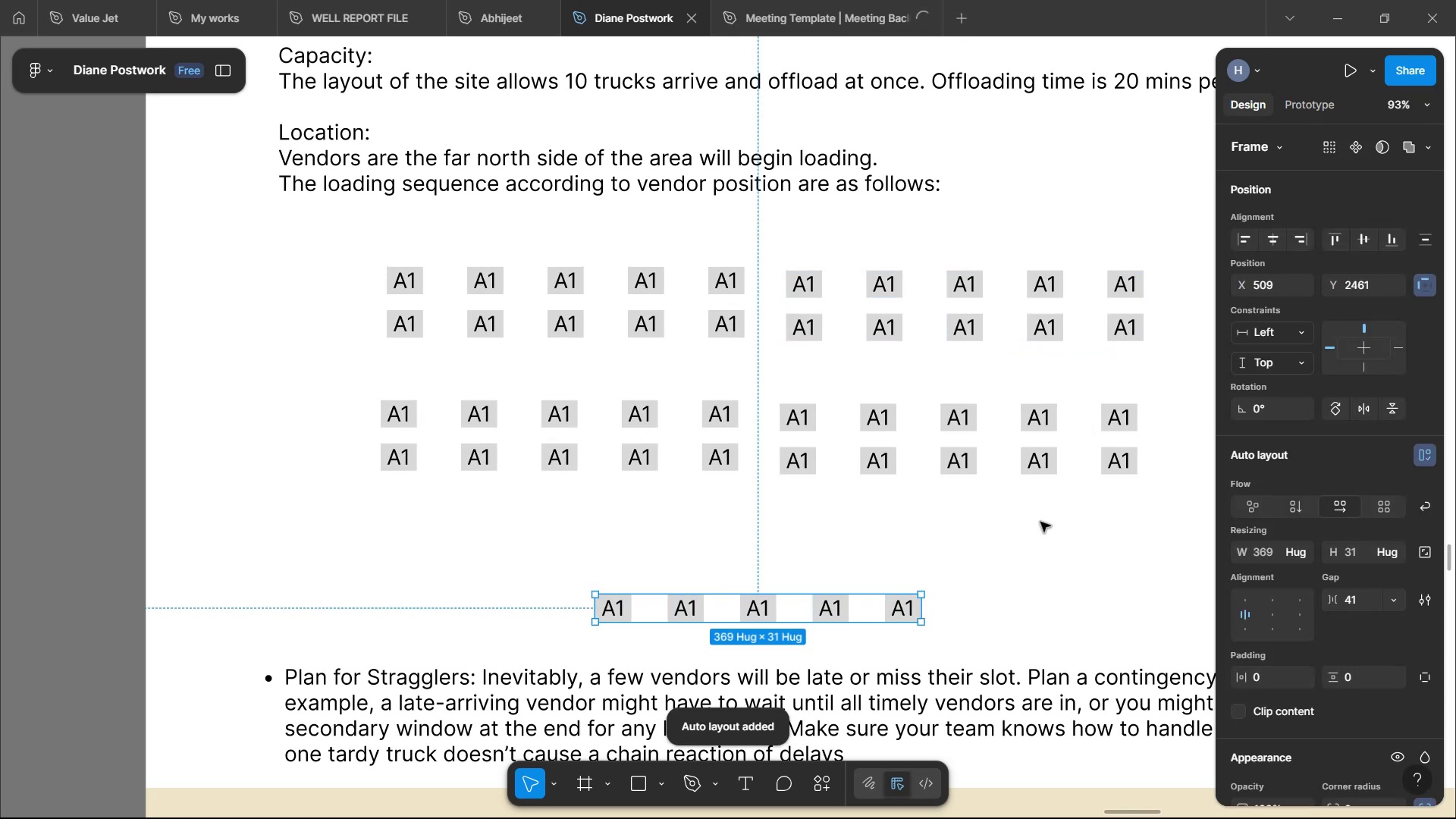 
left_click([1037, 527])
 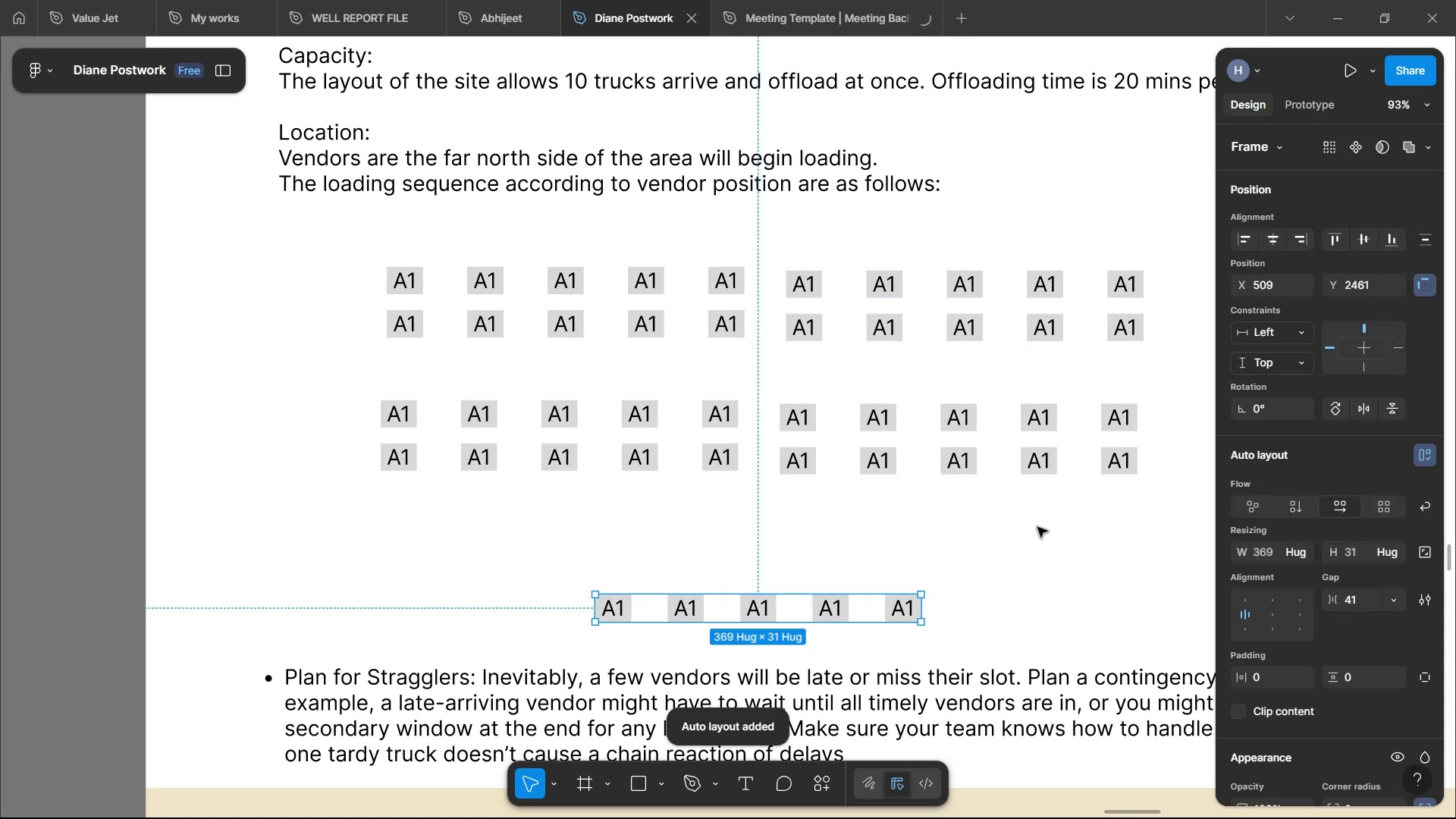 
hold_key(key=ShiftLeft, duration=0.78)
scroll: coordinate [1037, 527], scroll_direction: down, amount: 3.0
 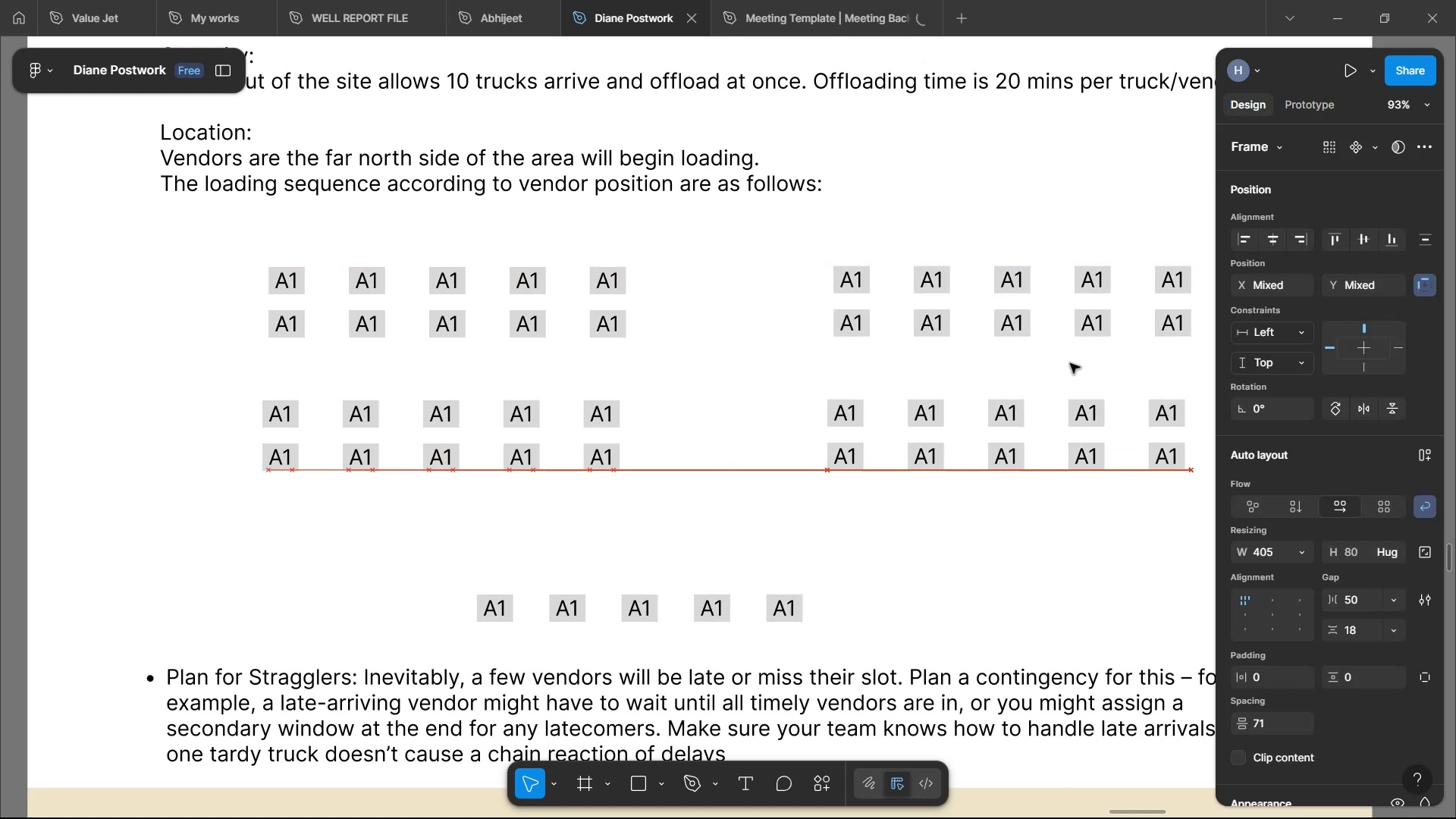 
wait(6.3)
 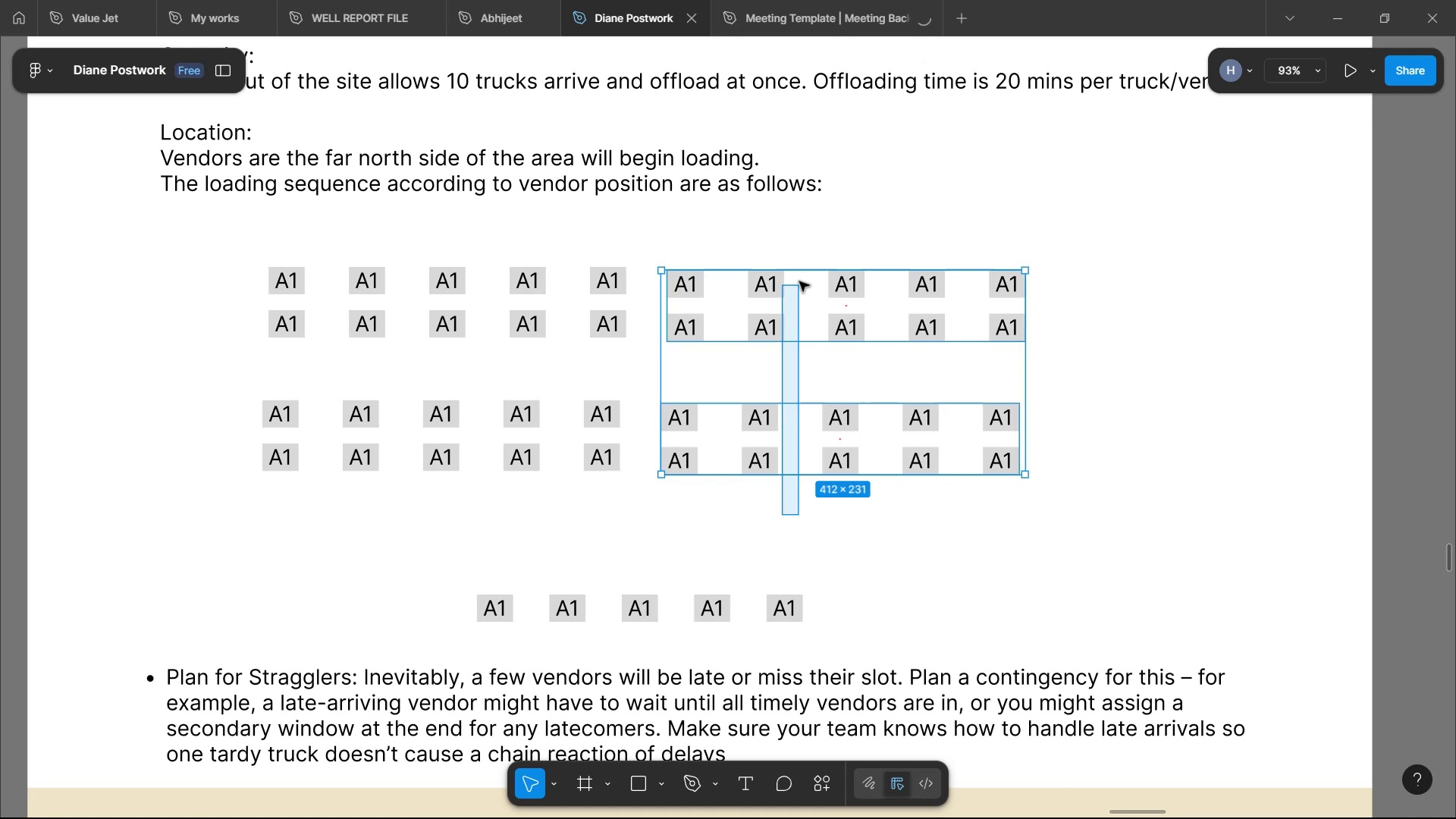 
left_click([1094, 562])
 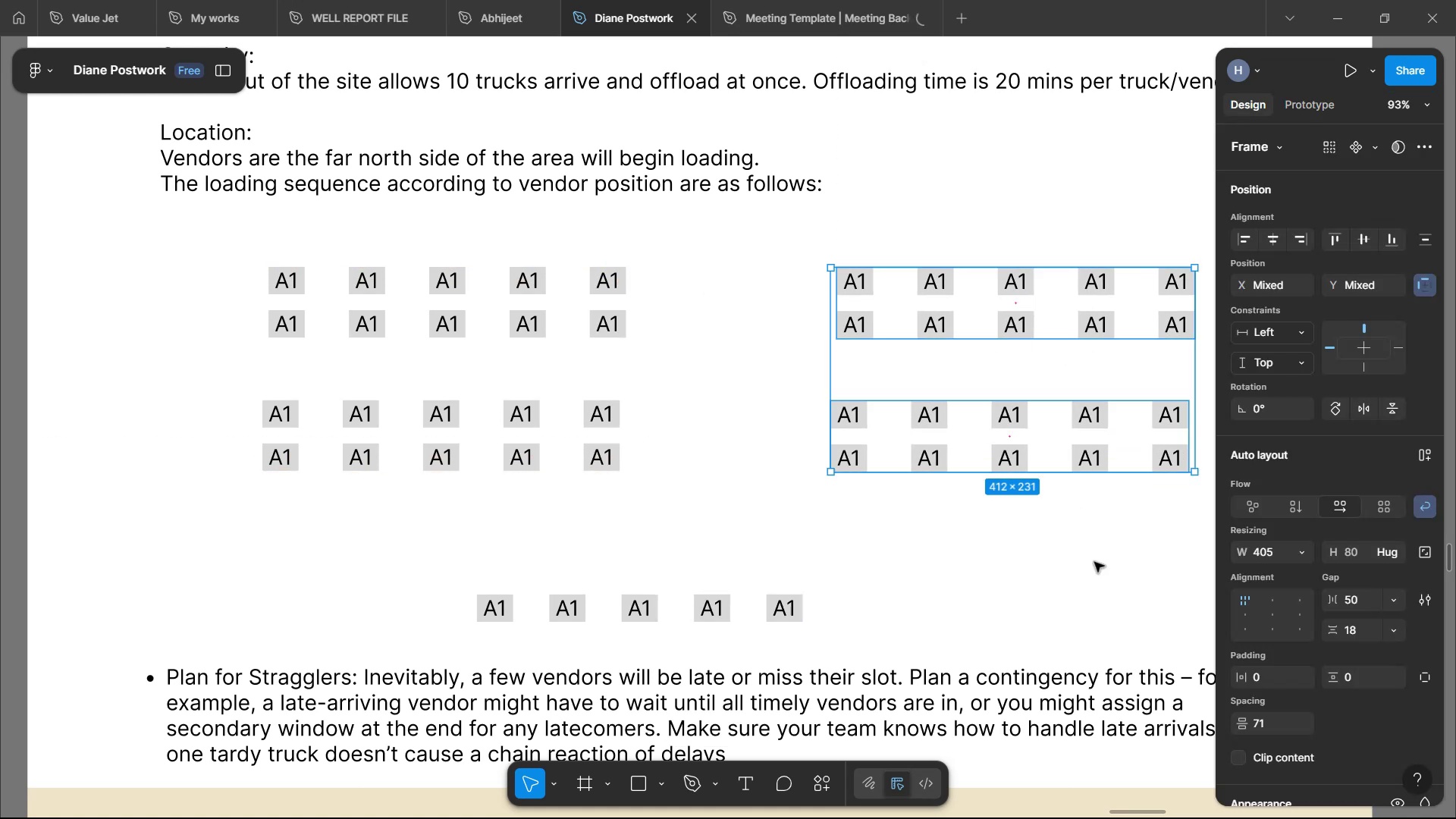 
hold_key(key=ControlLeft, duration=1.41)
scroll: coordinate [1089, 567], scroll_direction: down, amount: 3.0
 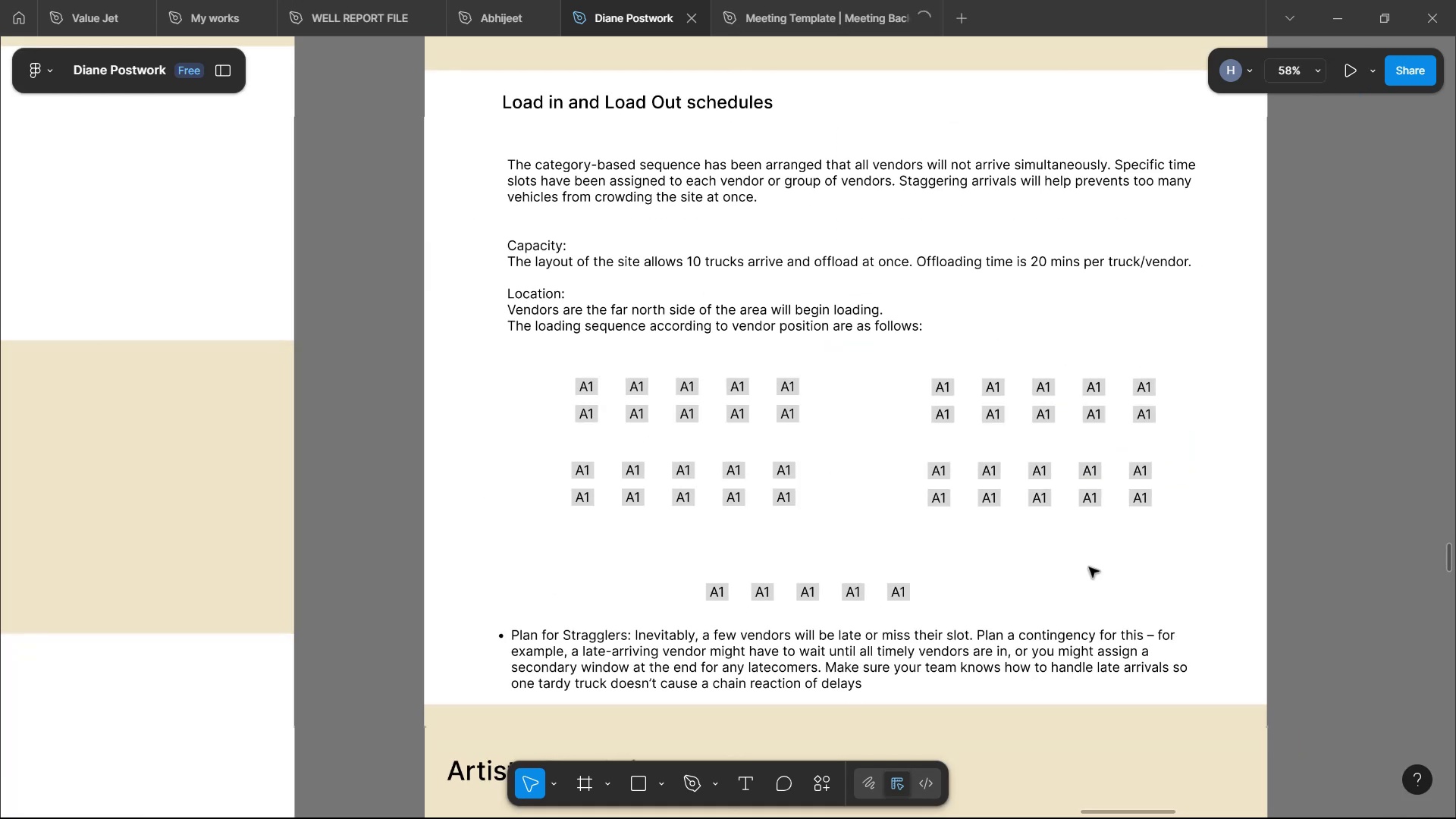 
hold_key(key=ShiftLeft, duration=1.52)
scroll: coordinate [1089, 567], scroll_direction: down, amount: 1.0
 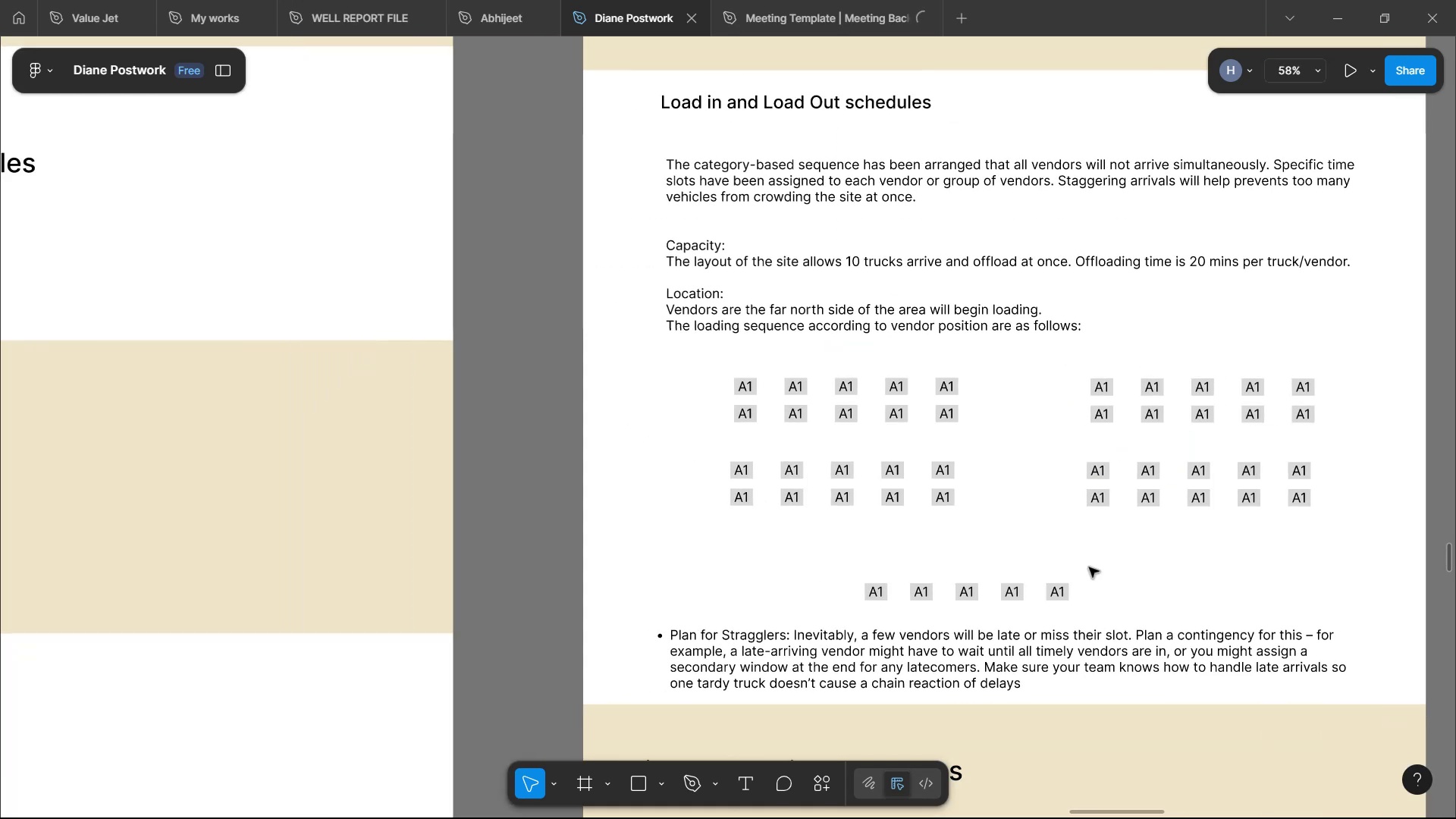 
scroll: coordinate [1089, 567], scroll_direction: up, amount: 3.0
 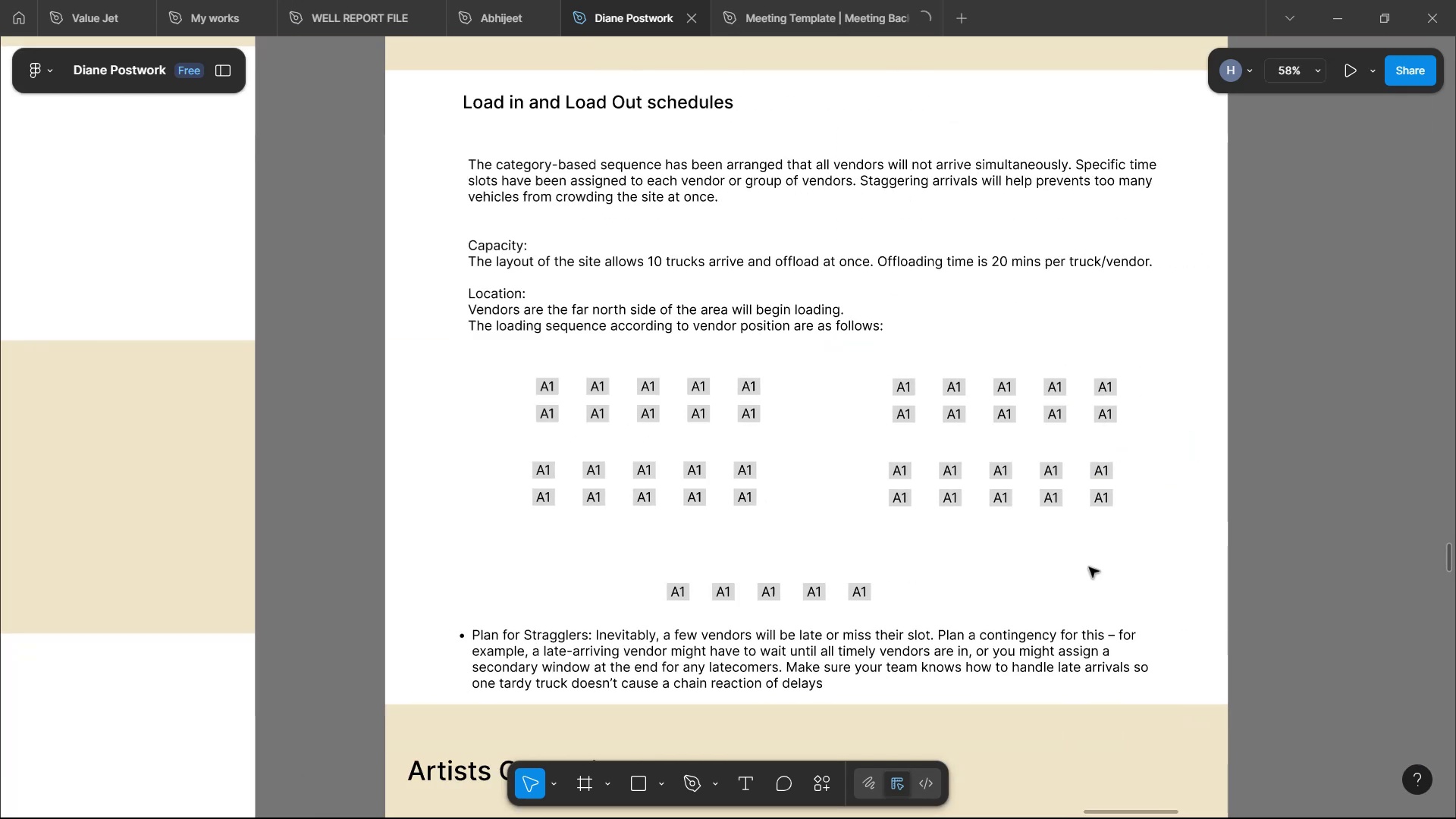 
hold_key(key=ShiftLeft, duration=0.78)
scroll: coordinate [1089, 567], scroll_direction: down, amount: 4.0
 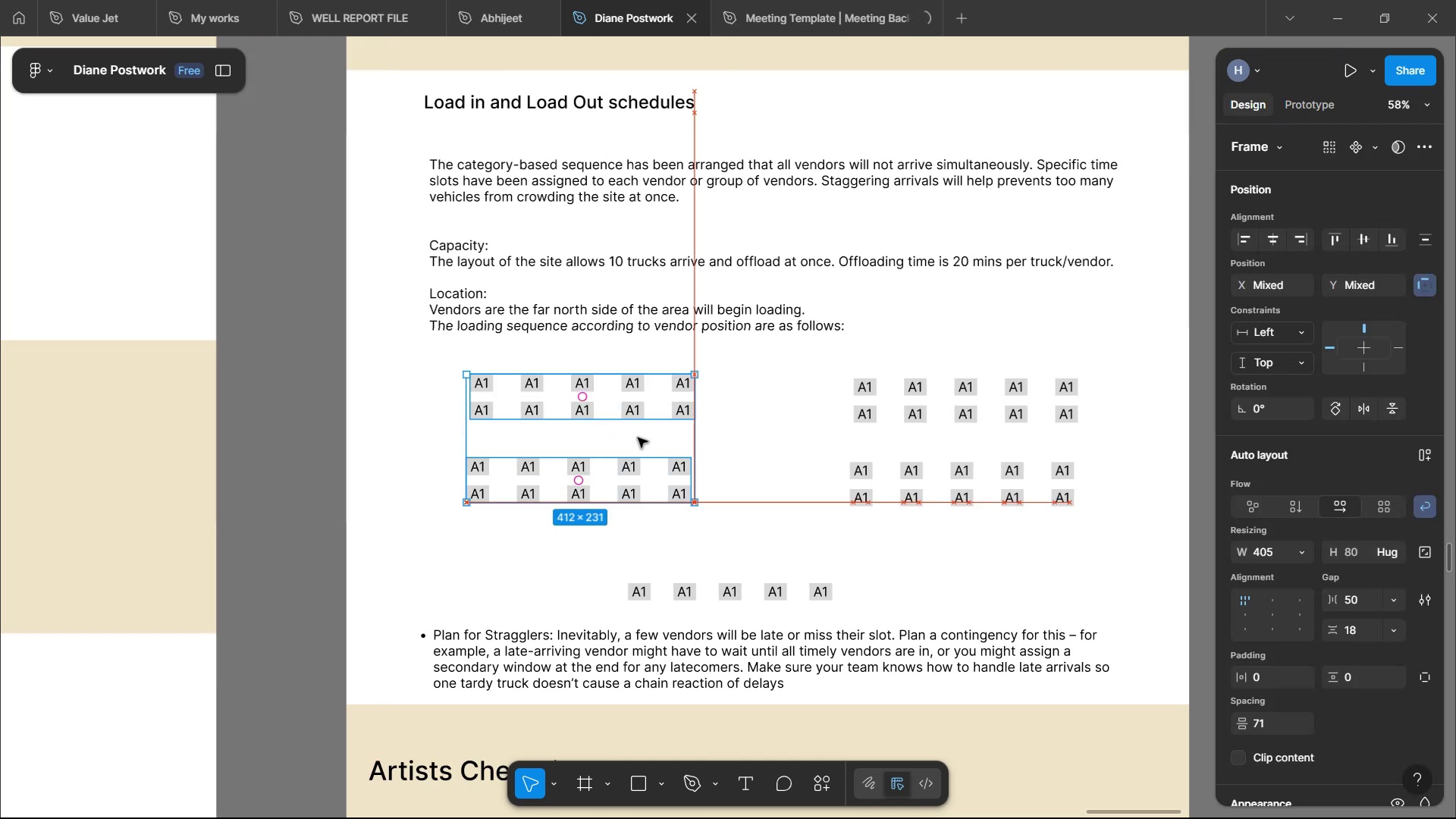 
wait(6.63)
 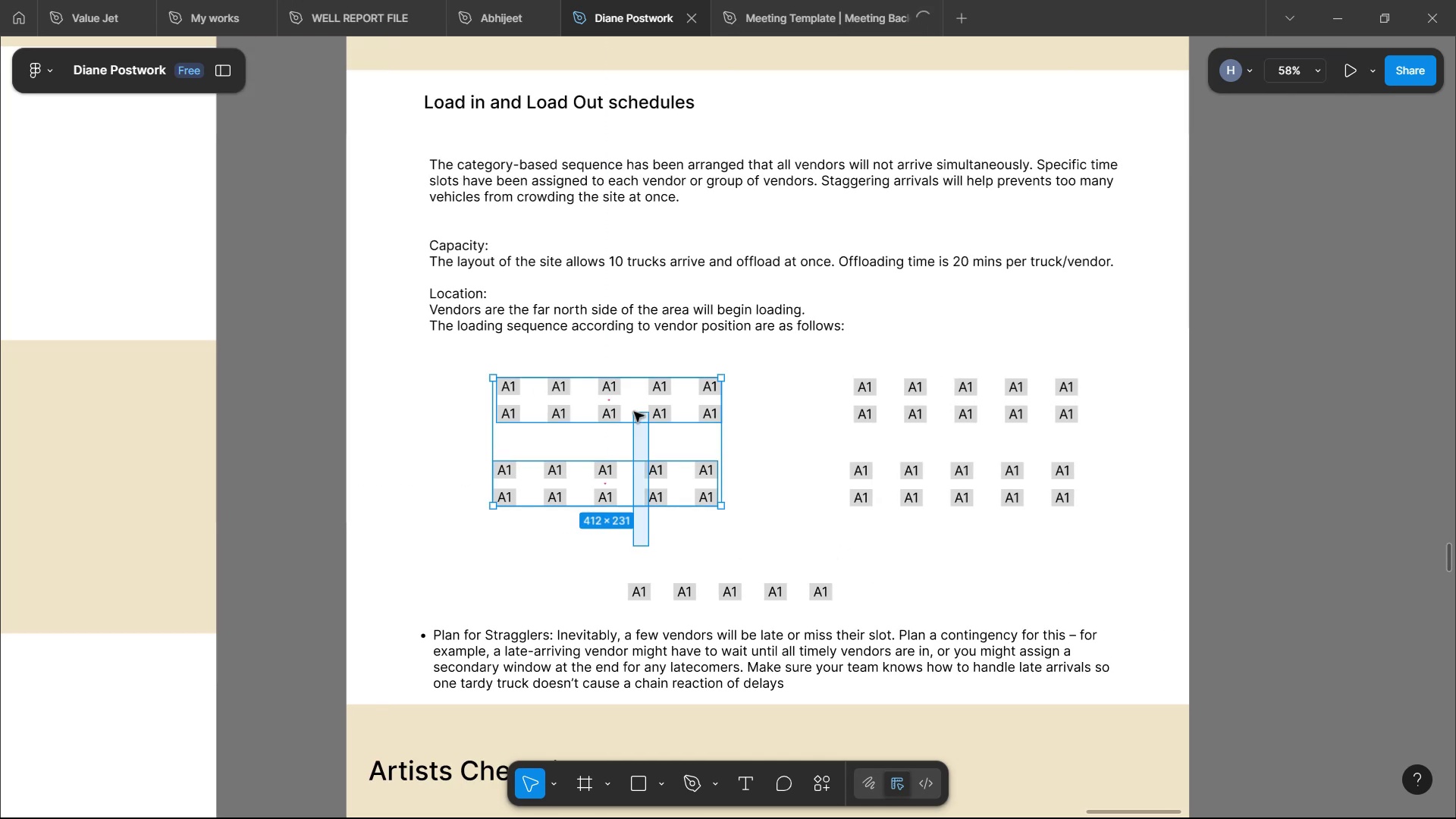 
hold_key(key=ControlLeft, duration=0.47)
 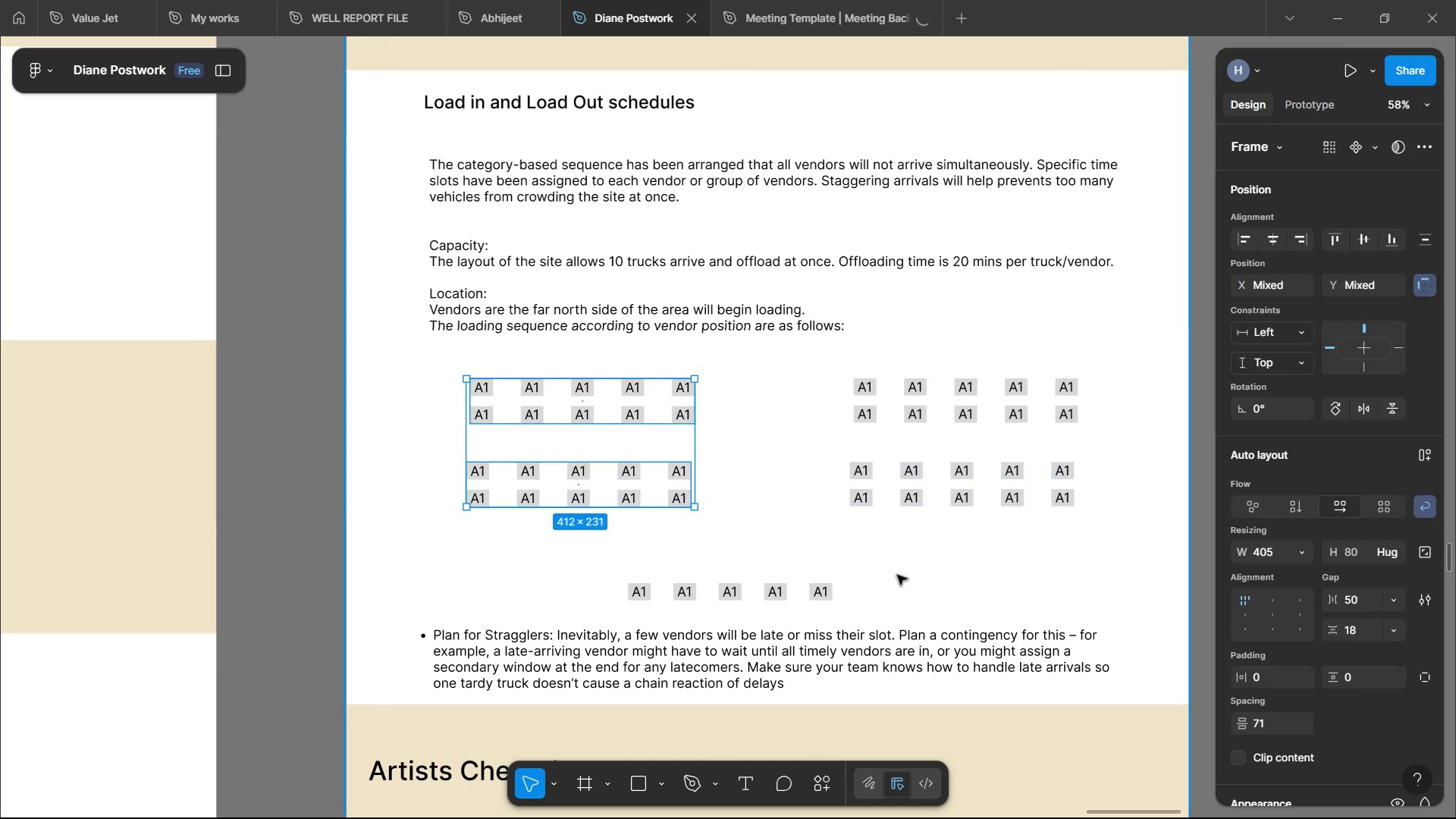 
left_click([907, 529])
 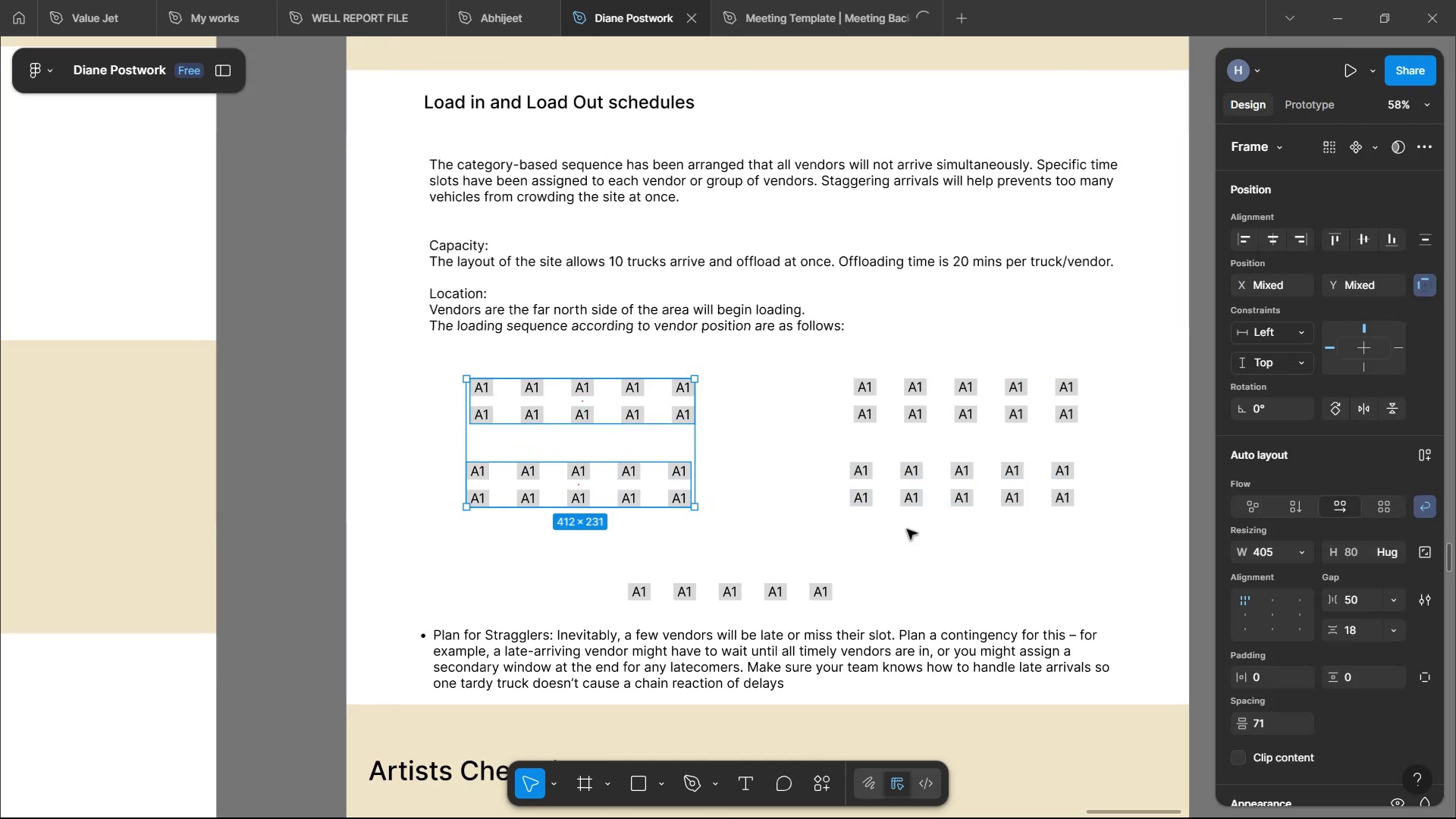 
hold_key(key=ControlLeft, duration=0.6)
scroll: coordinate [907, 529], scroll_direction: up, amount: 4.0
 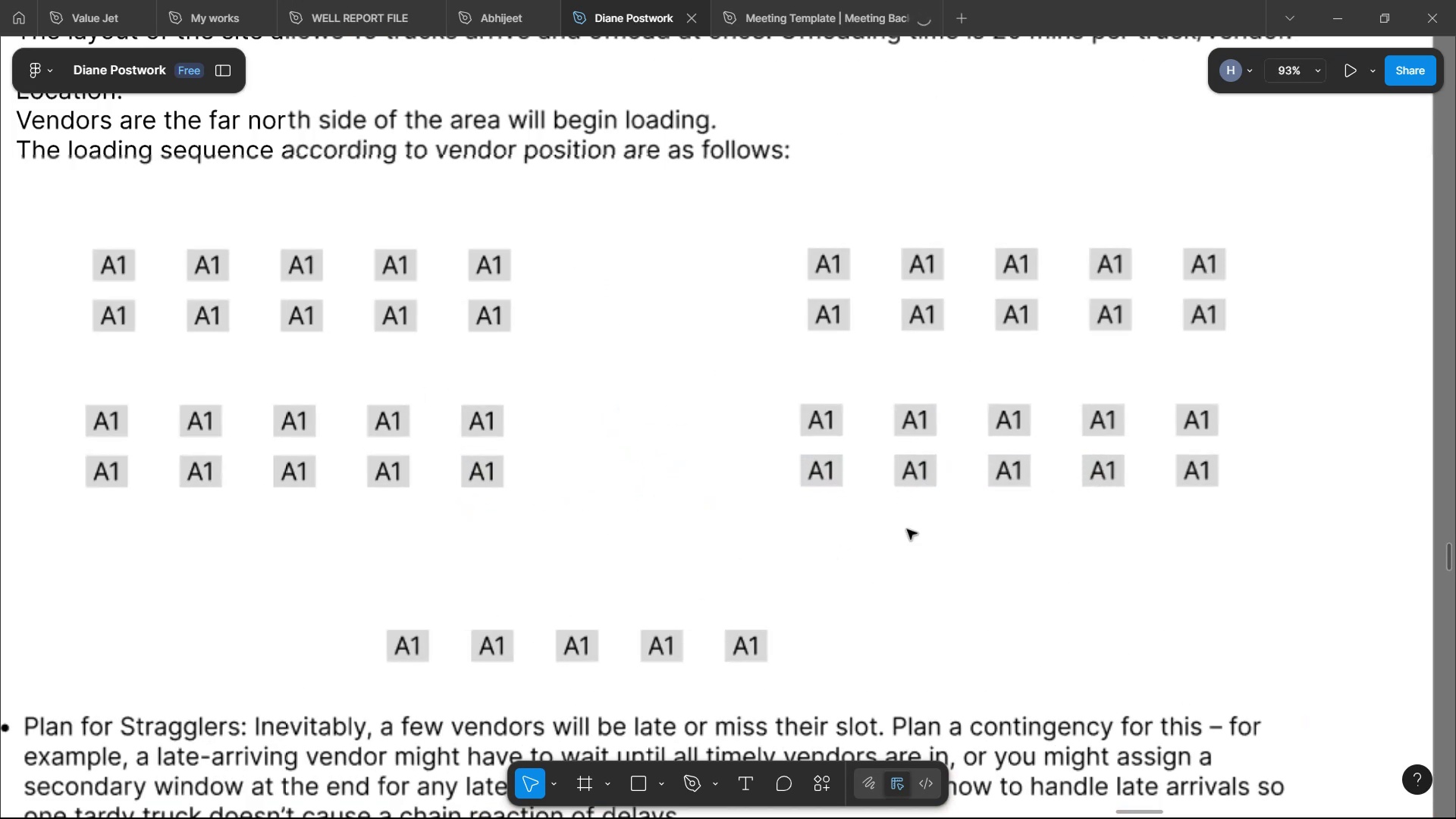 
left_click([908, 475])
 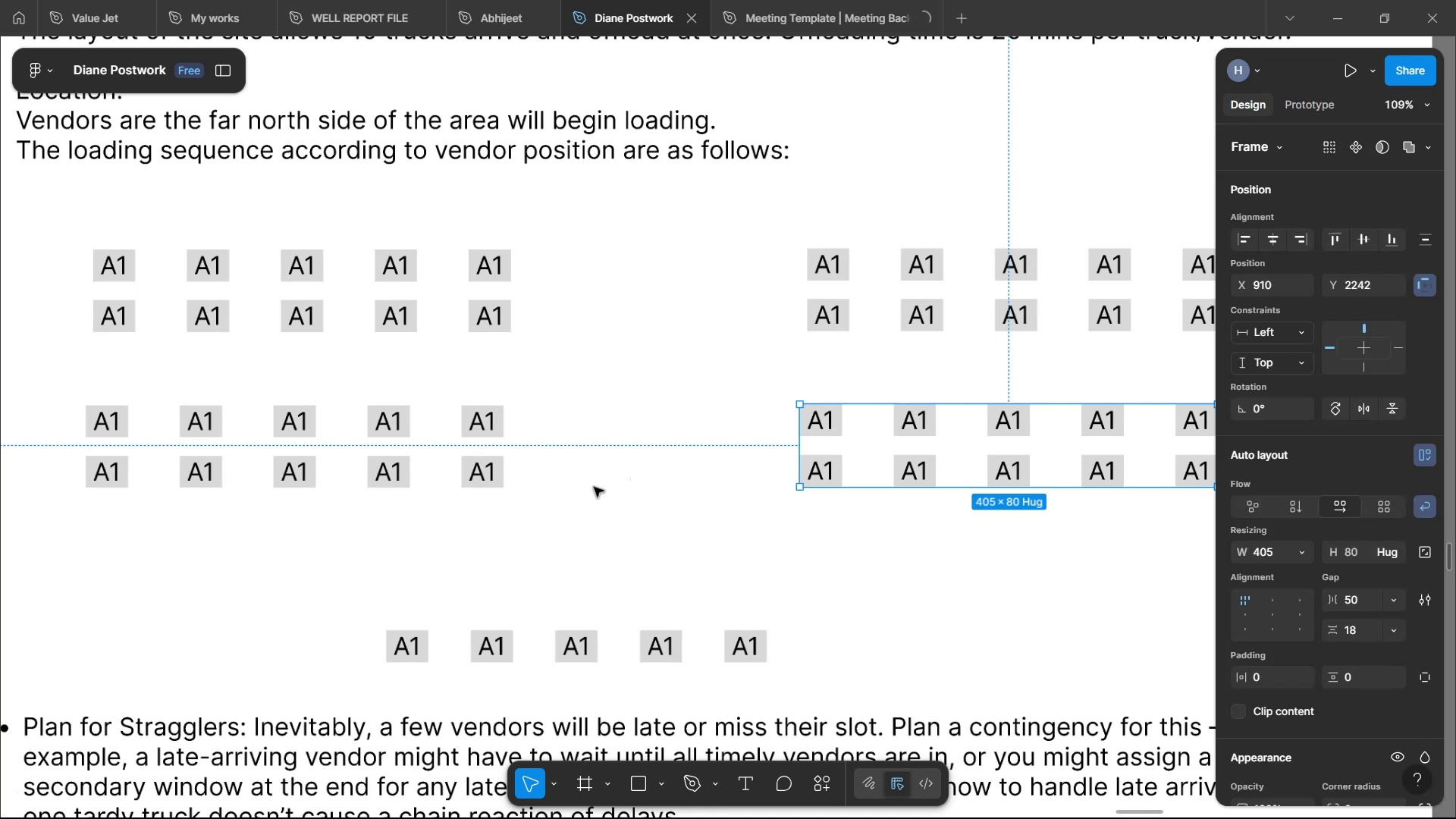 
hold_key(key=AltLeft, duration=1.52)
 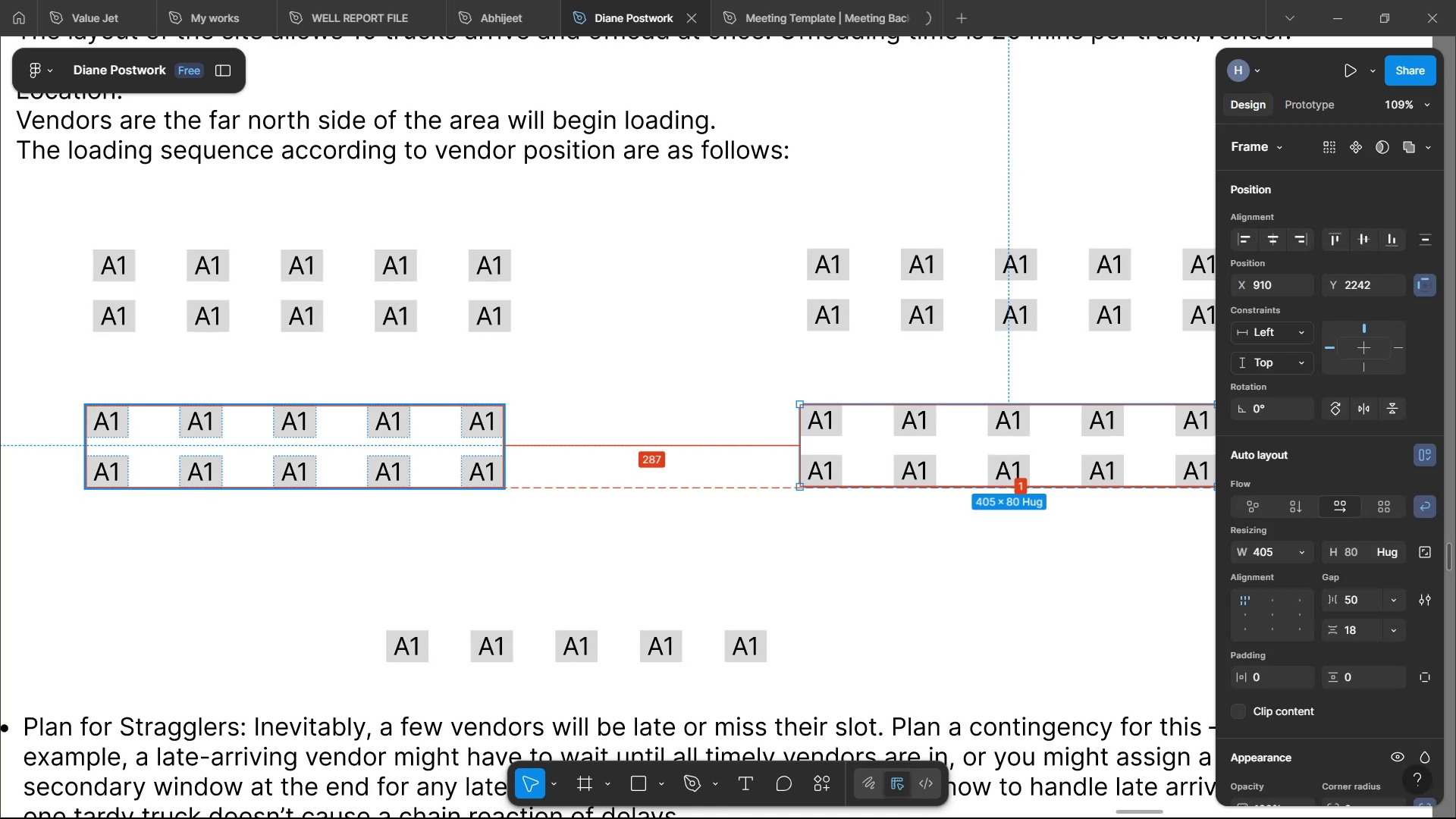 
key(Alt+ArrowUp)
 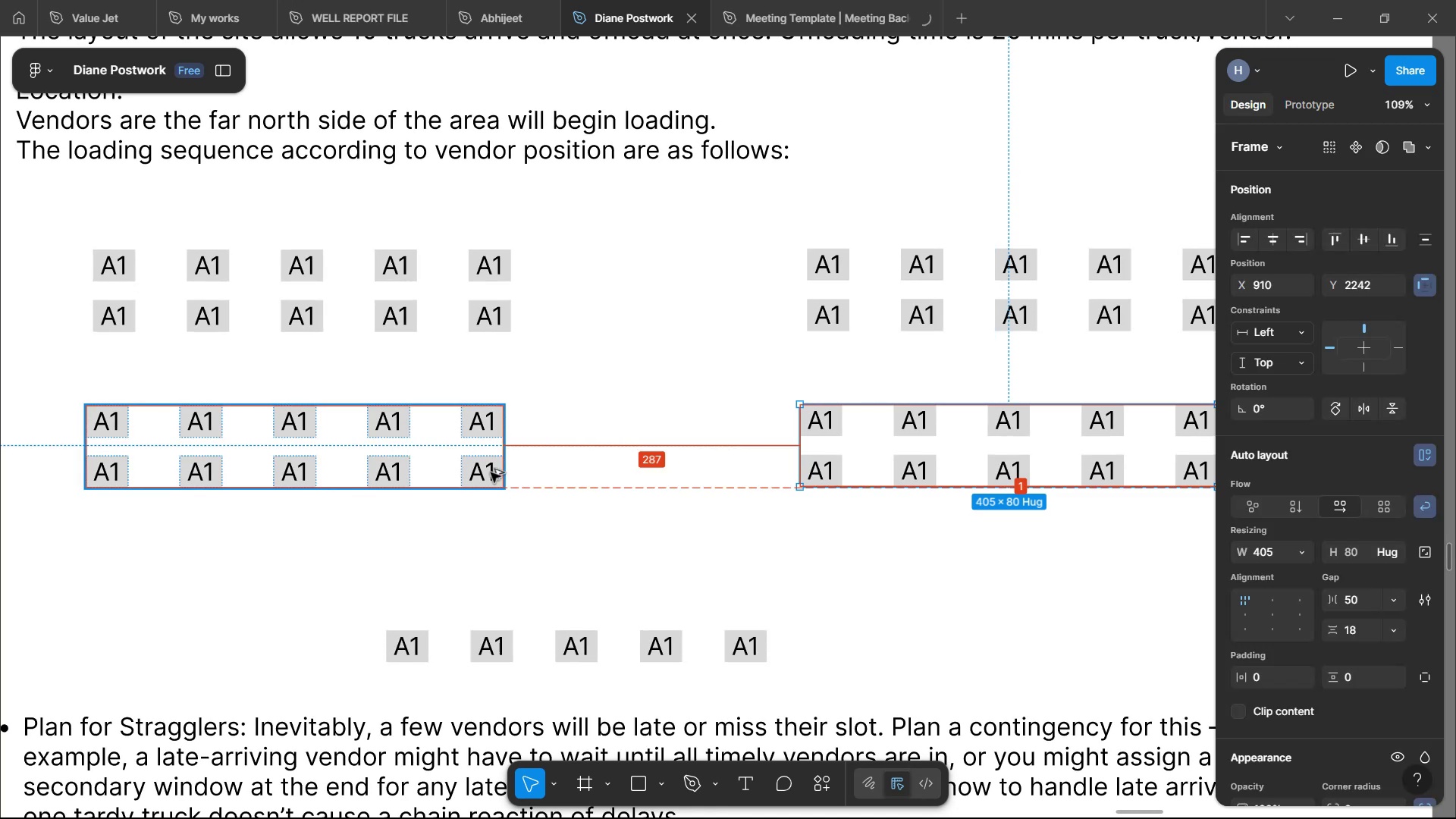 
key(Alt+ArrowDown)
 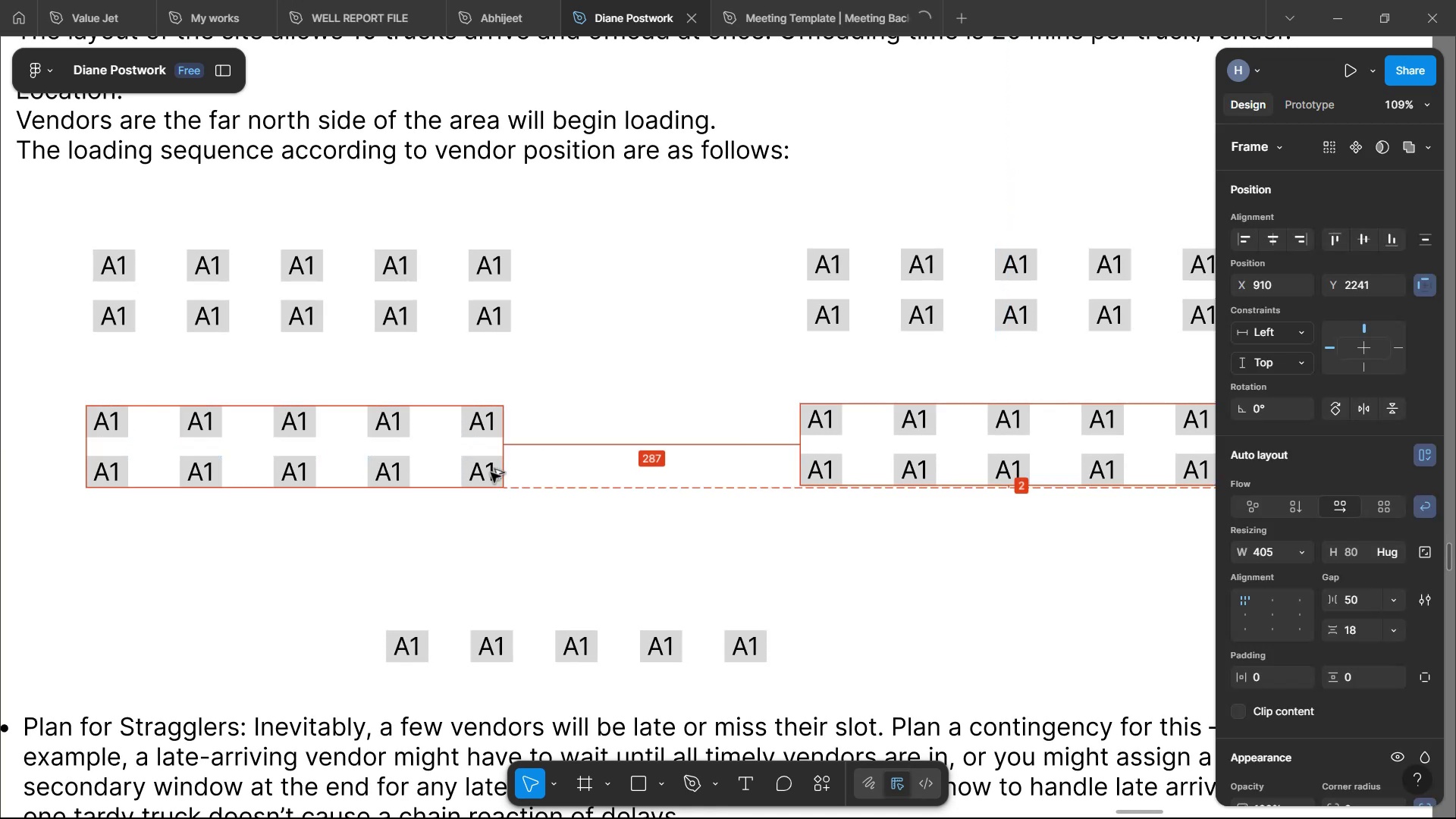 
key(Alt+ArrowDown)
 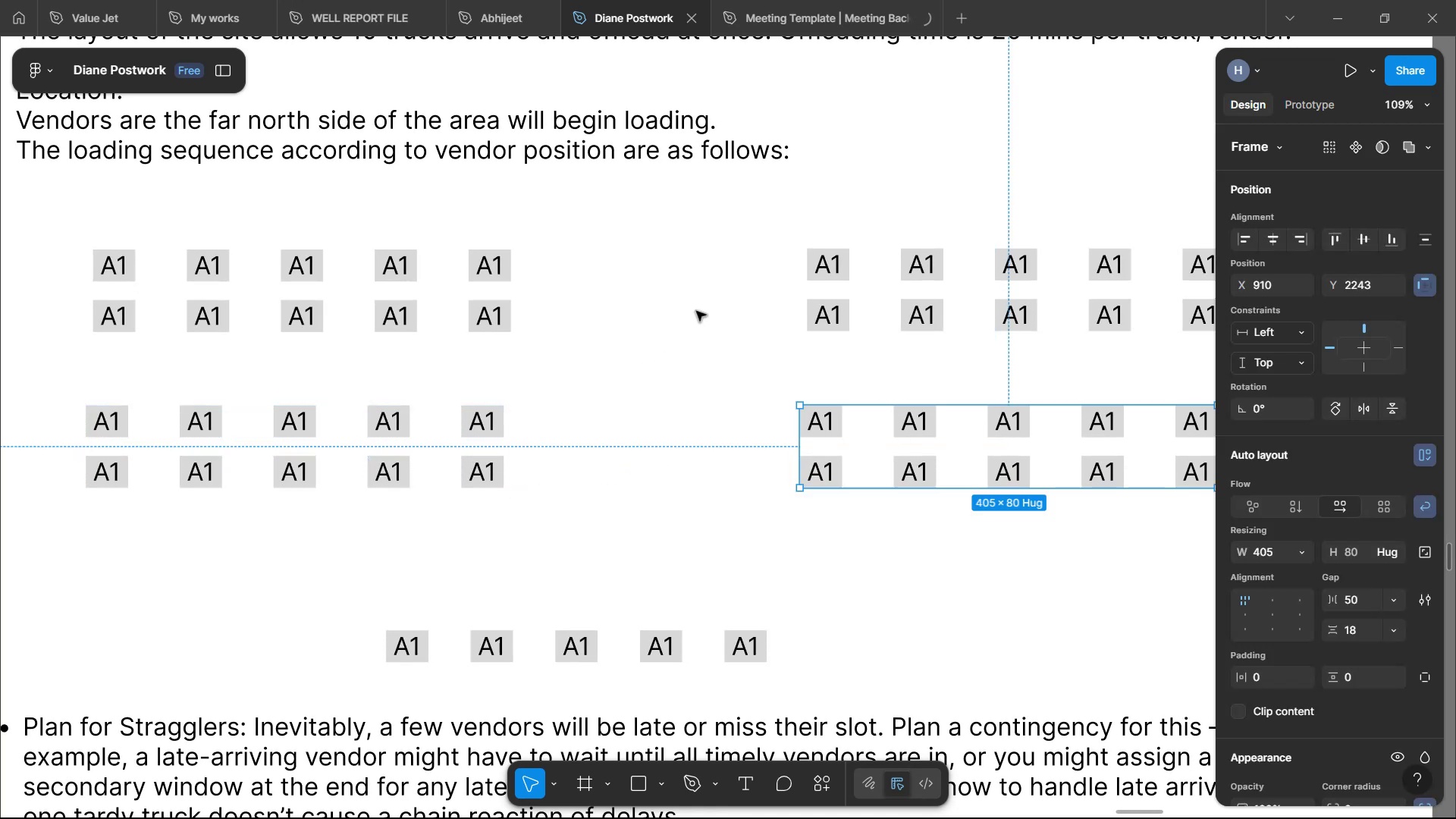 
wait(5.12)
 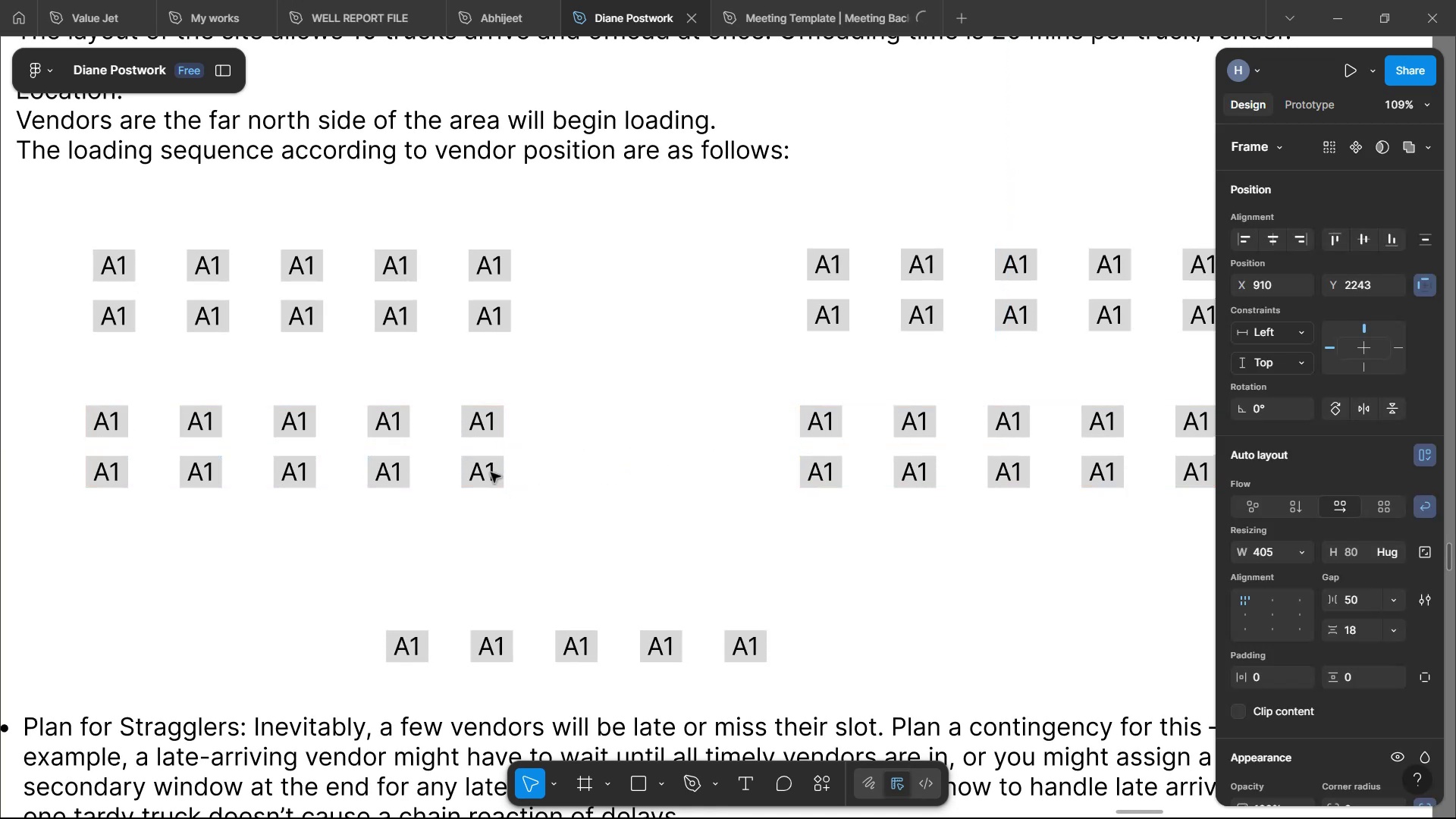 
key(Alt+ArrowLeft)
 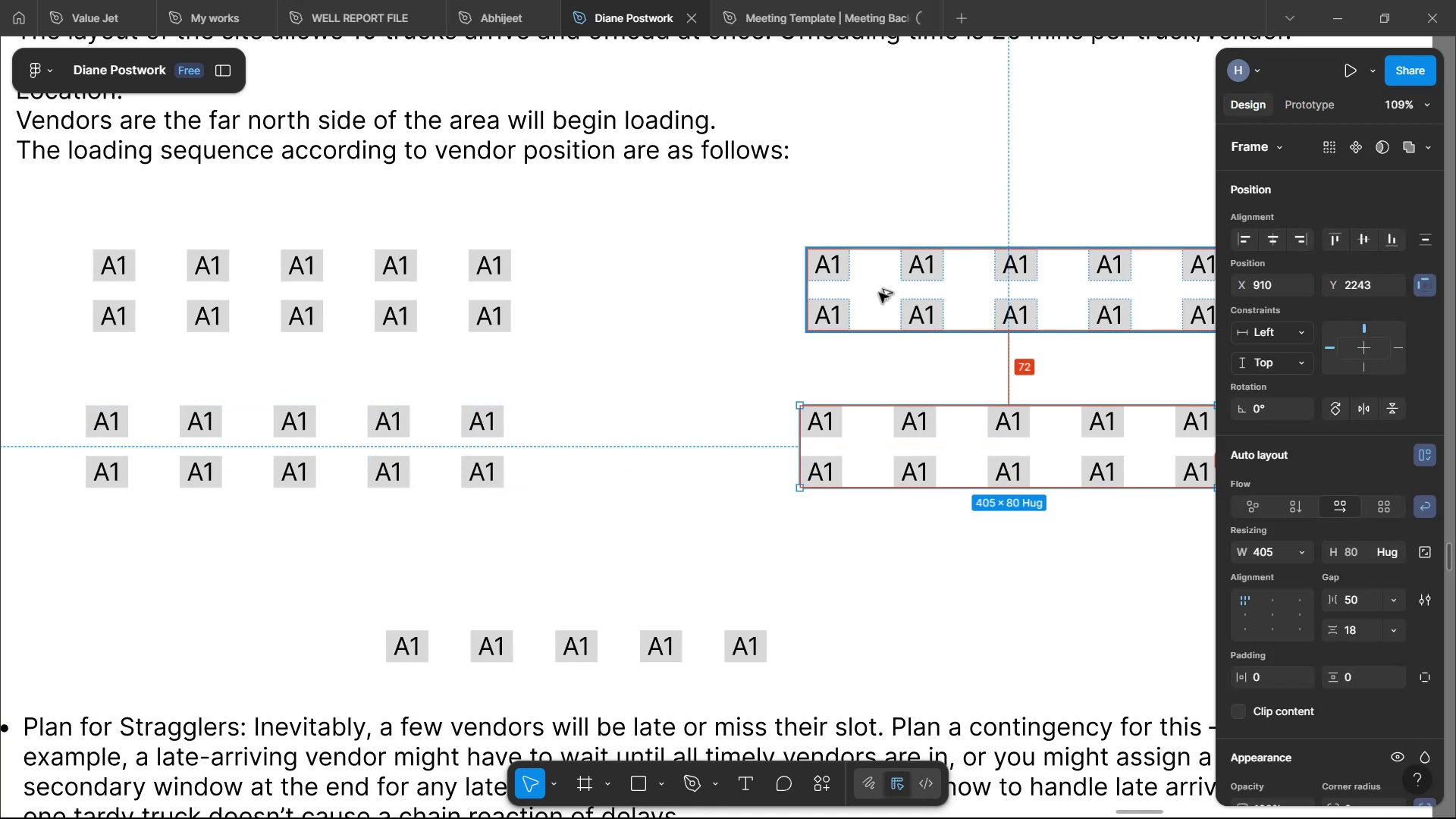 
key(Alt+ArrowLeft)
 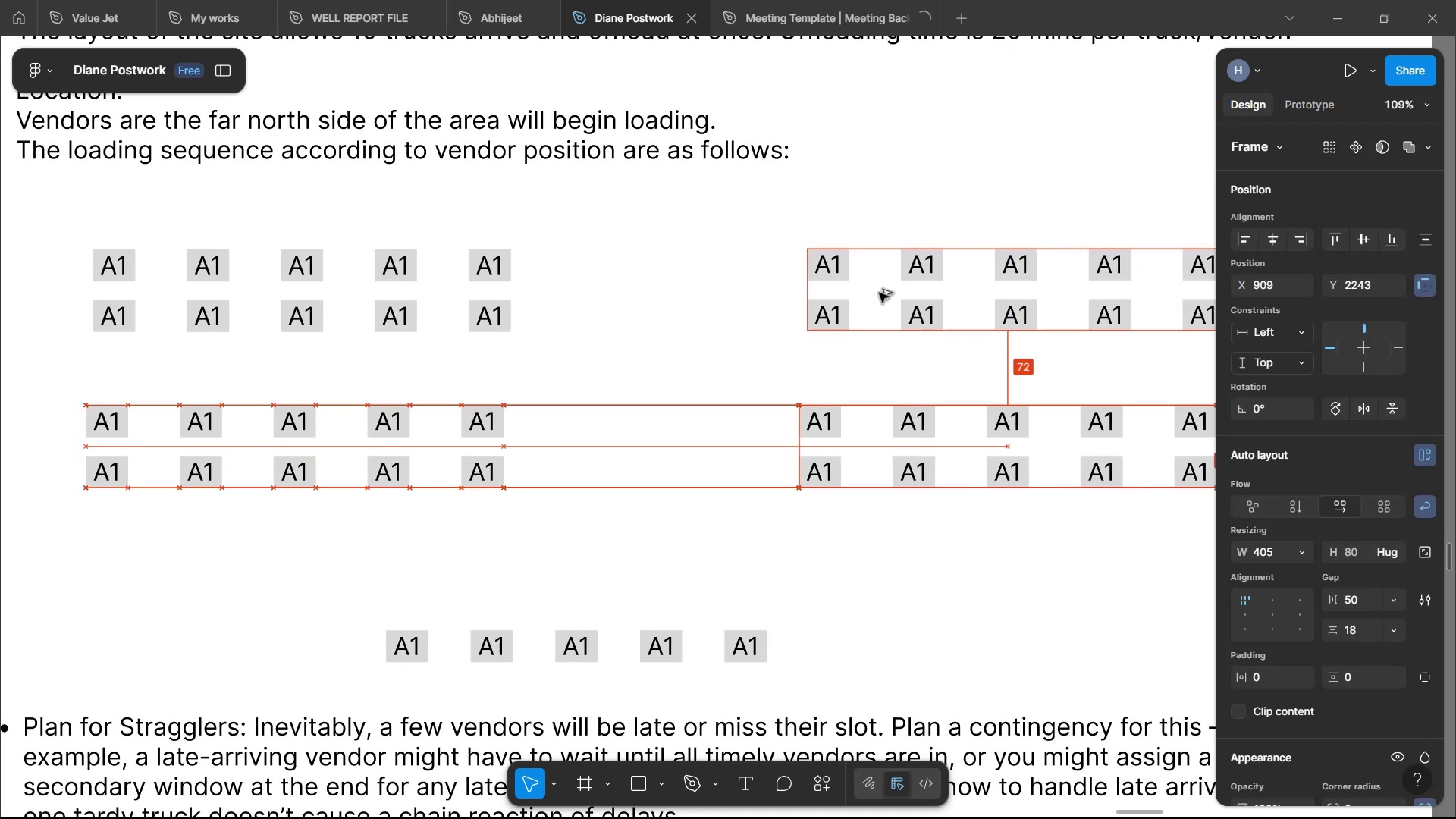 
key(Alt+ArrowLeft)
 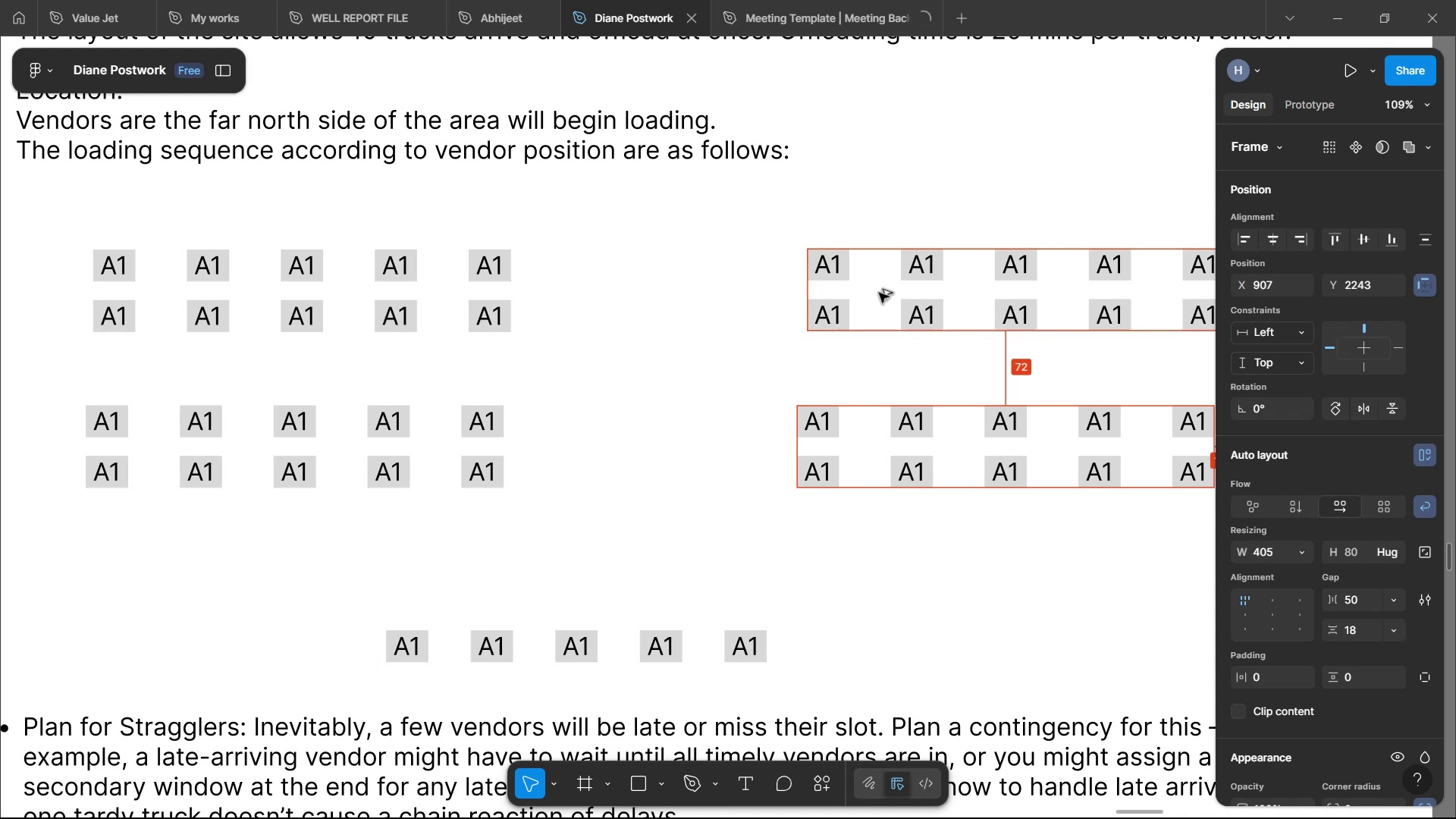 
key(Control+ControlLeft)
 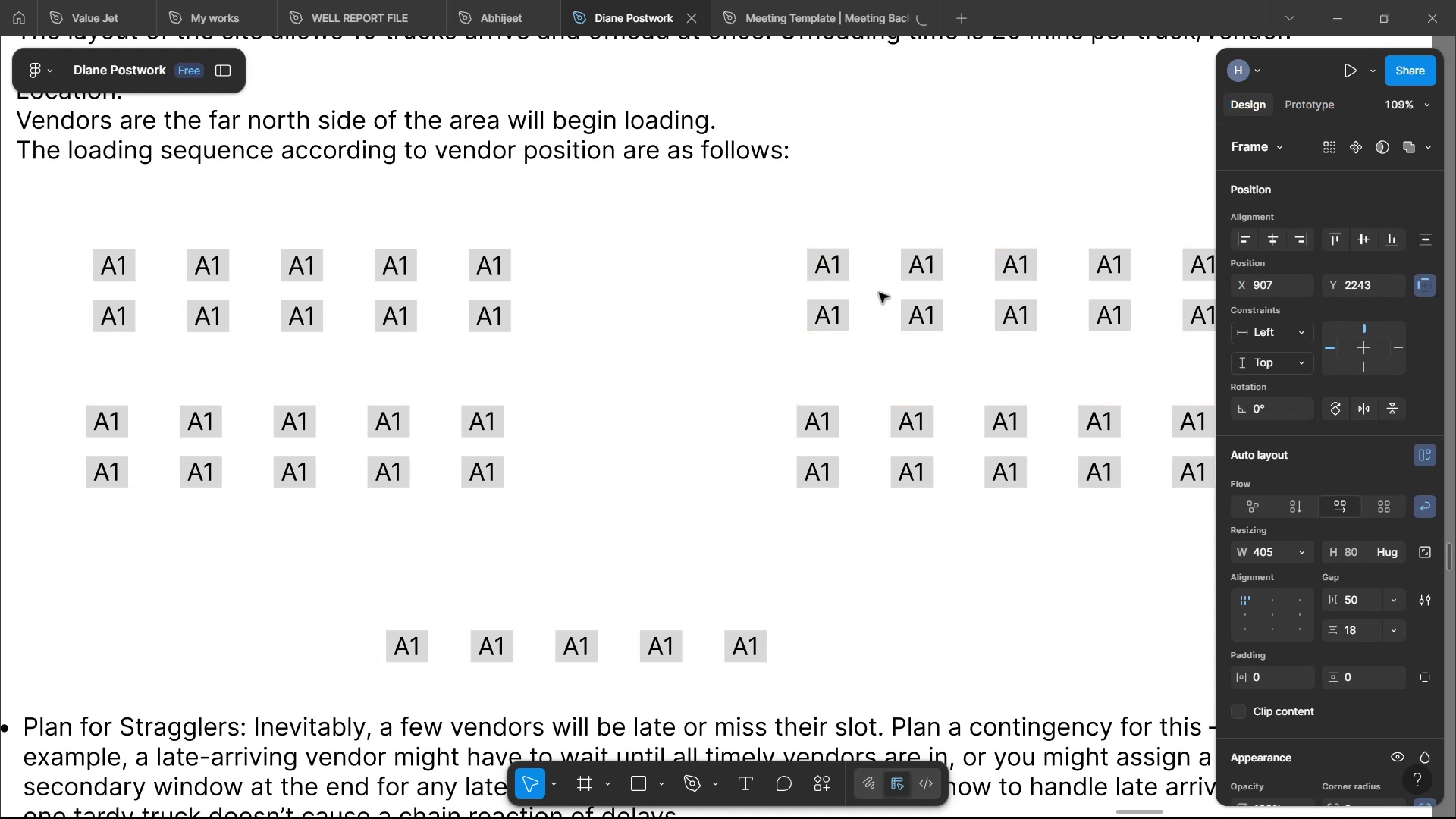 
key(Control+Z)
 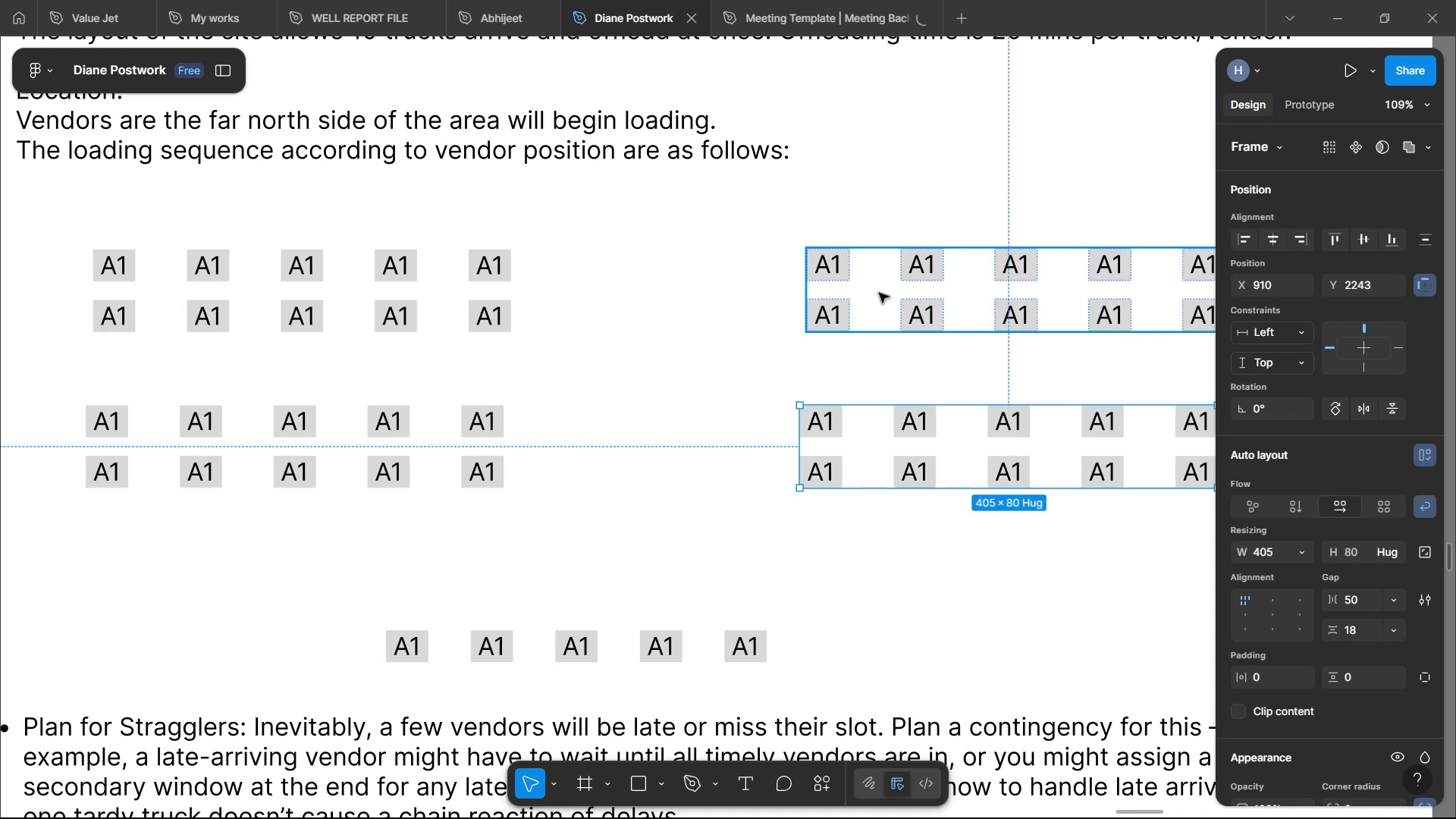 
key(Shift+ShiftLeft)
 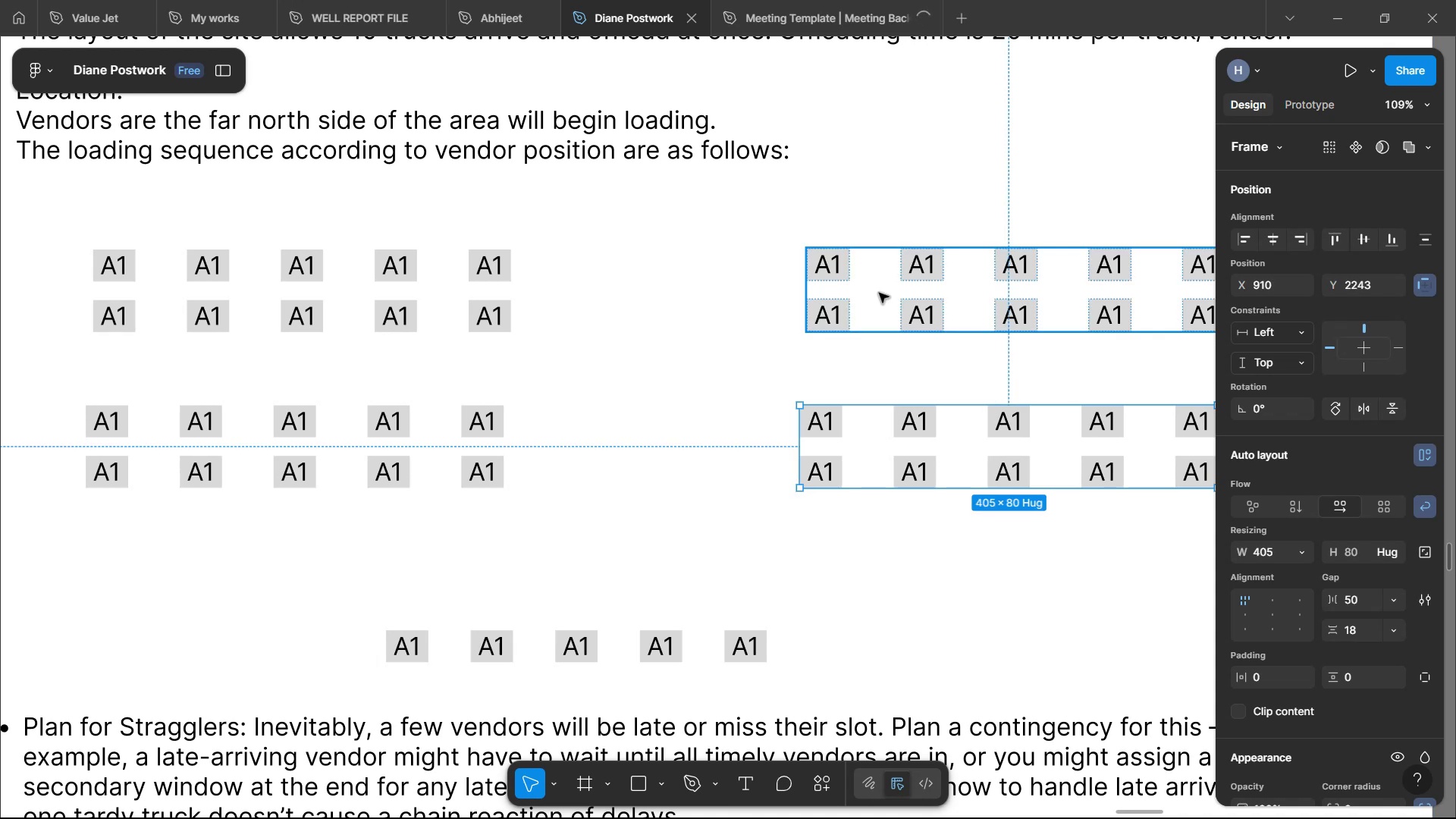 
key(Shift+ShiftLeft)
 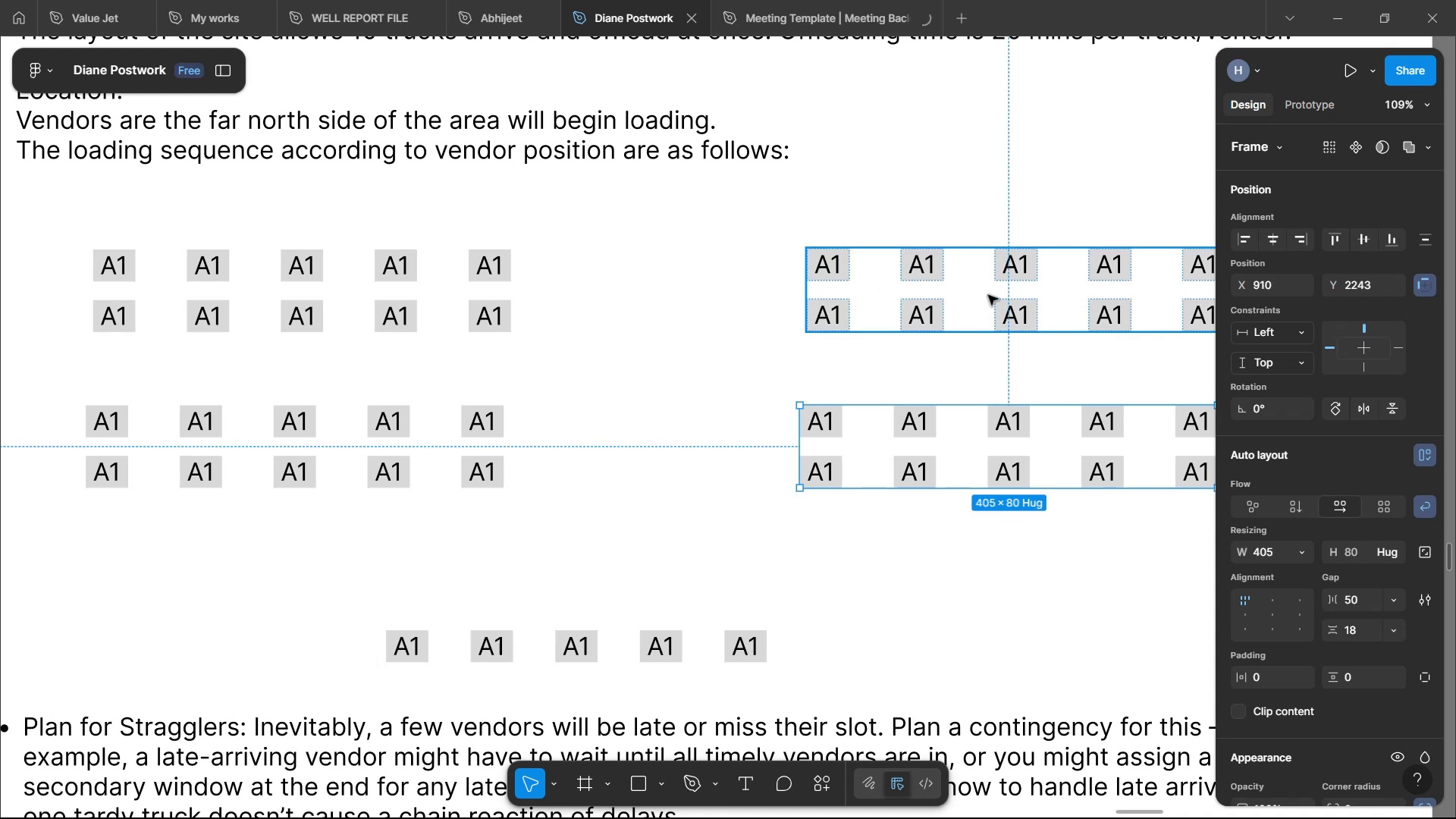 
left_click([988, 295])
 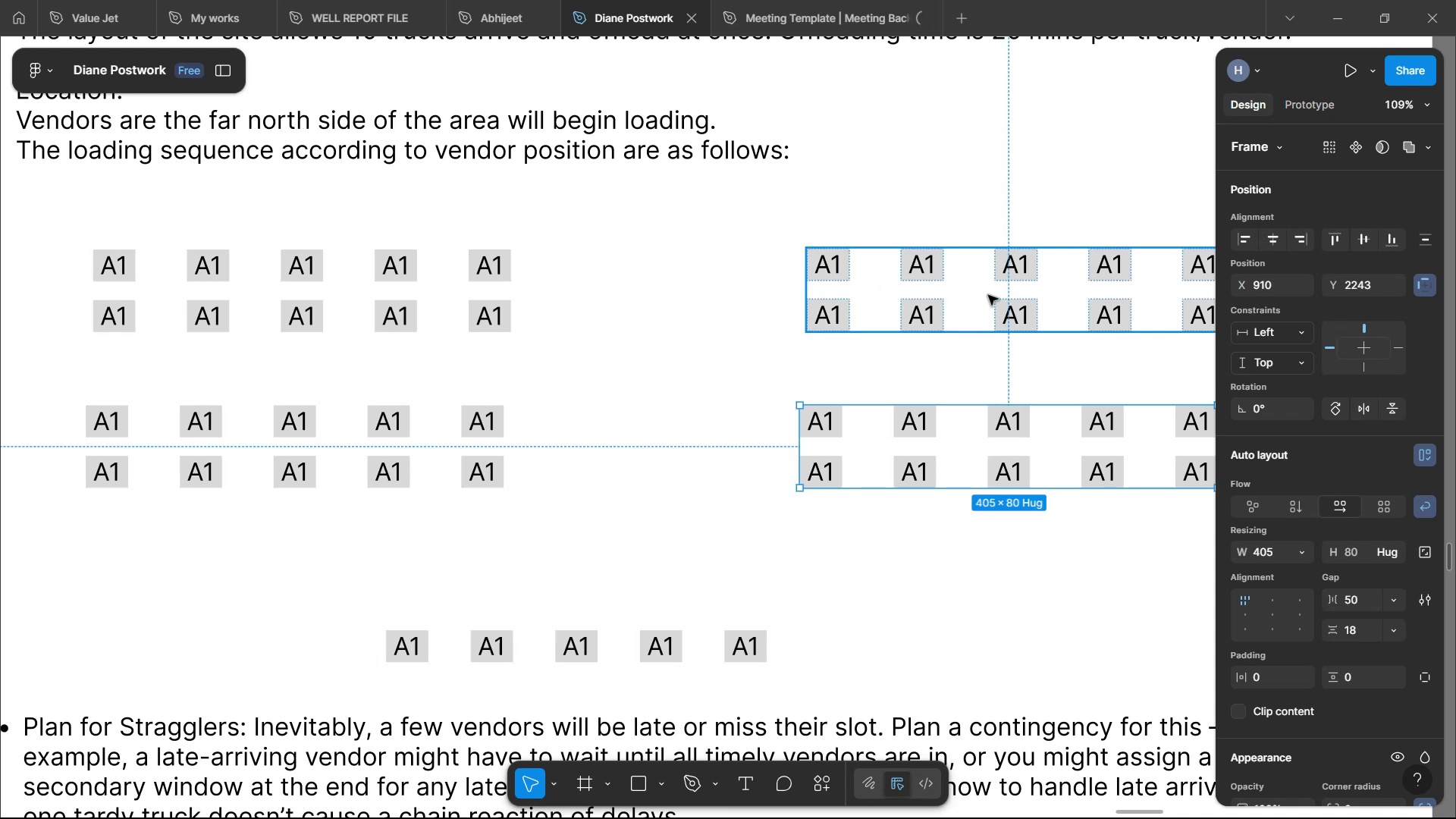 
key(Alt+ArrowLeft)
 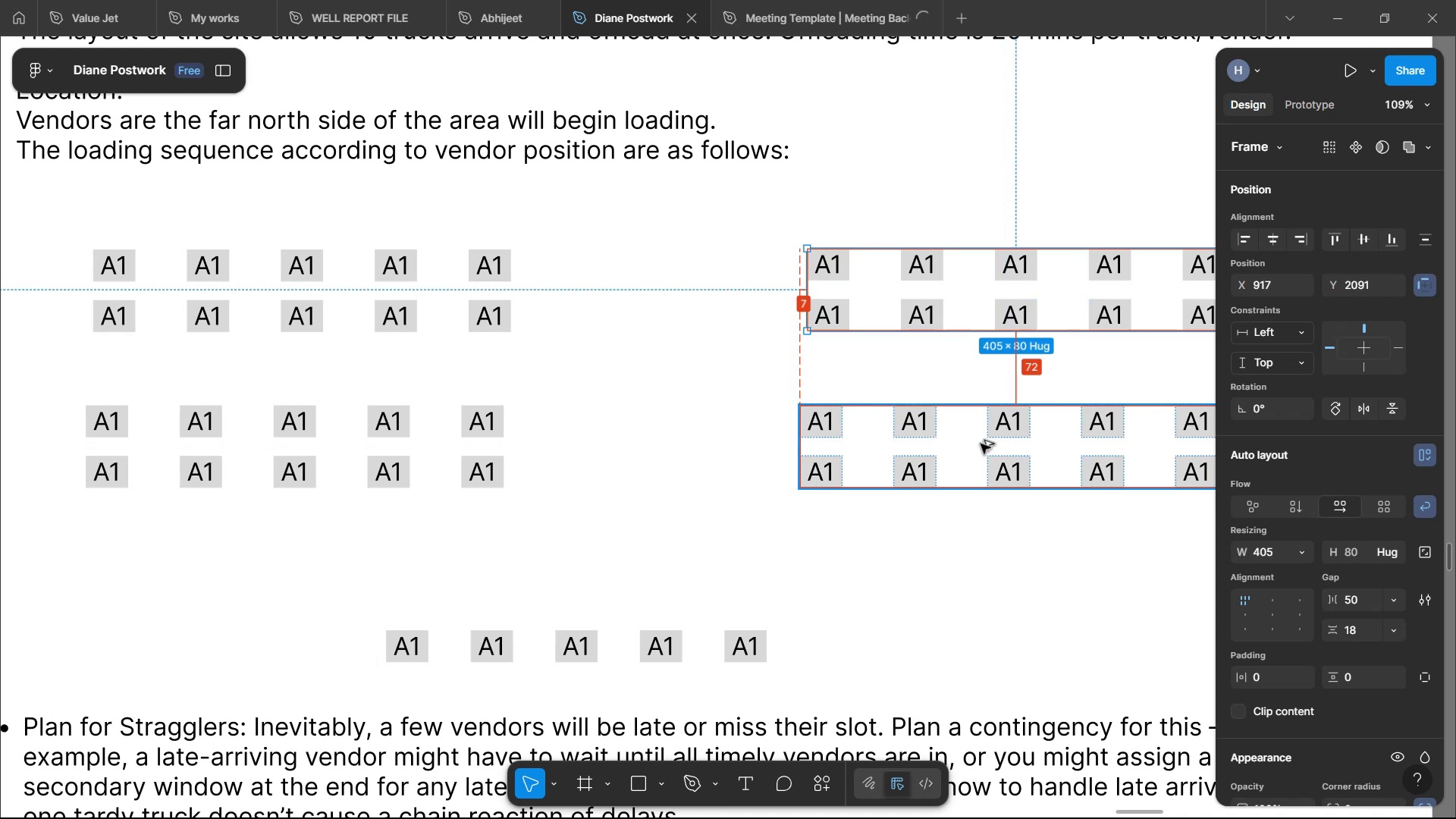 
key(Alt+ArrowLeft)
 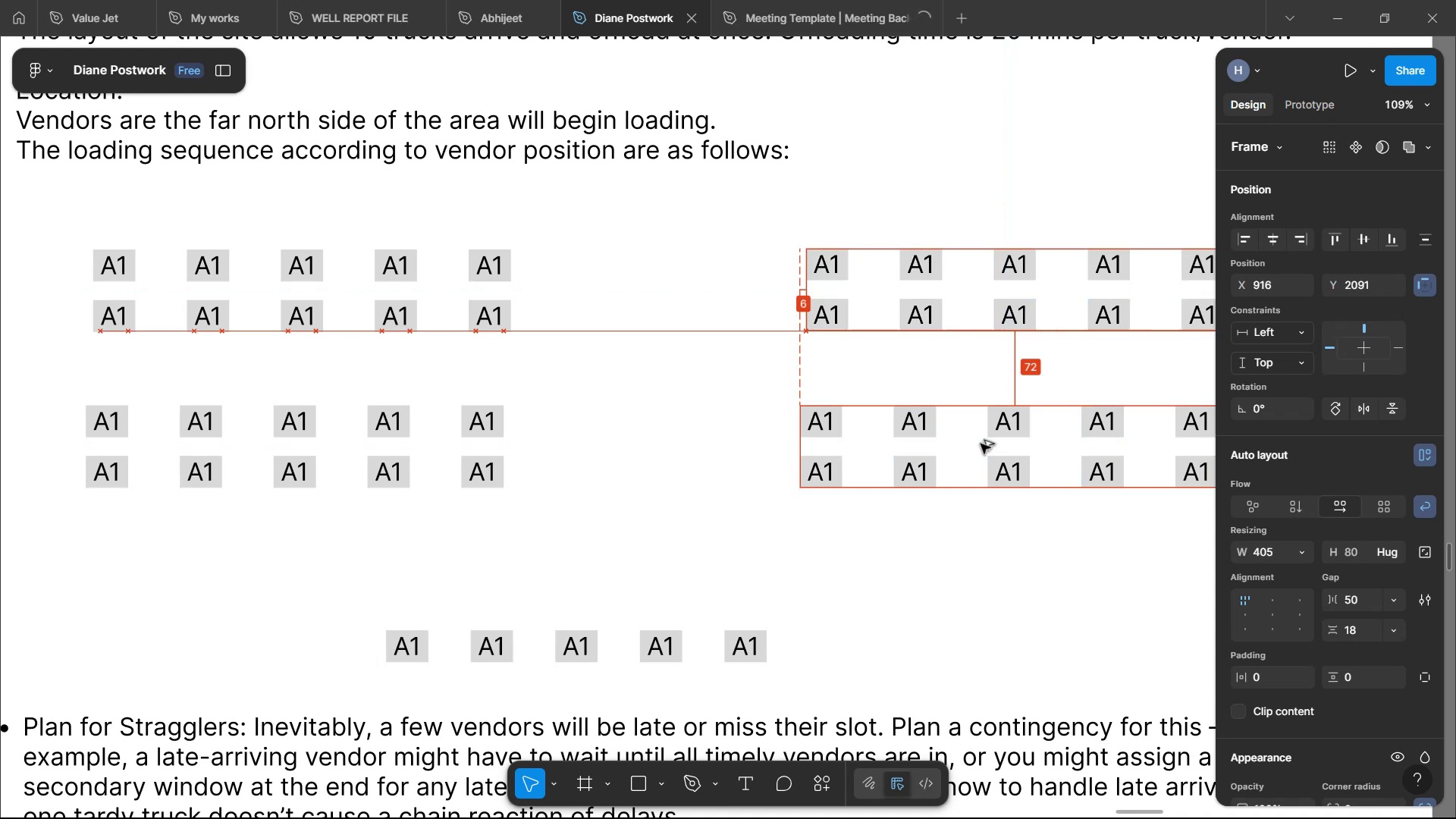 
key(Alt+ArrowLeft)
 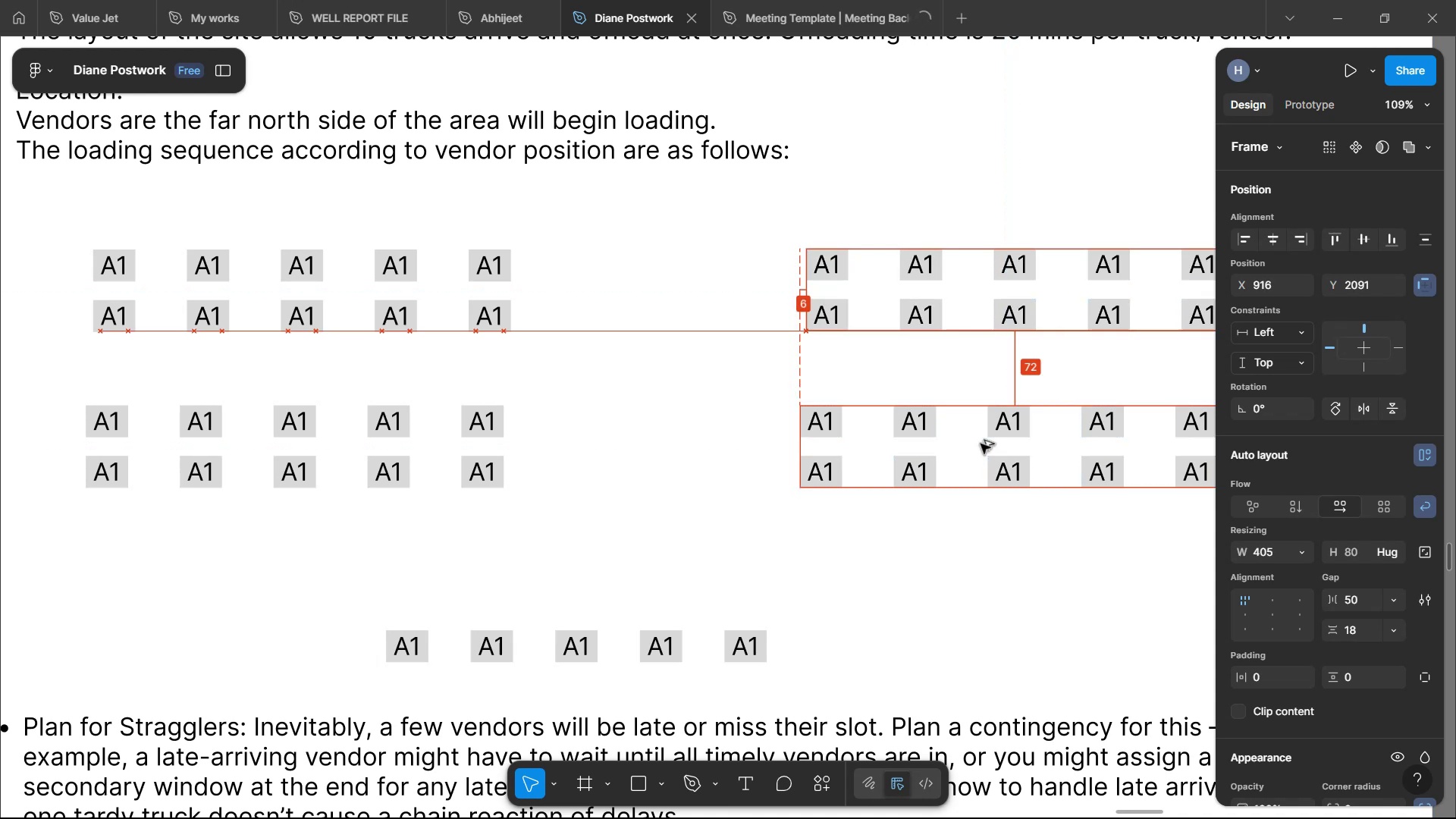 
key(Alt+ArrowLeft)
 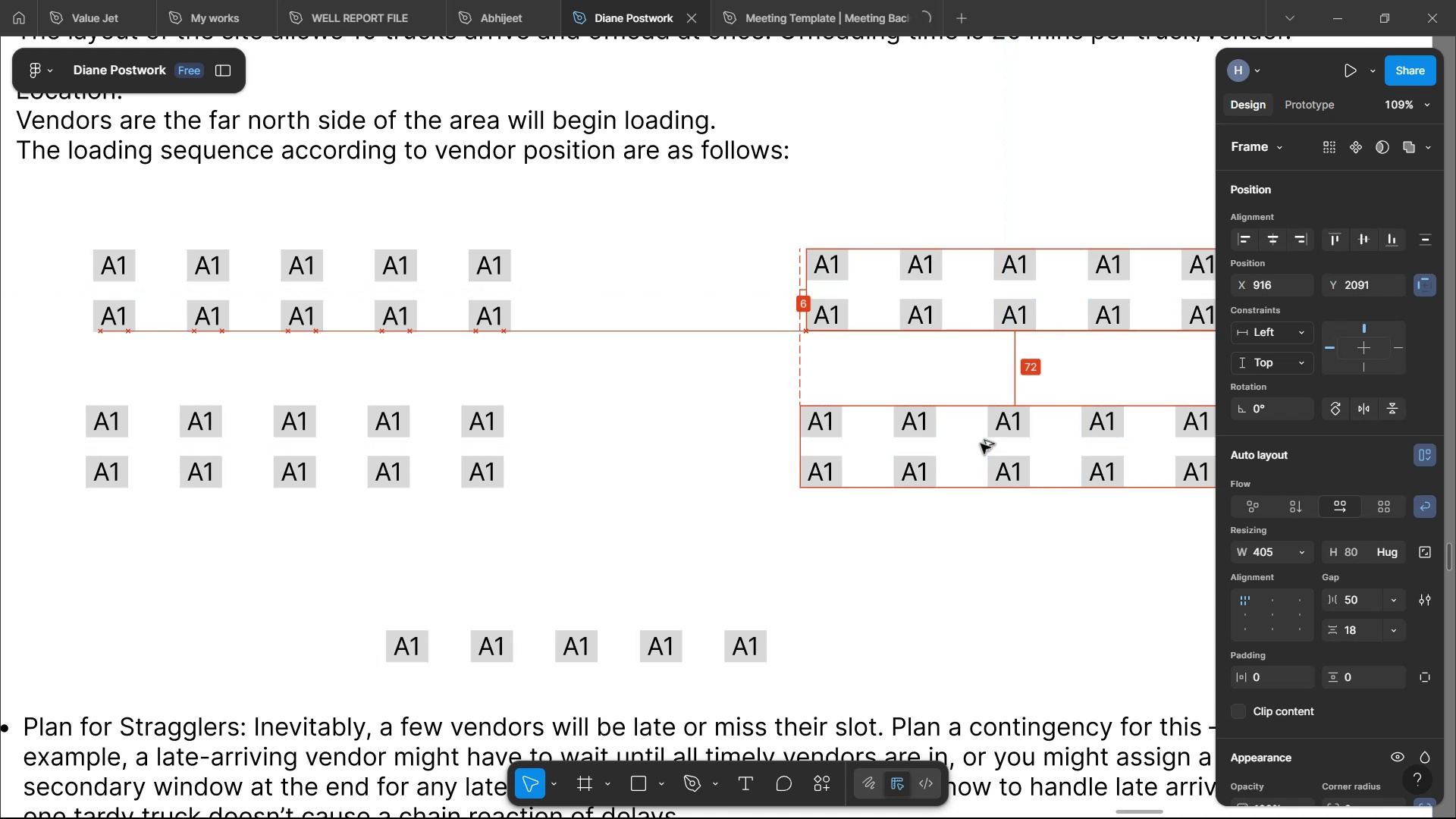 
key(Alt+ArrowLeft)
 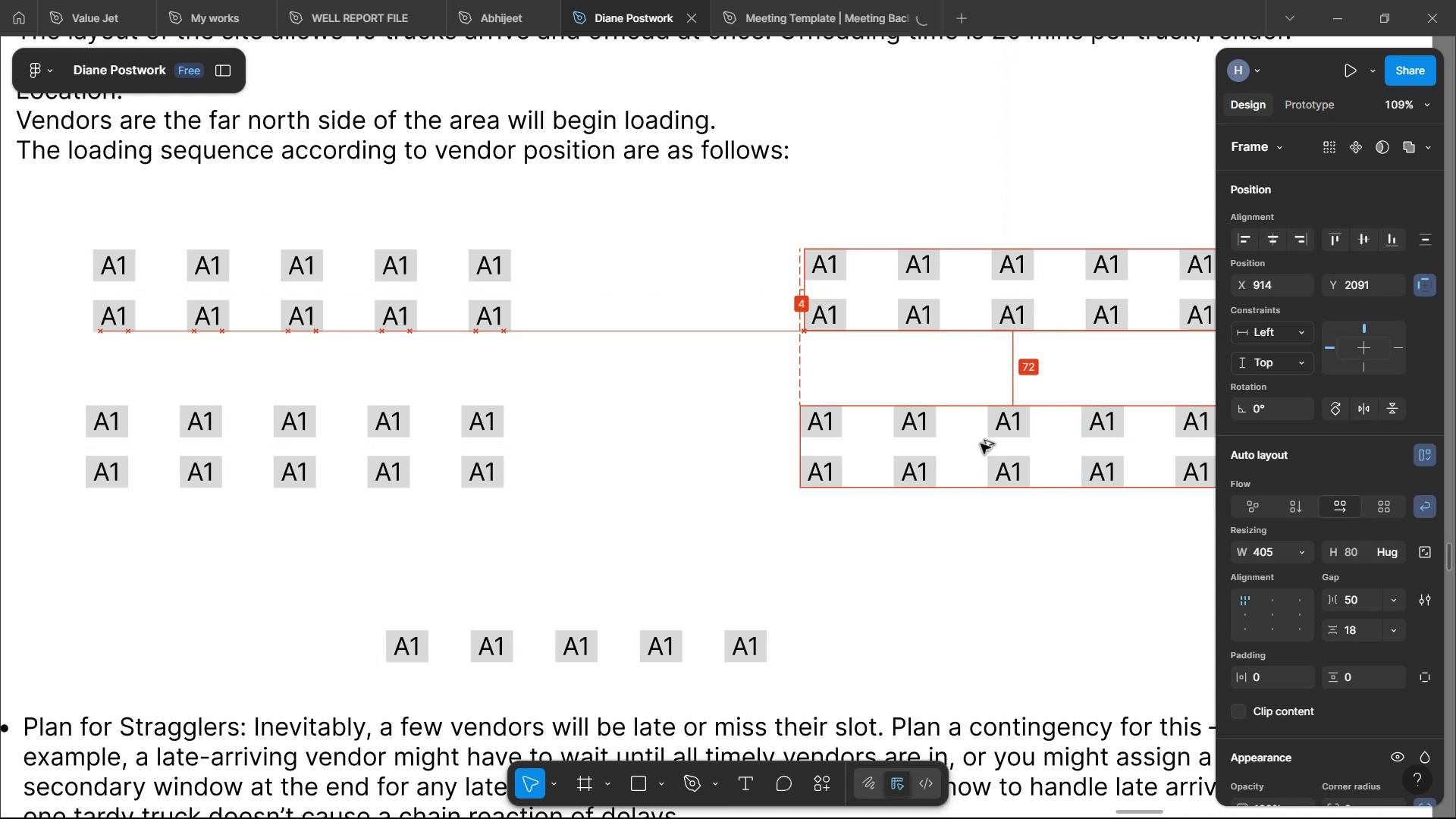 
key(Alt+ArrowLeft)
 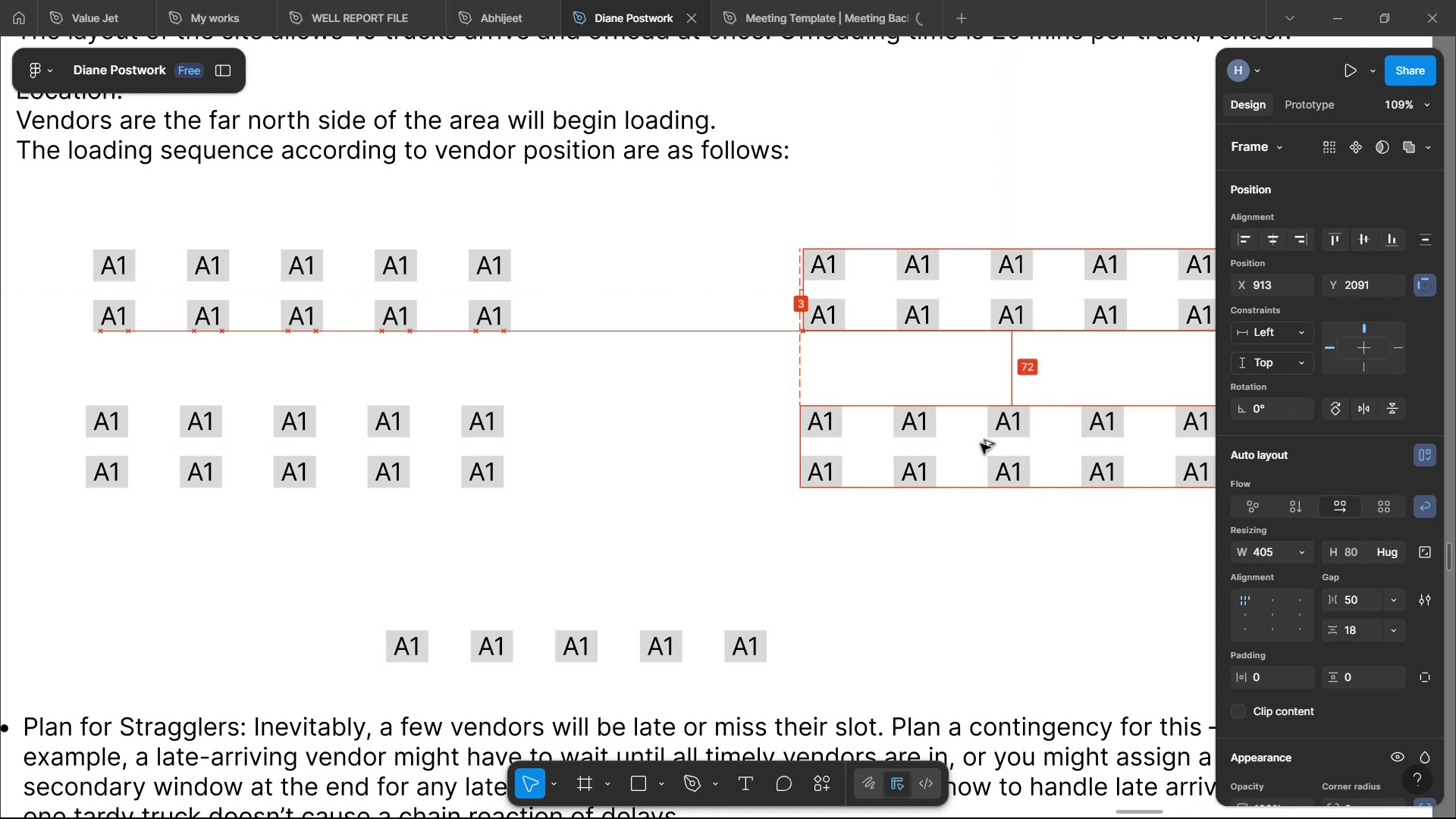 
key(Alt+ArrowLeft)
 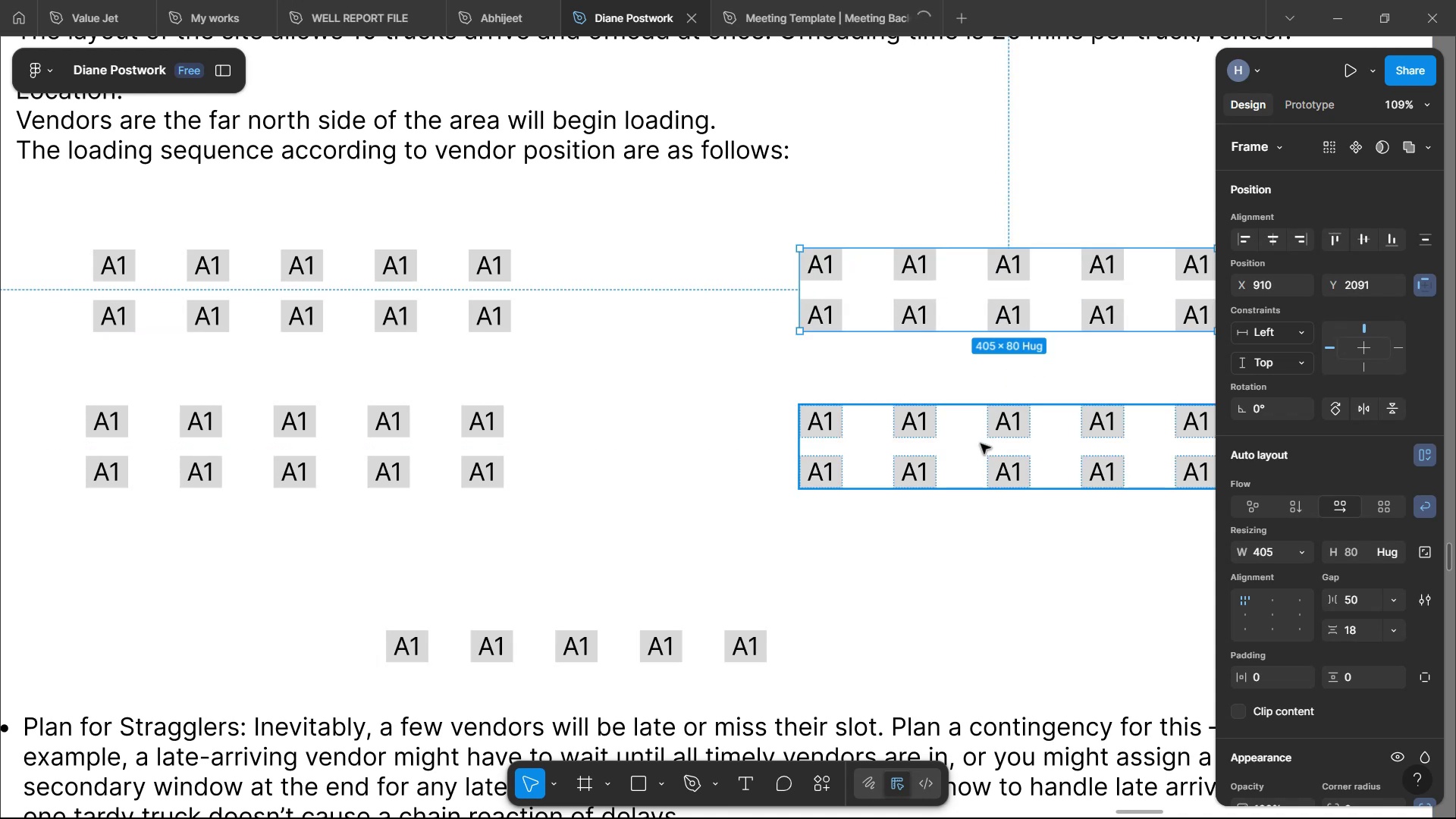 
left_click([477, 491])
 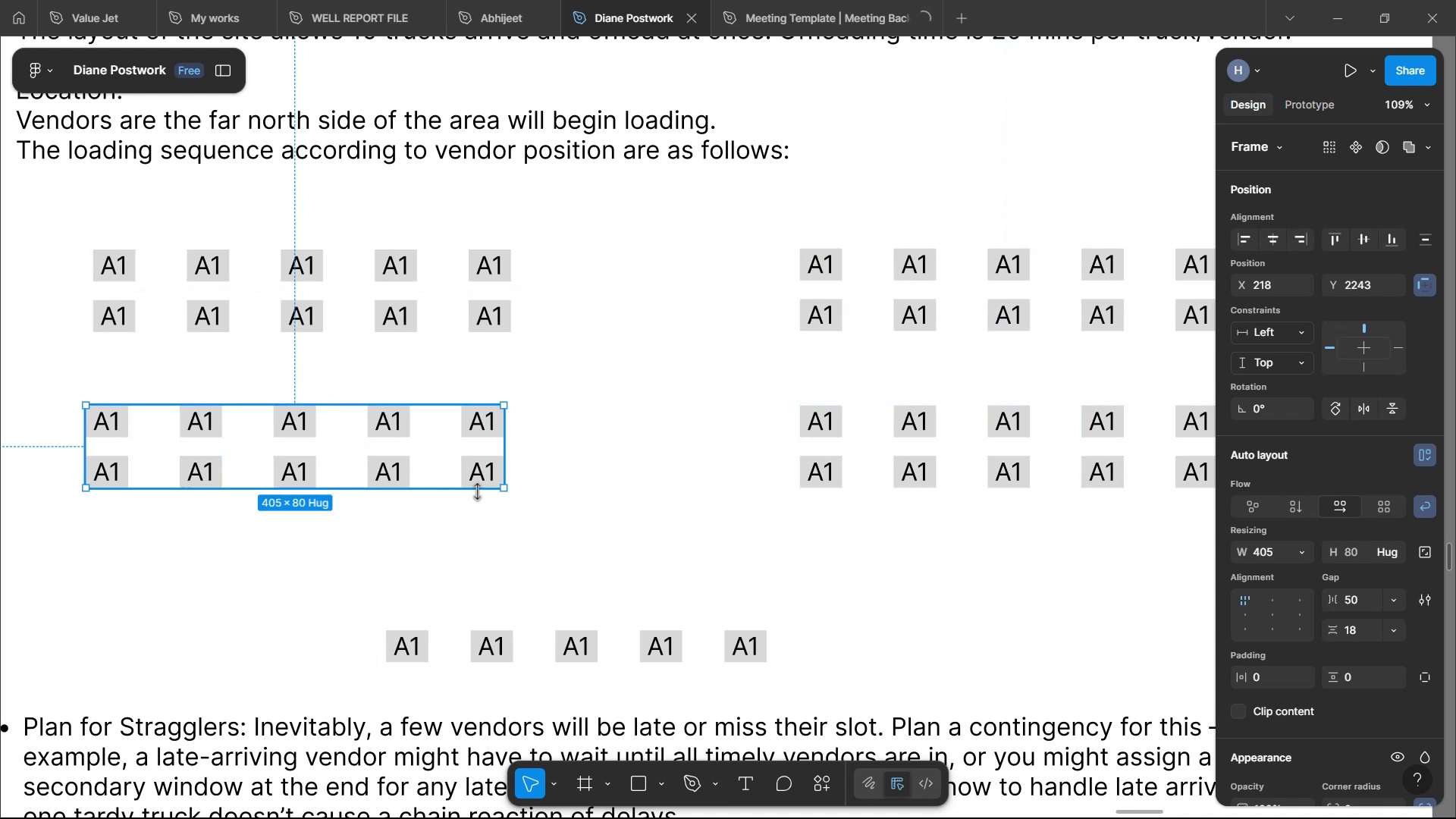 
key(Alt+ArrowRight)
 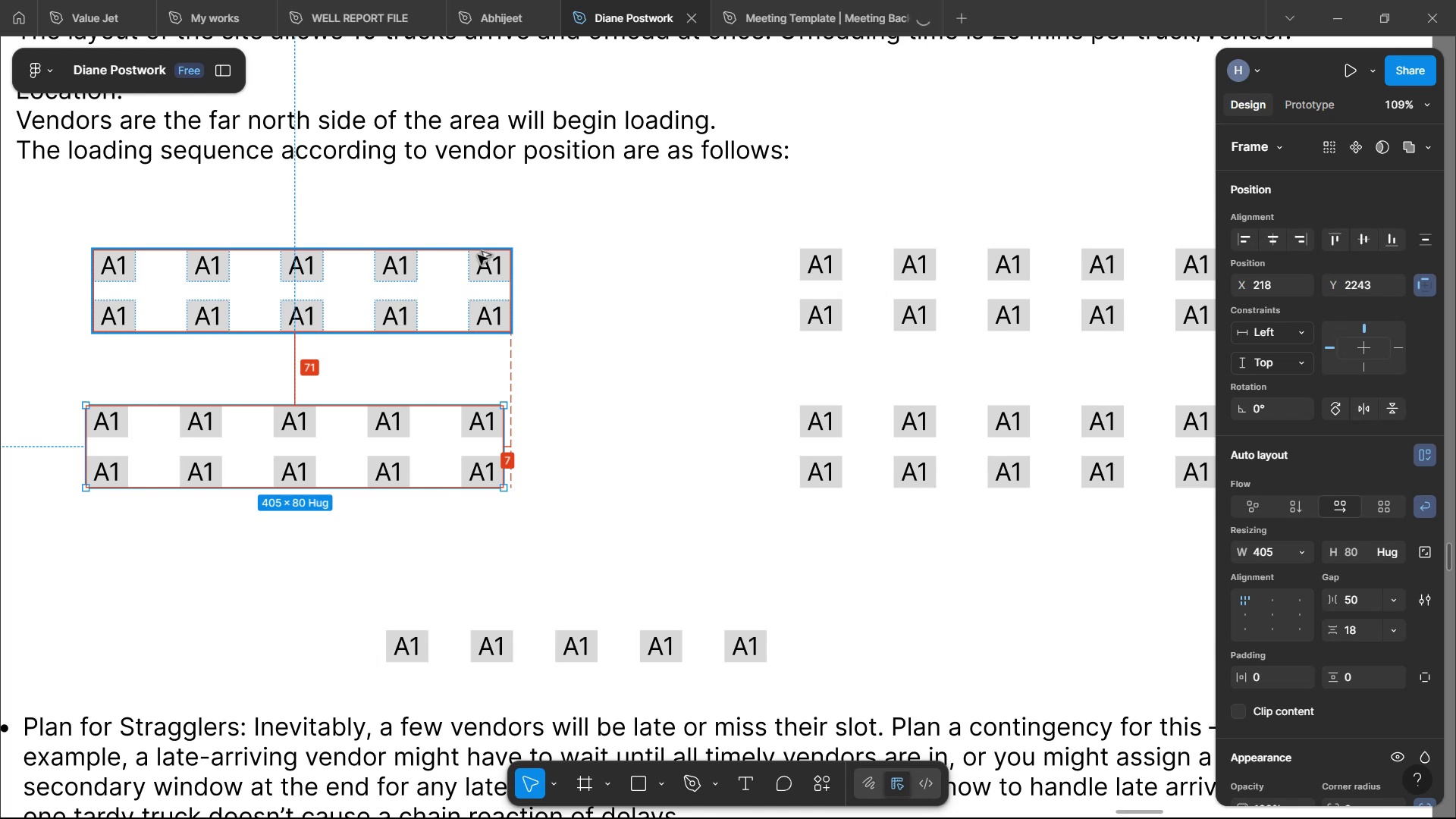 
key(Alt+ArrowRight)
 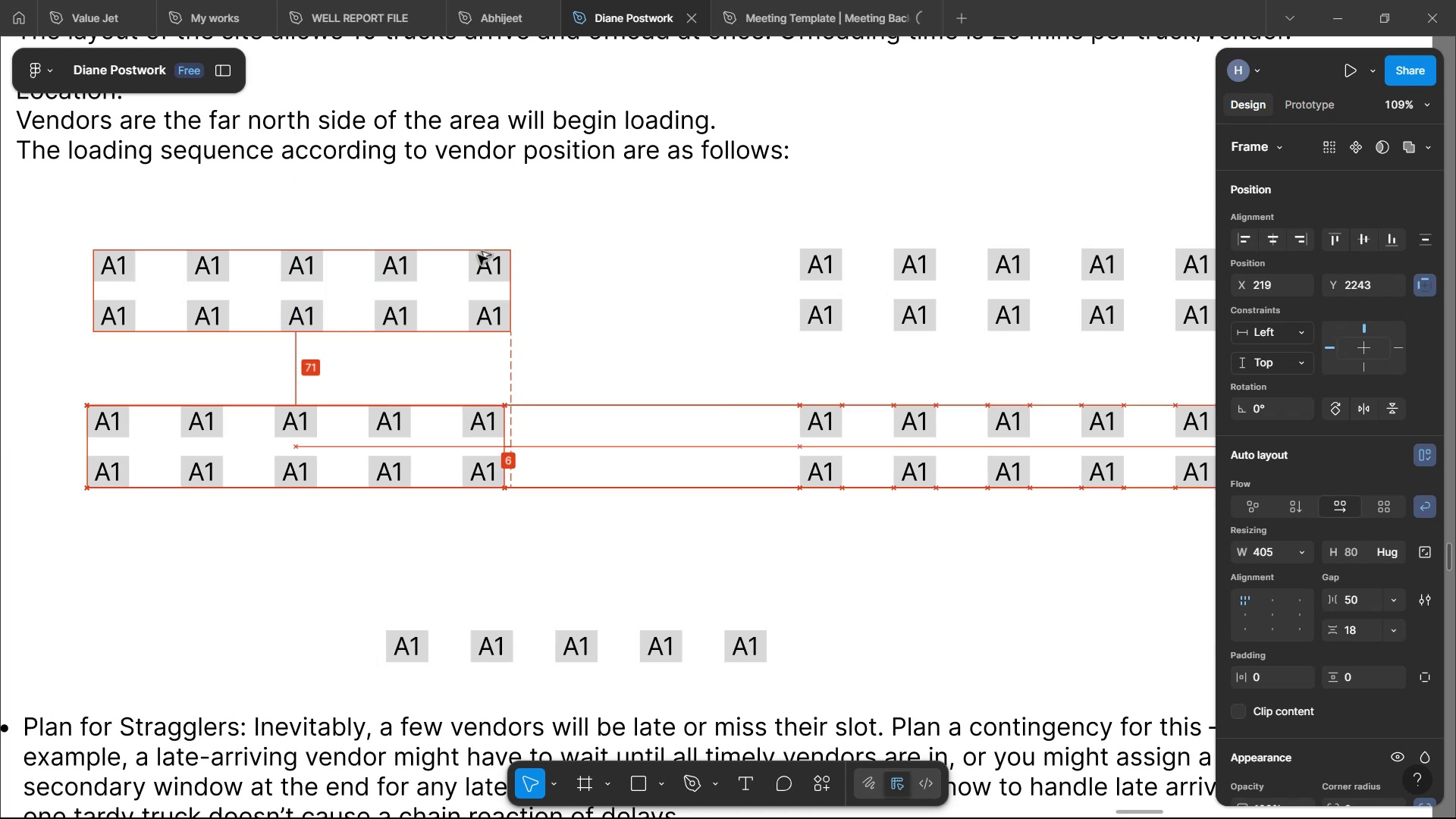 
key(Alt+ArrowRight)
 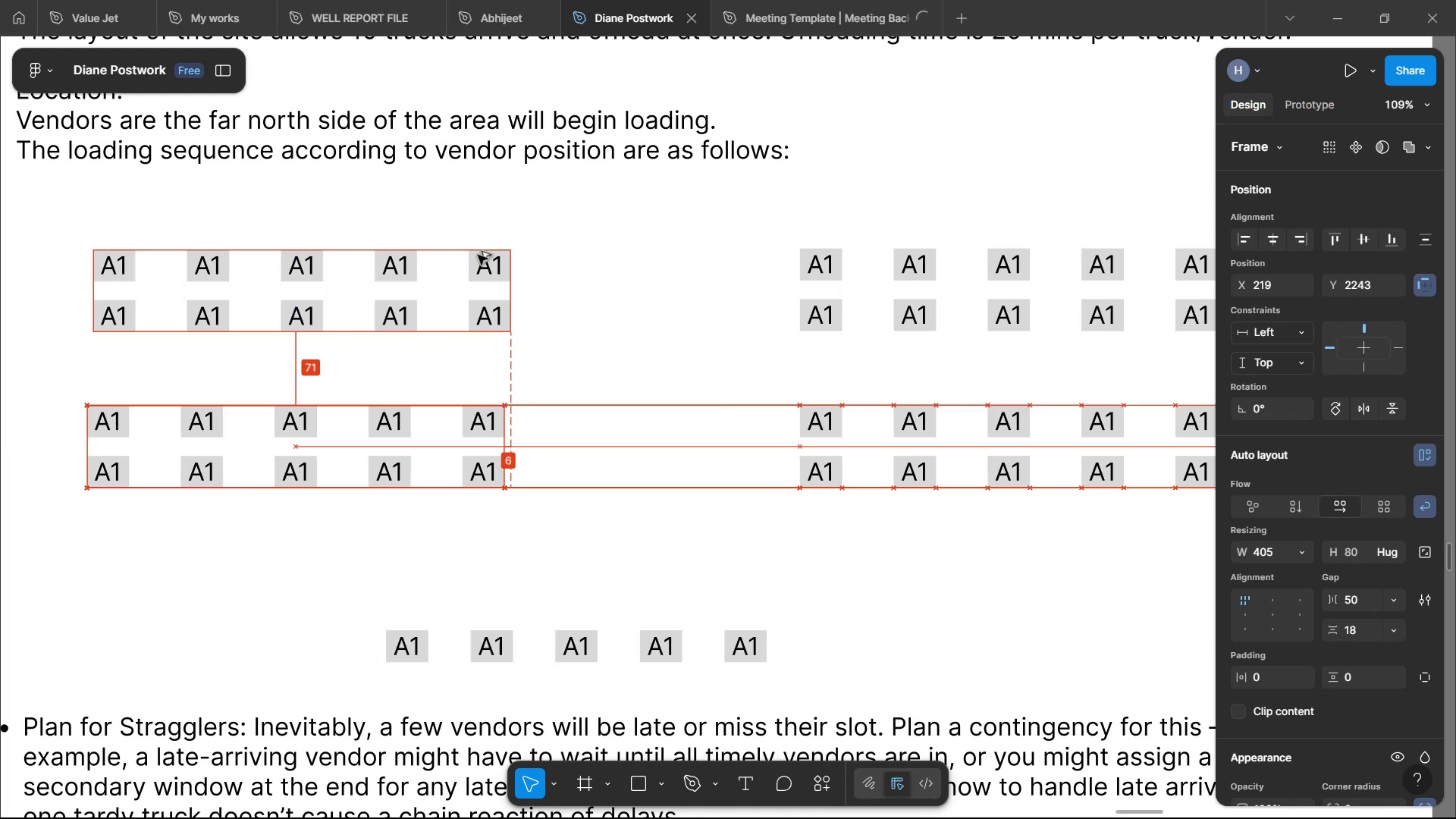 
key(Alt+ArrowRight)
 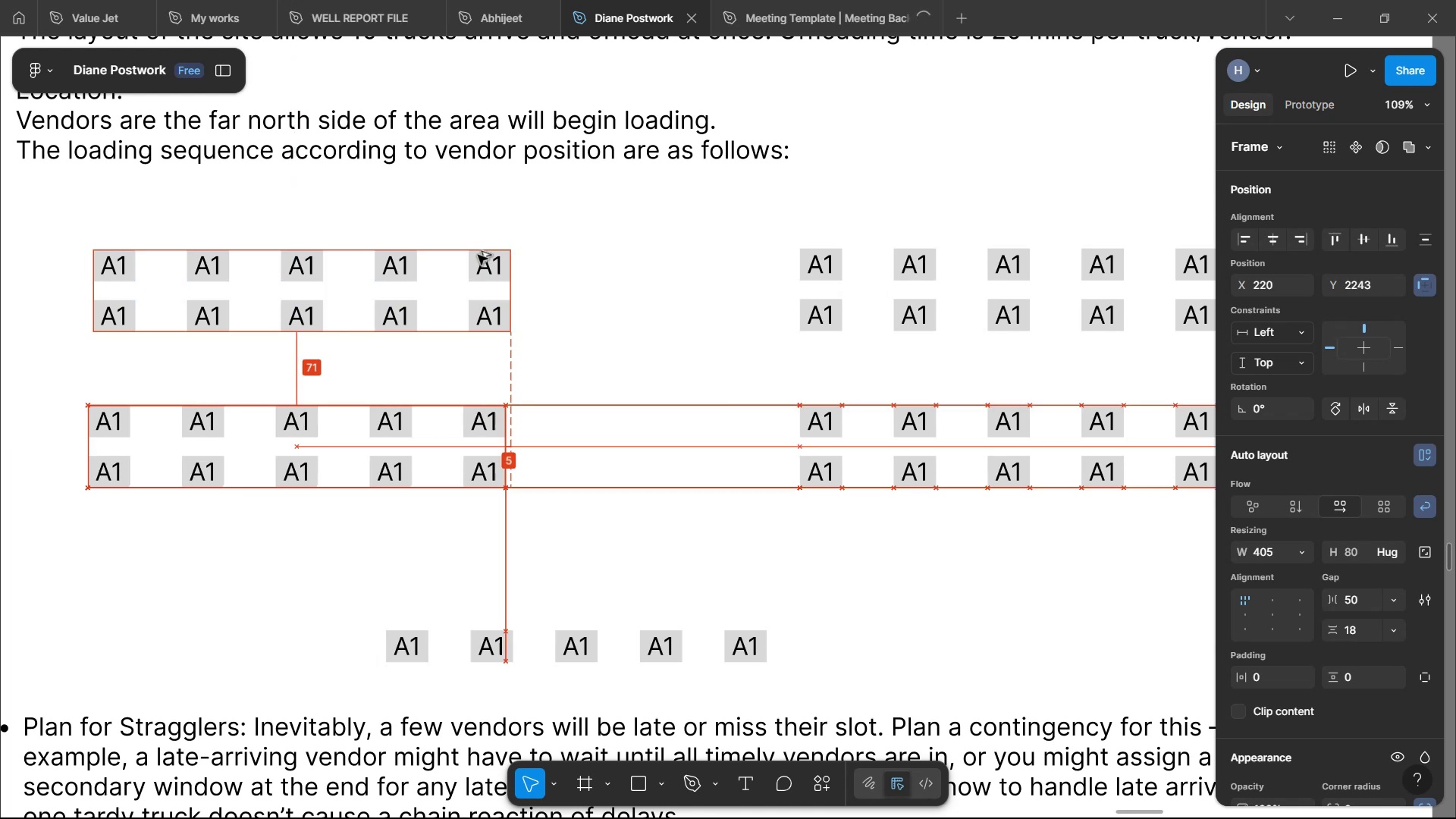 
key(Alt+ArrowRight)
 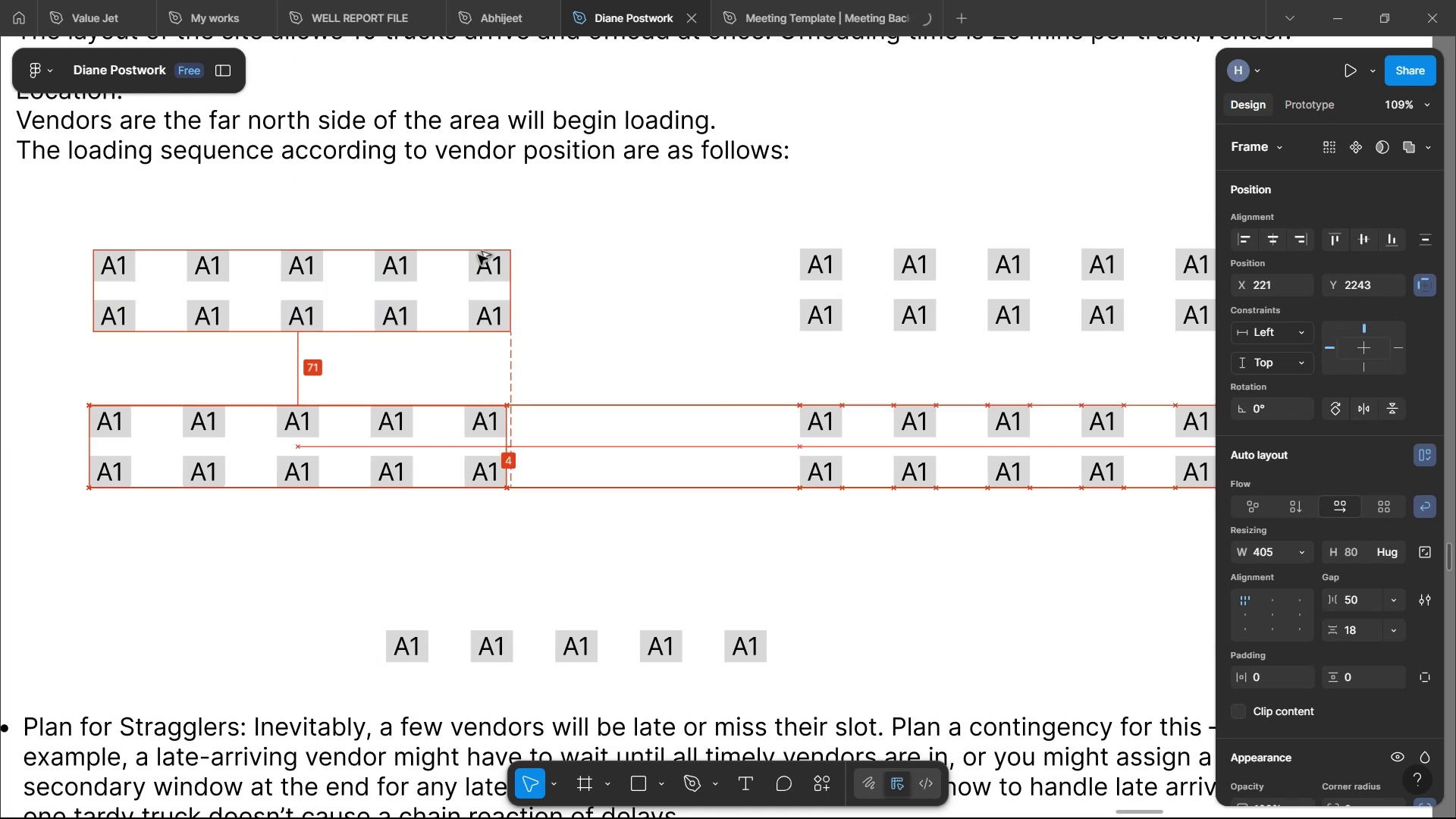 
key(Alt+ArrowRight)
 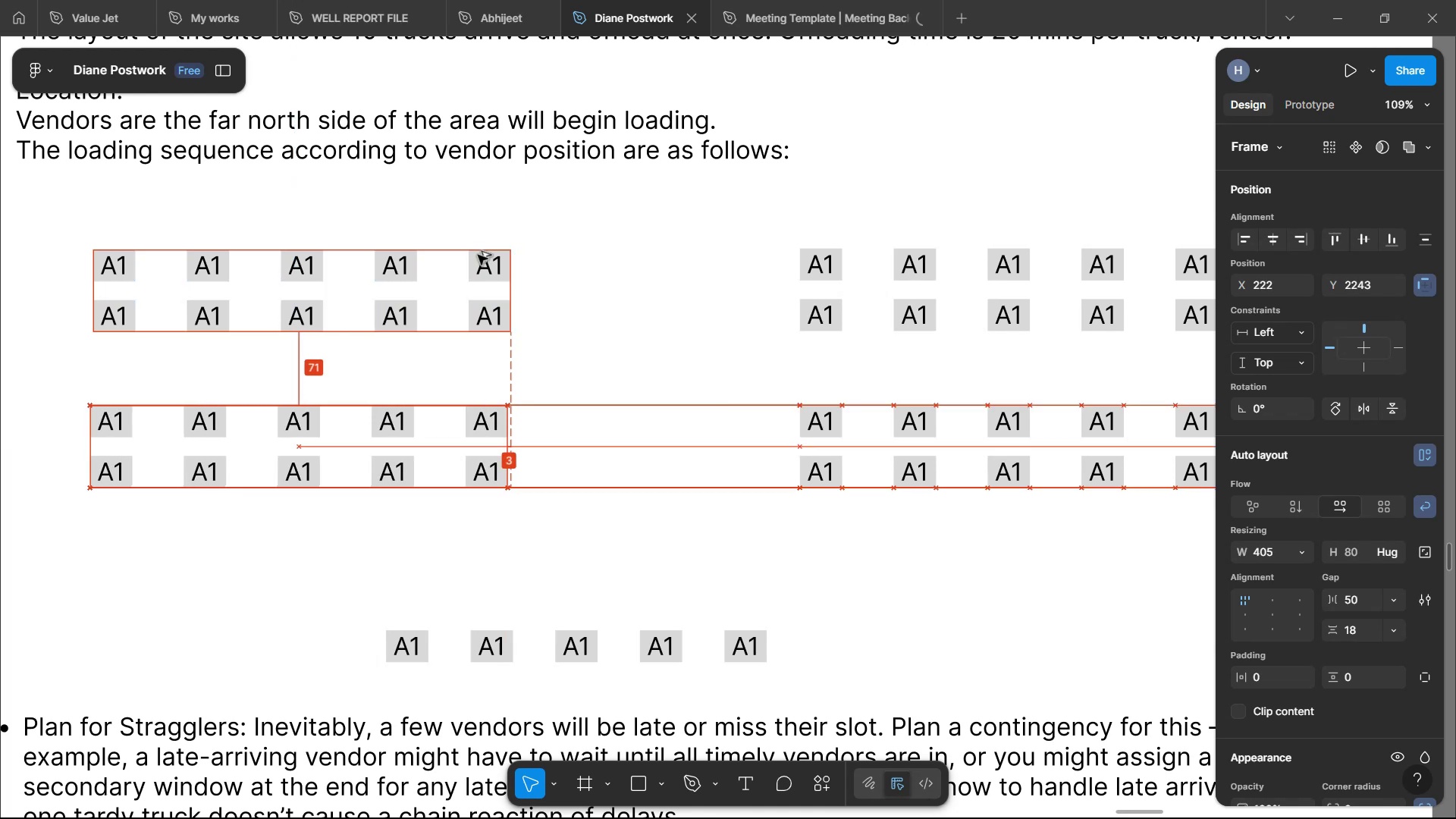 
key(Alt+ArrowRight)
 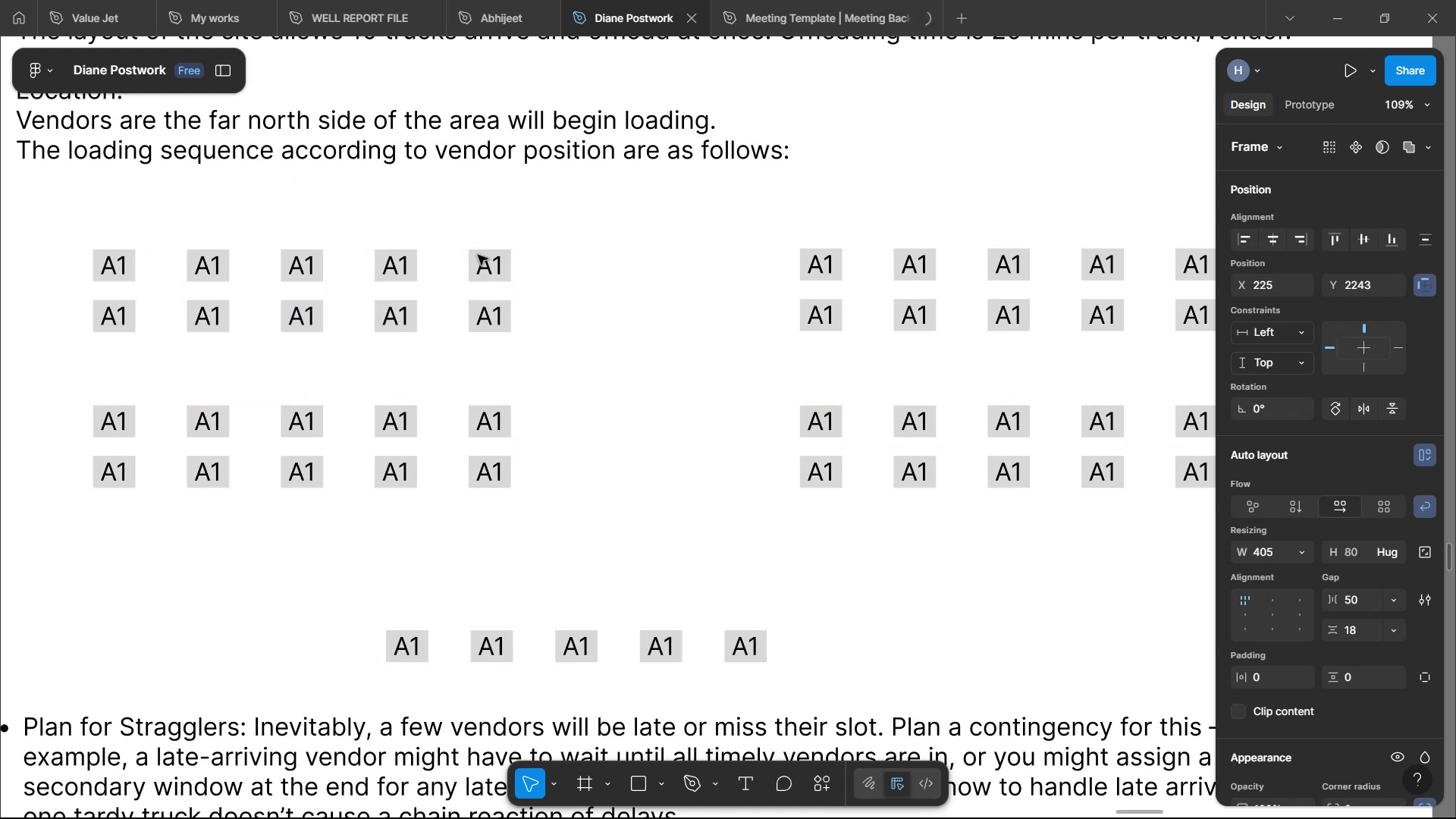 
hold_key(key=AltLeft, duration=1.1)
 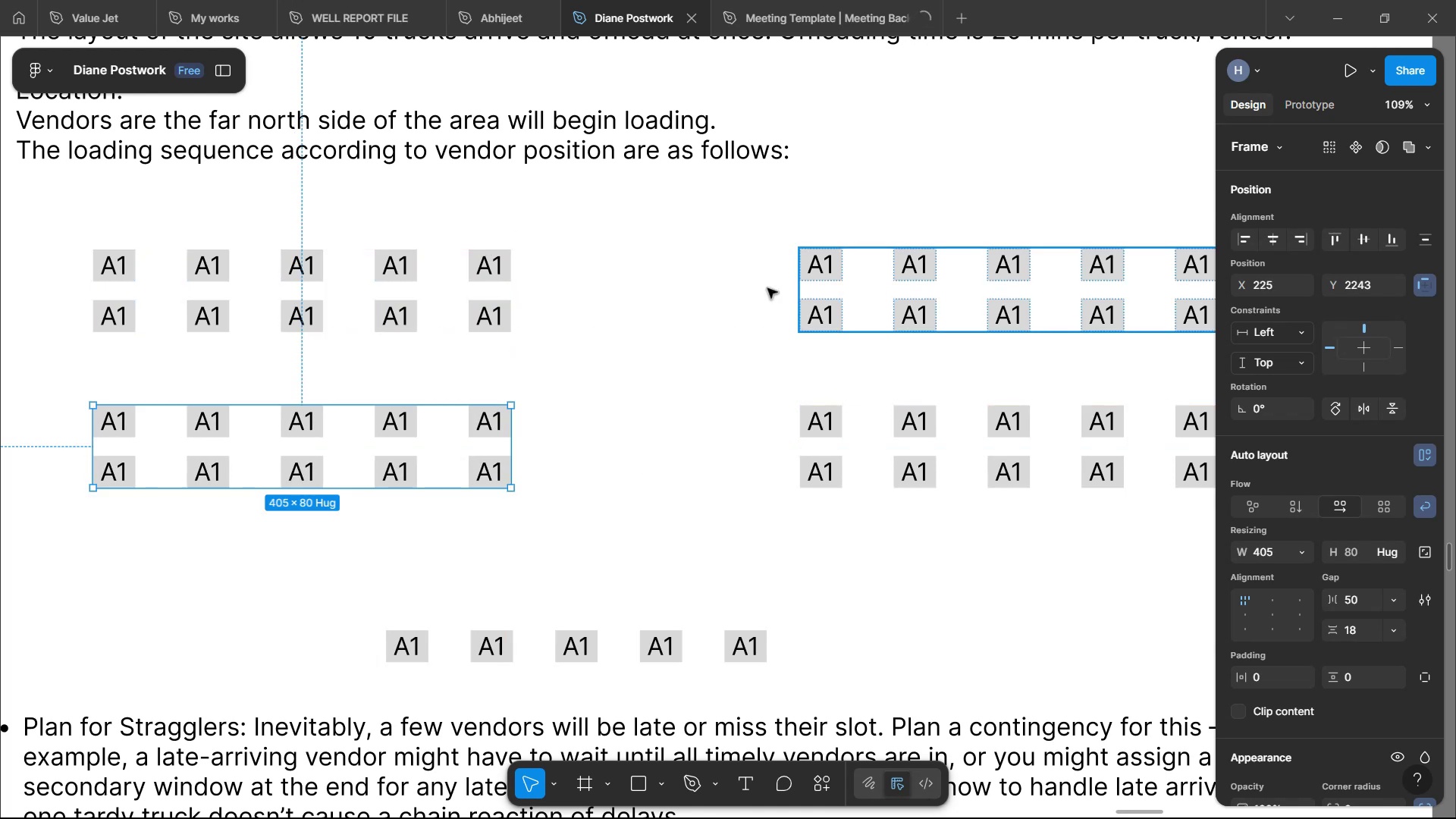 
left_click([486, 306])
 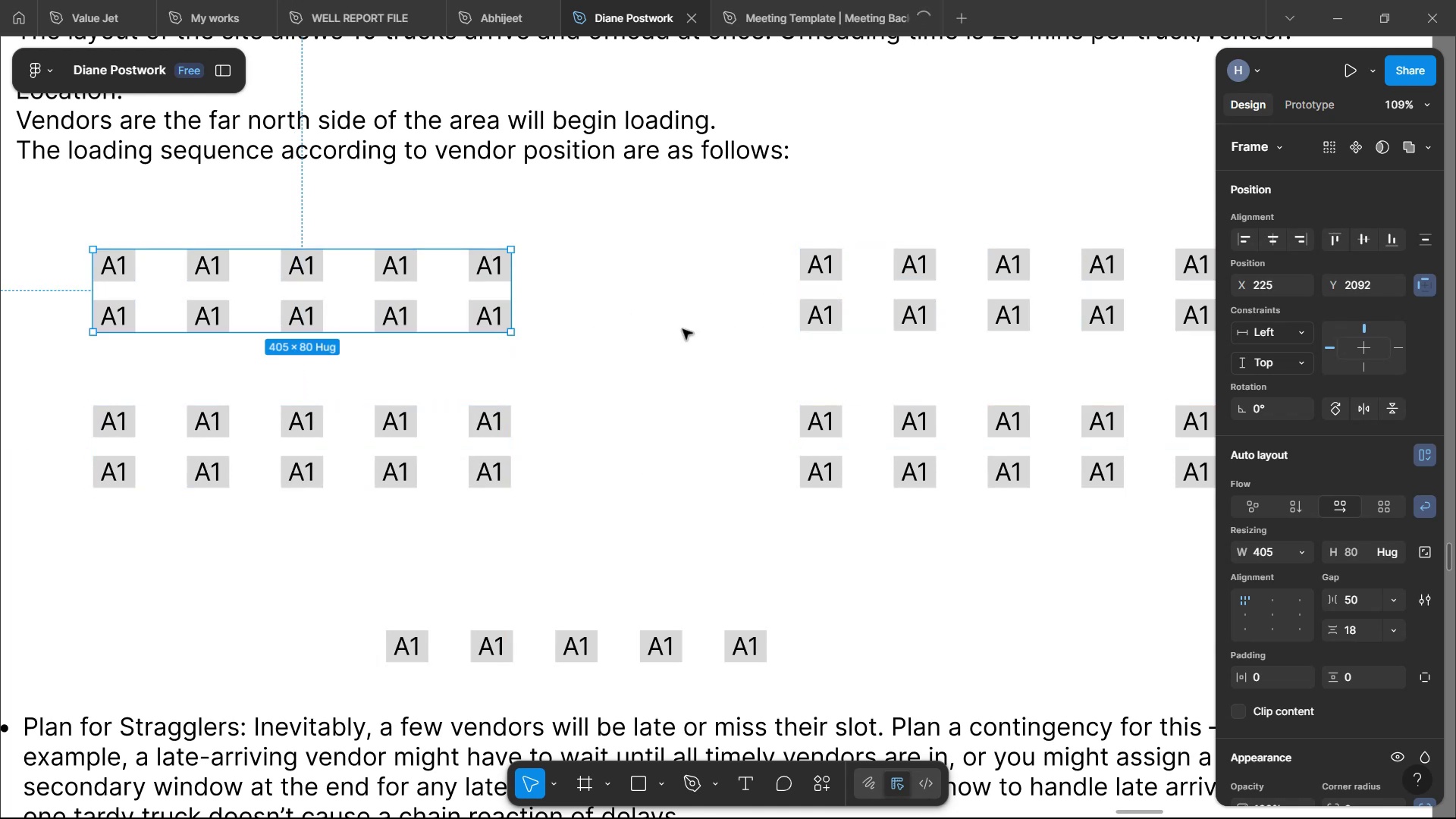 
hold_key(key=AltLeft, duration=1.52)
 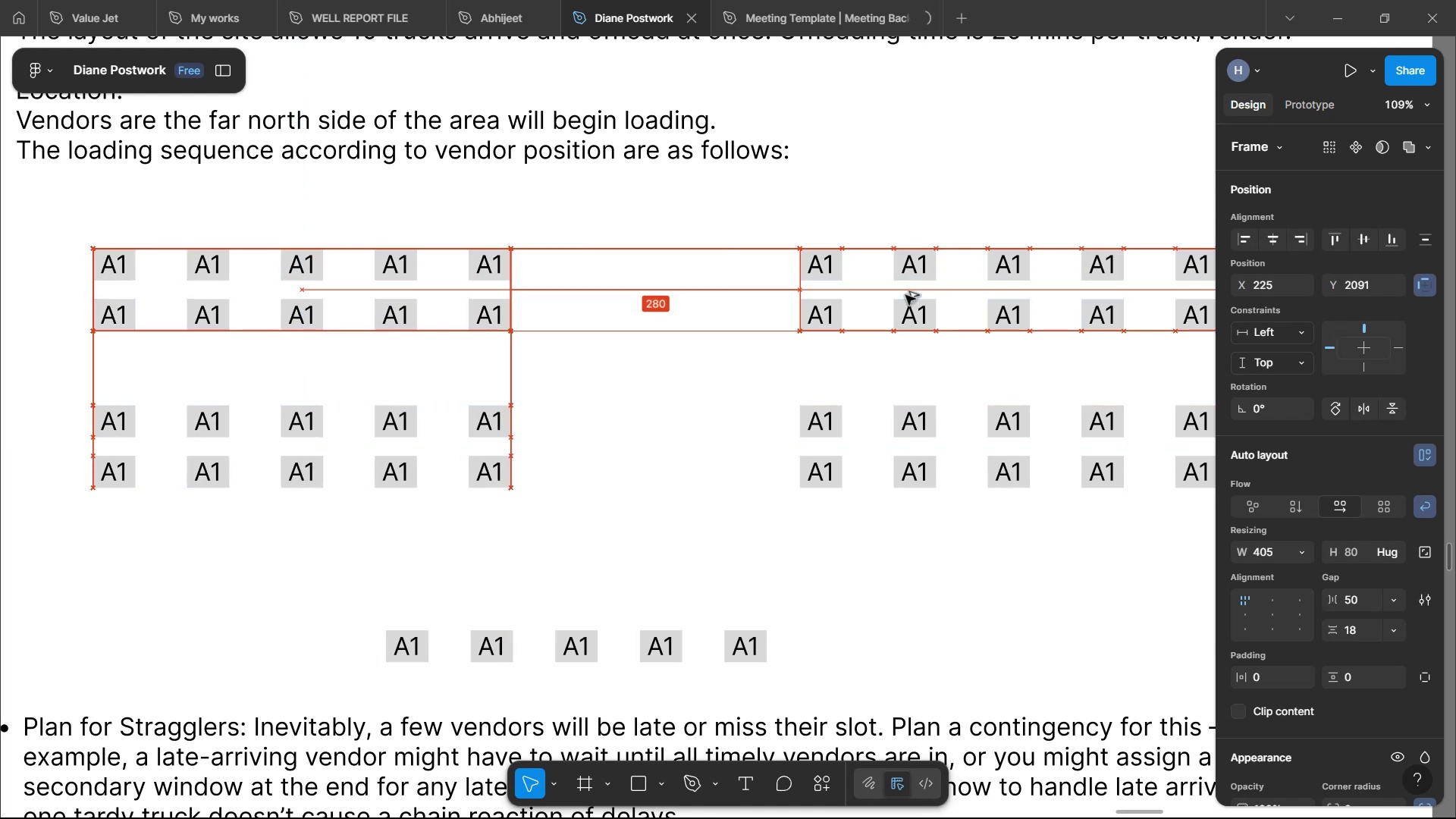 
key(Alt+ArrowUp)
 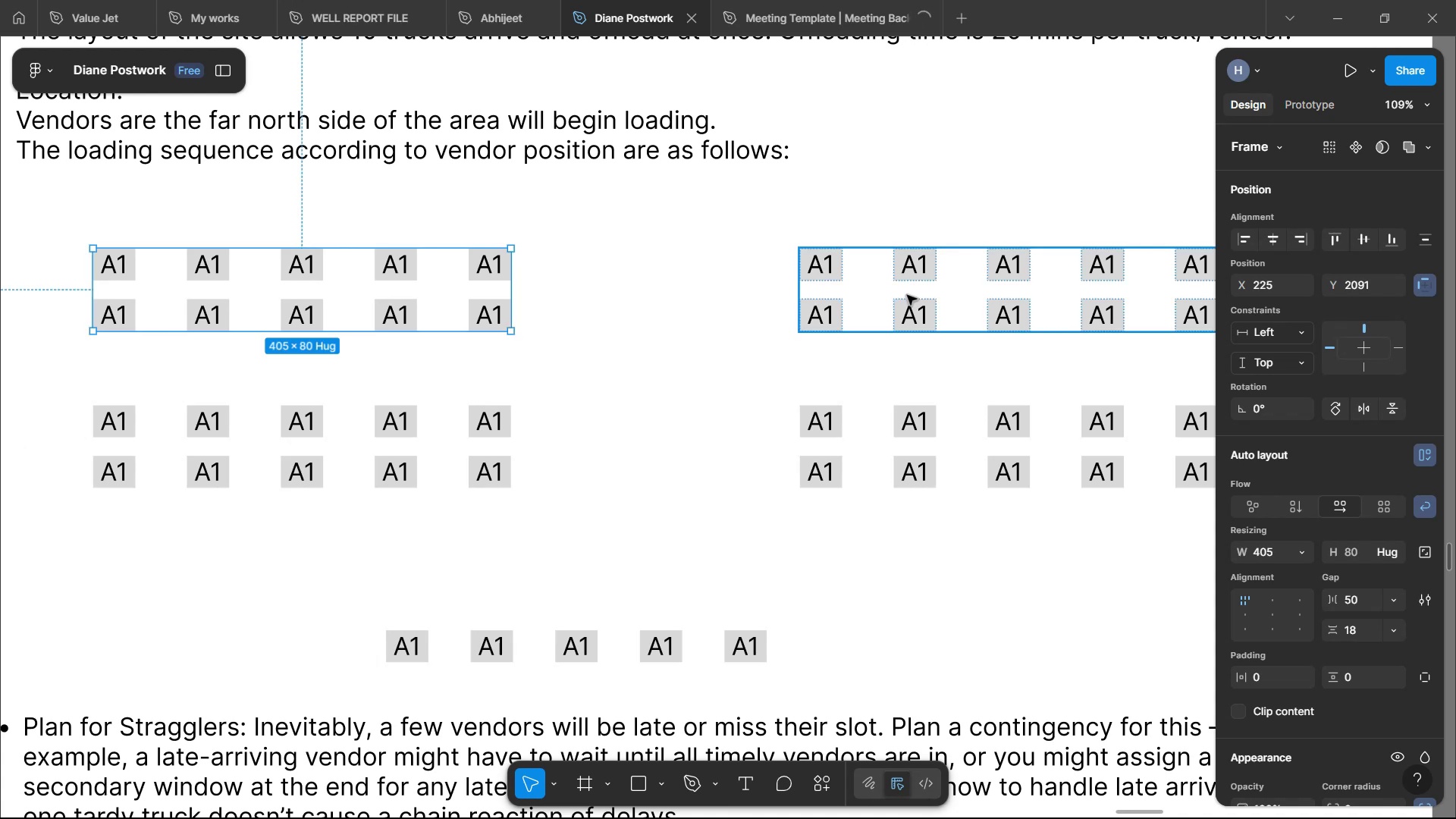 
left_click([817, 560])
 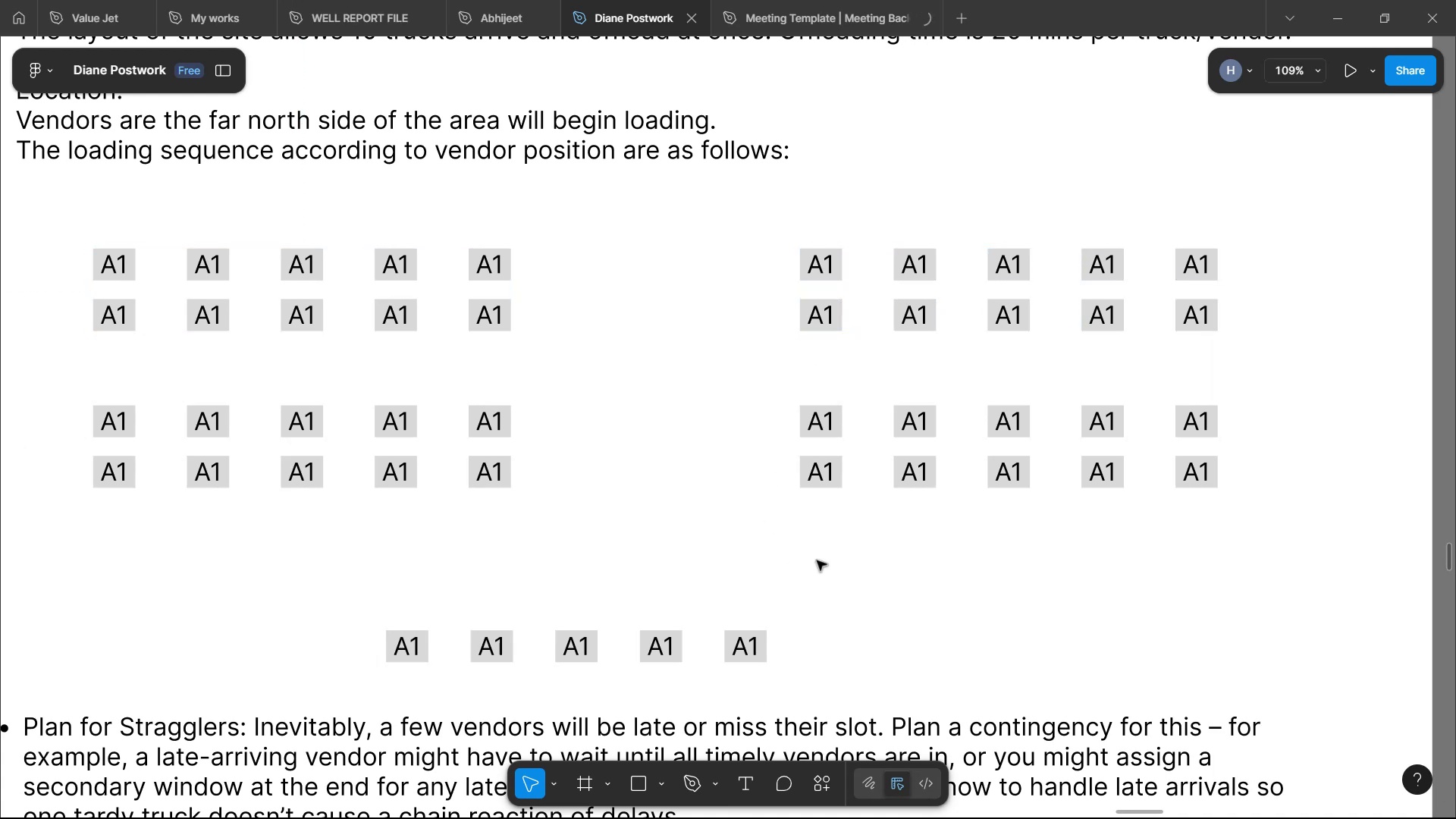 
hold_key(key=ControlLeft, duration=1.04)
scroll: coordinate [817, 560], scroll_direction: down, amount: 2.0
 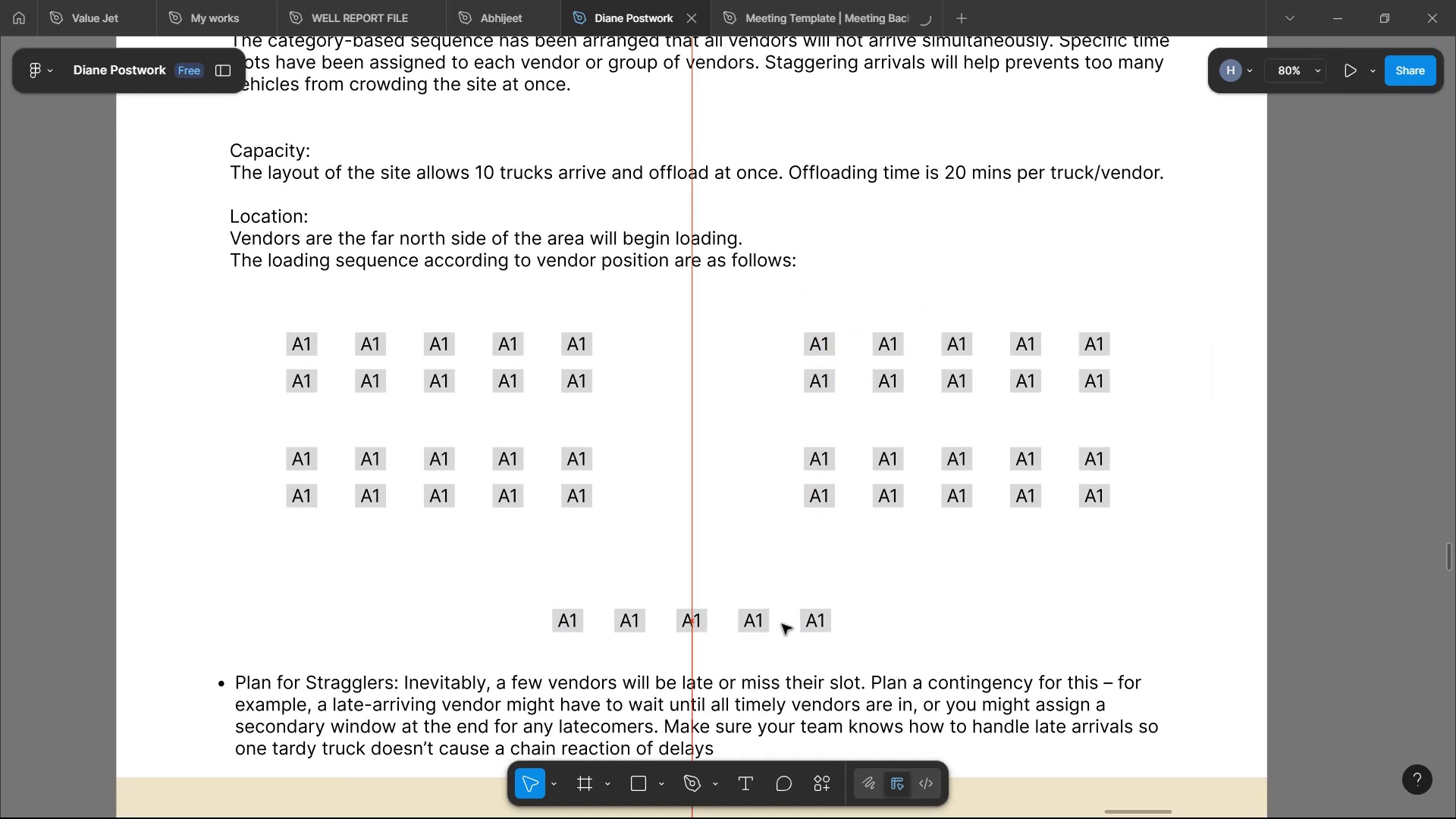 
left_click([889, 581])
 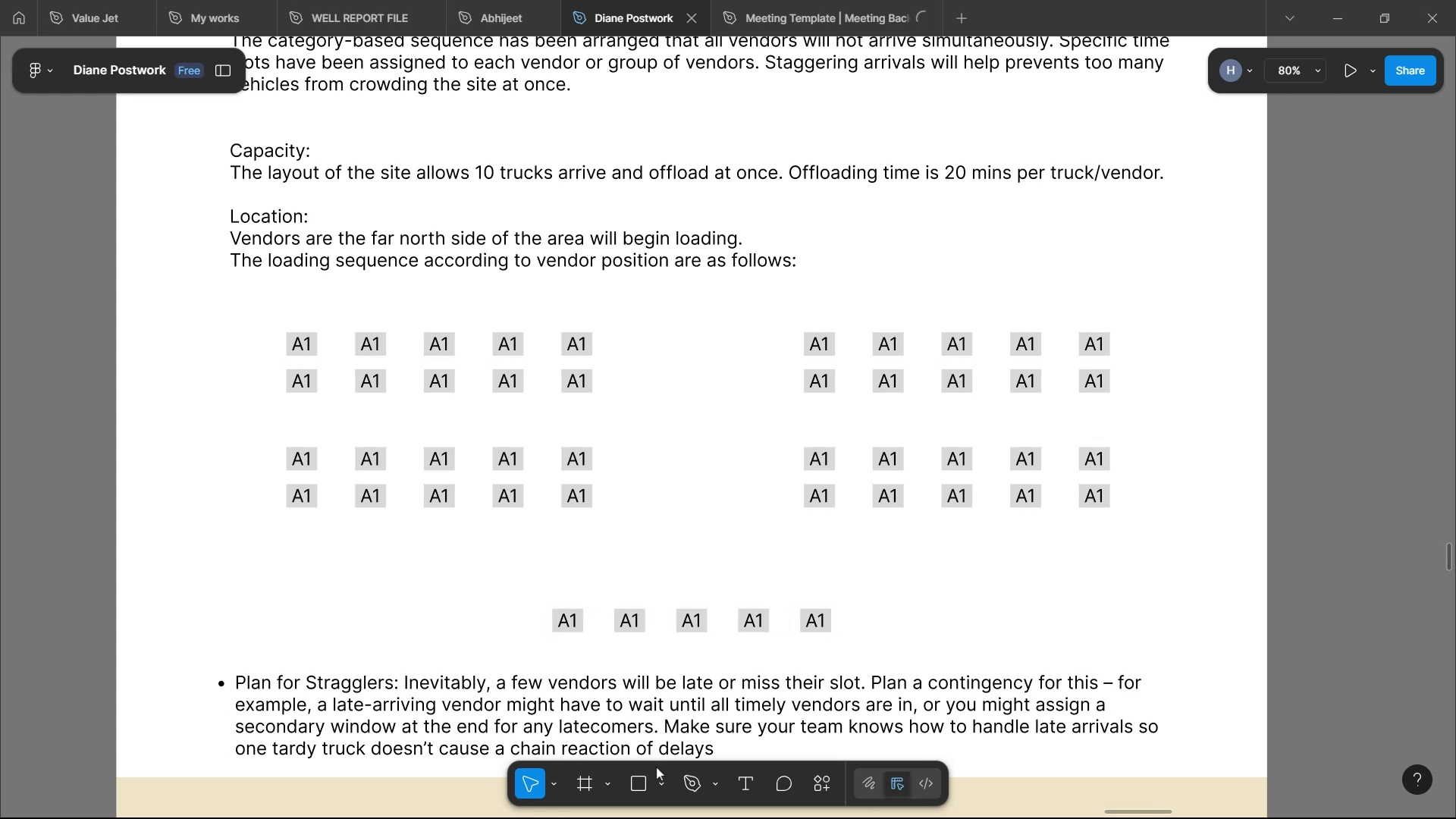 
wait(5.77)
 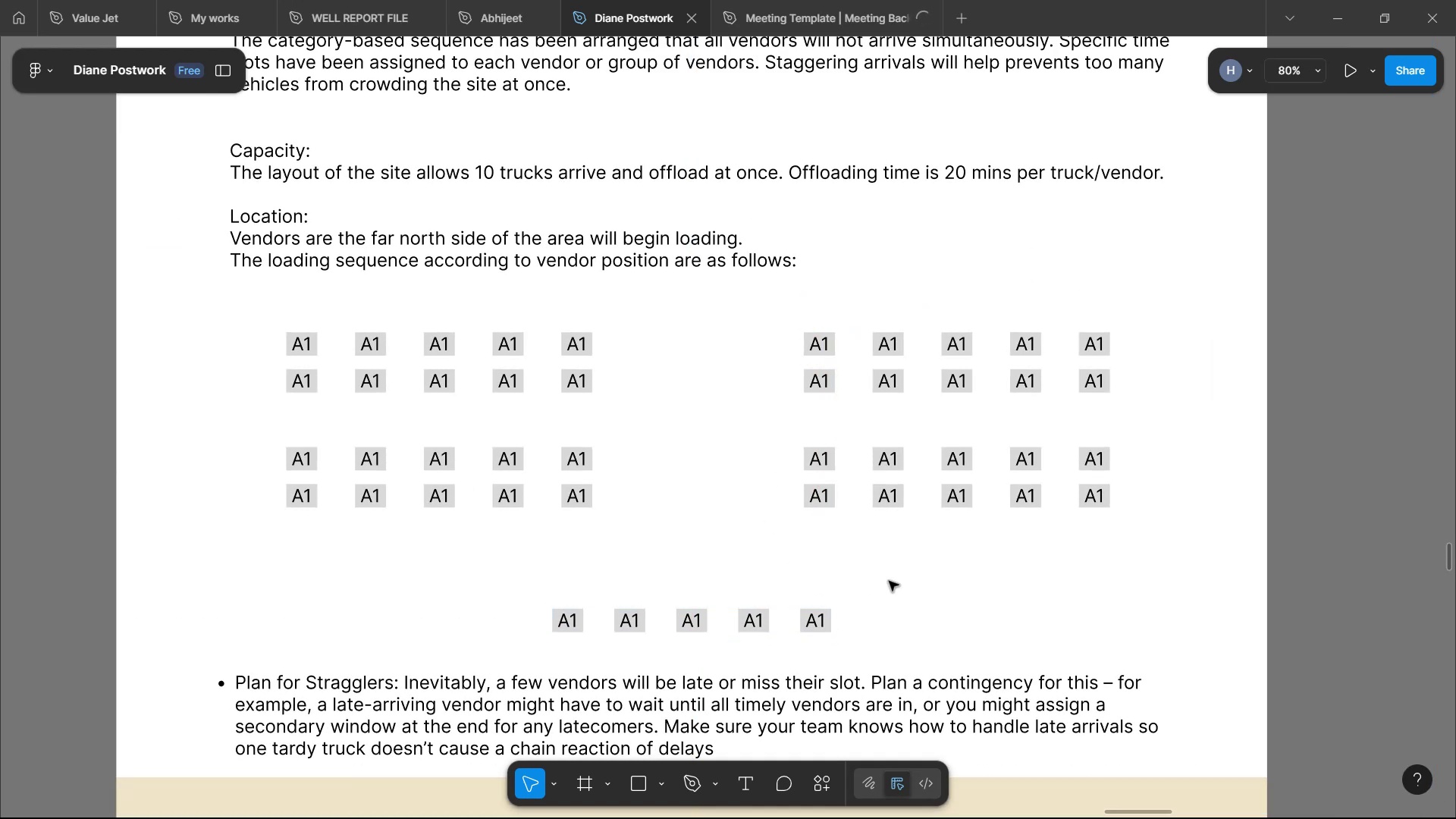 
left_click([642, 786])
 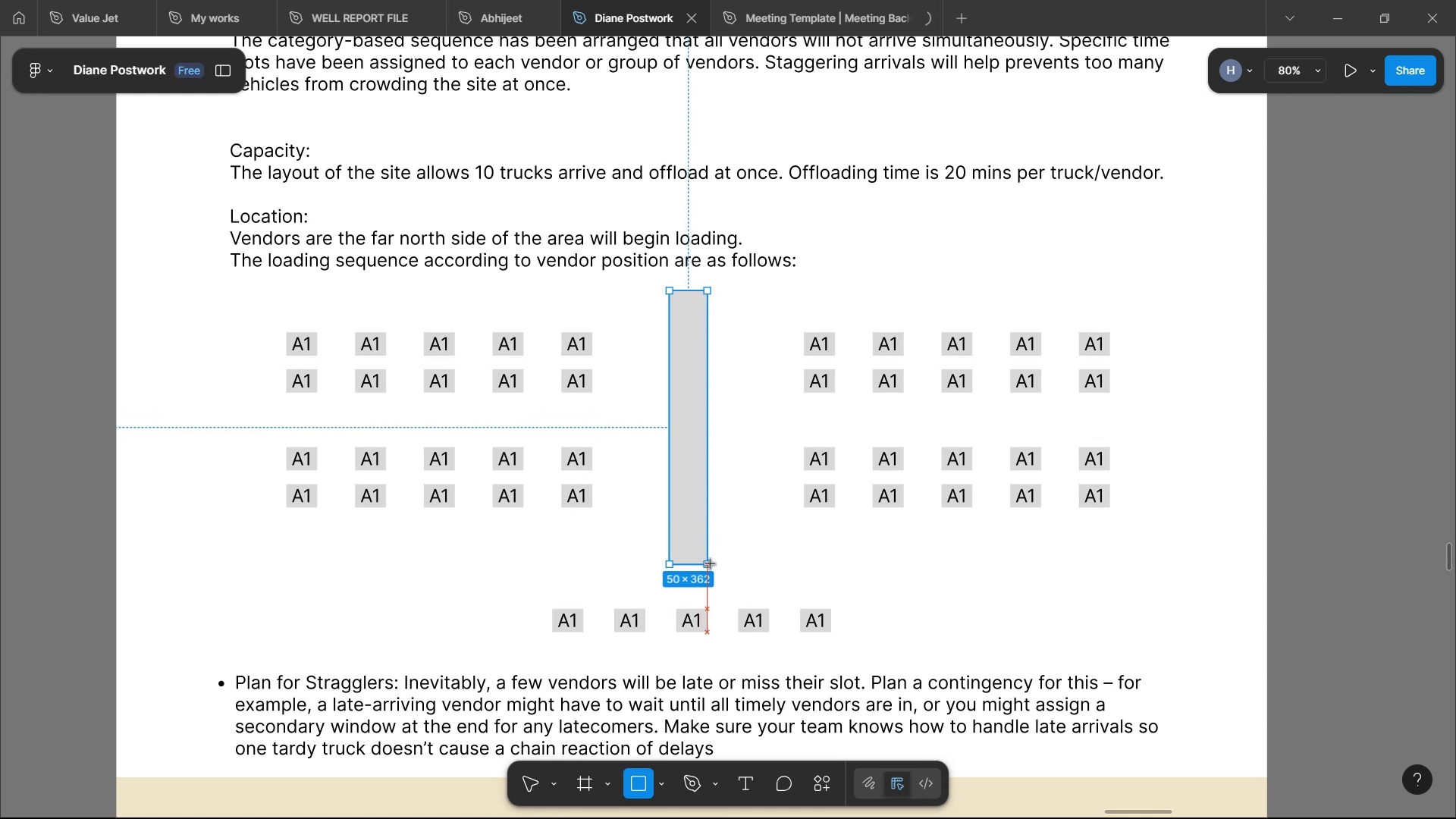 
wait(13.99)
 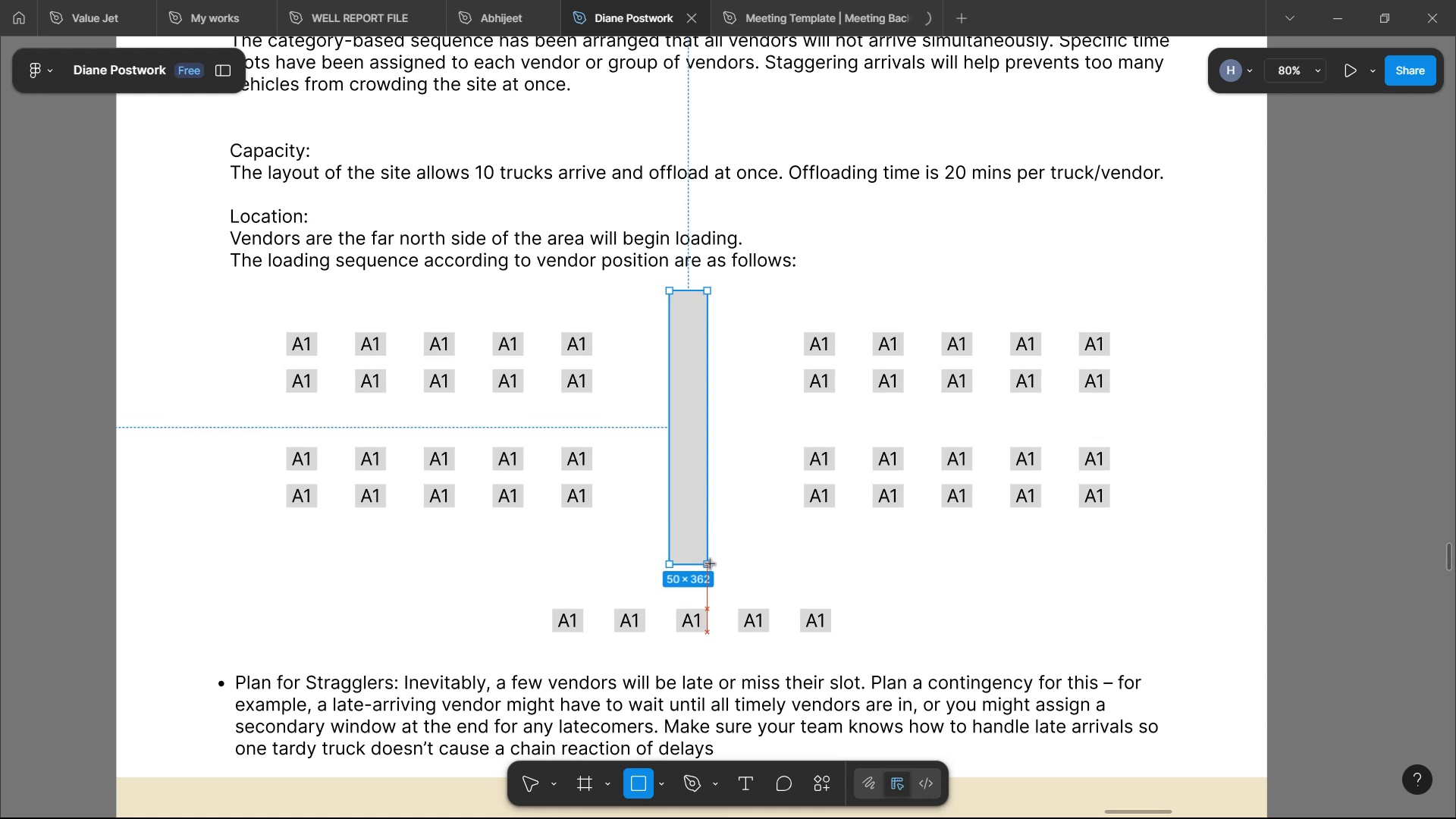 
left_click([440, 570])
 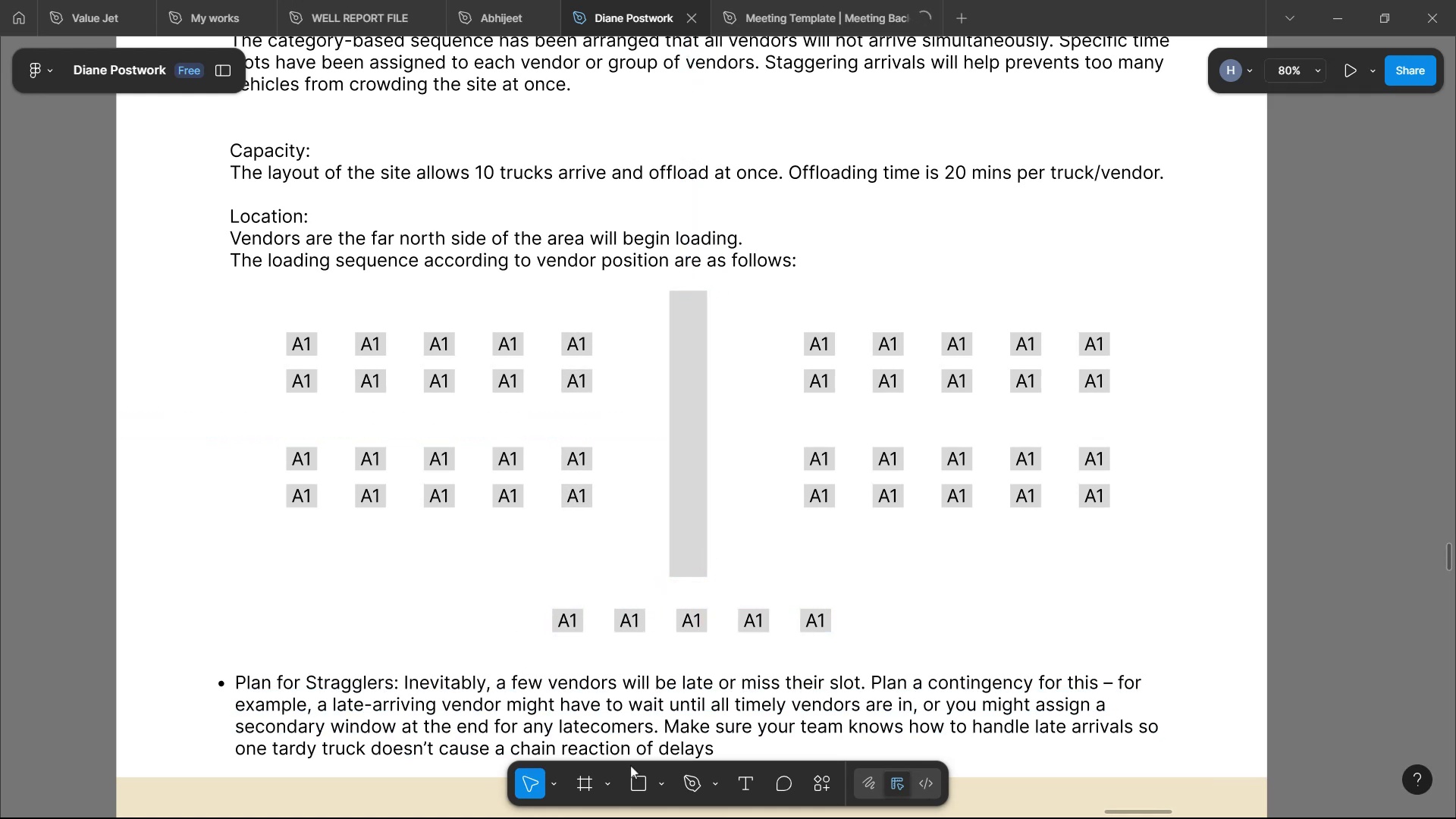 
left_click([632, 776])
 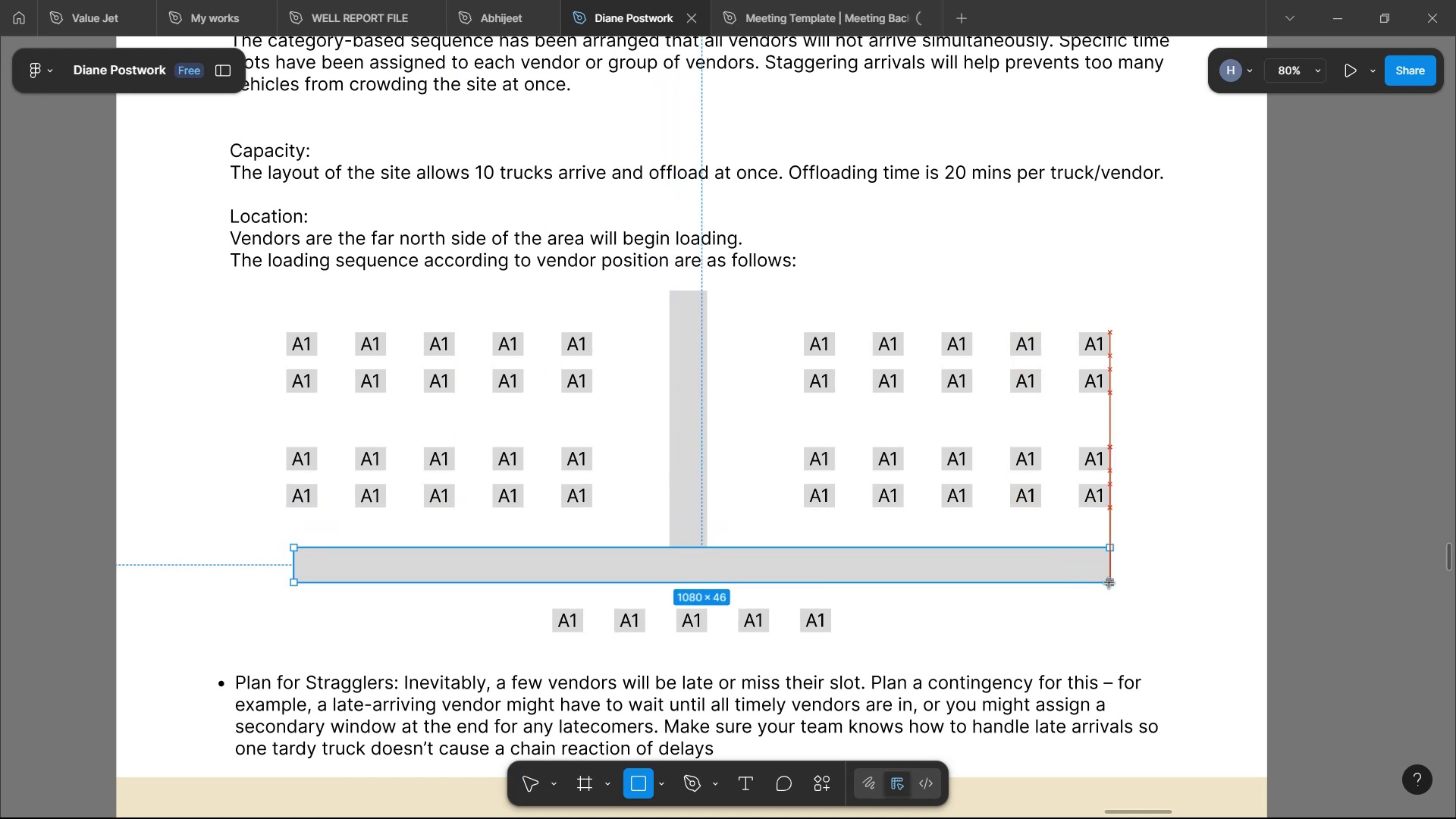 
wait(10.17)
 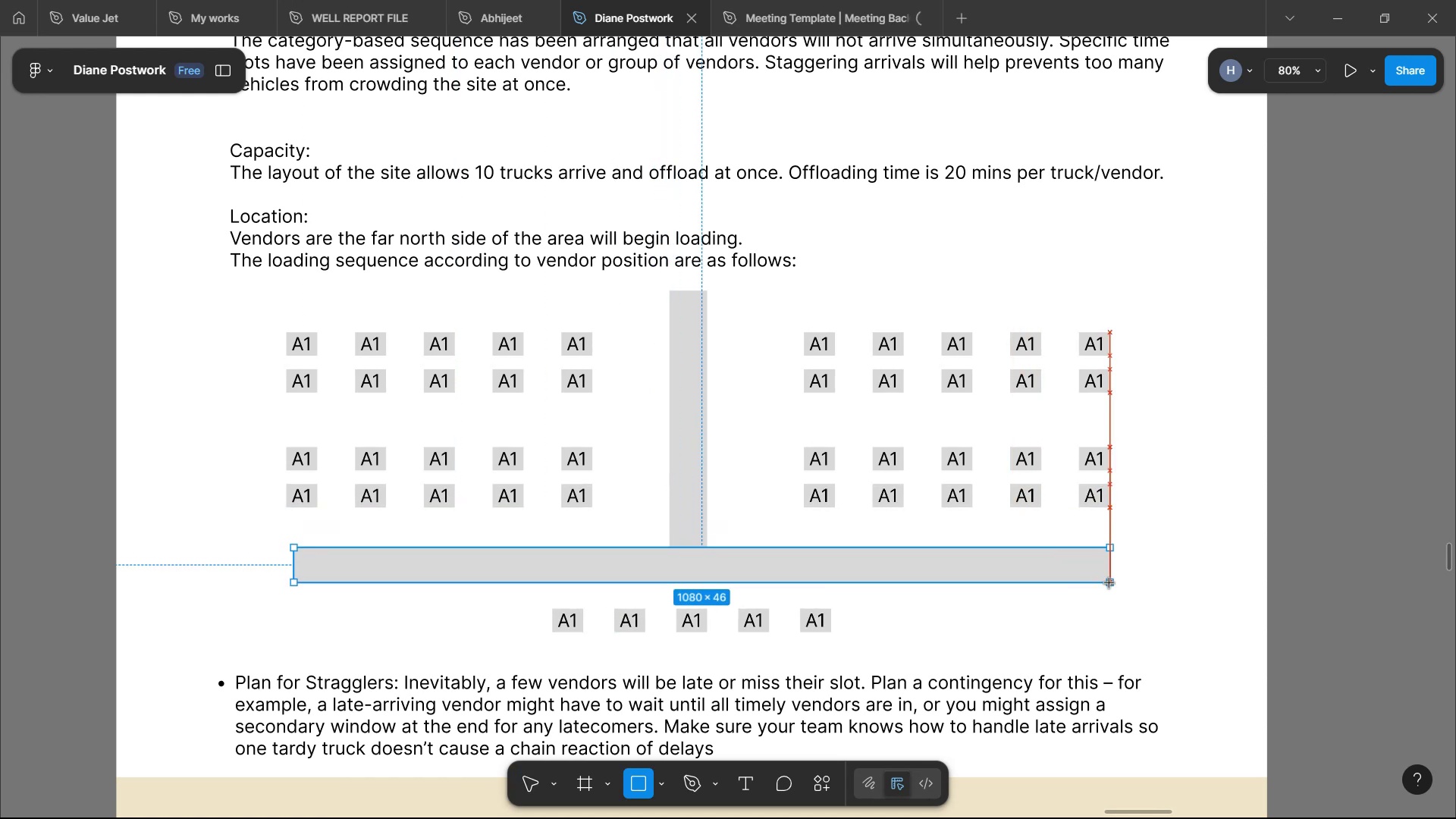 
hold_key(key=ControlLeft, duration=0.7)
scroll: coordinate [1007, 604], scroll_direction: down, amount: 5.0
 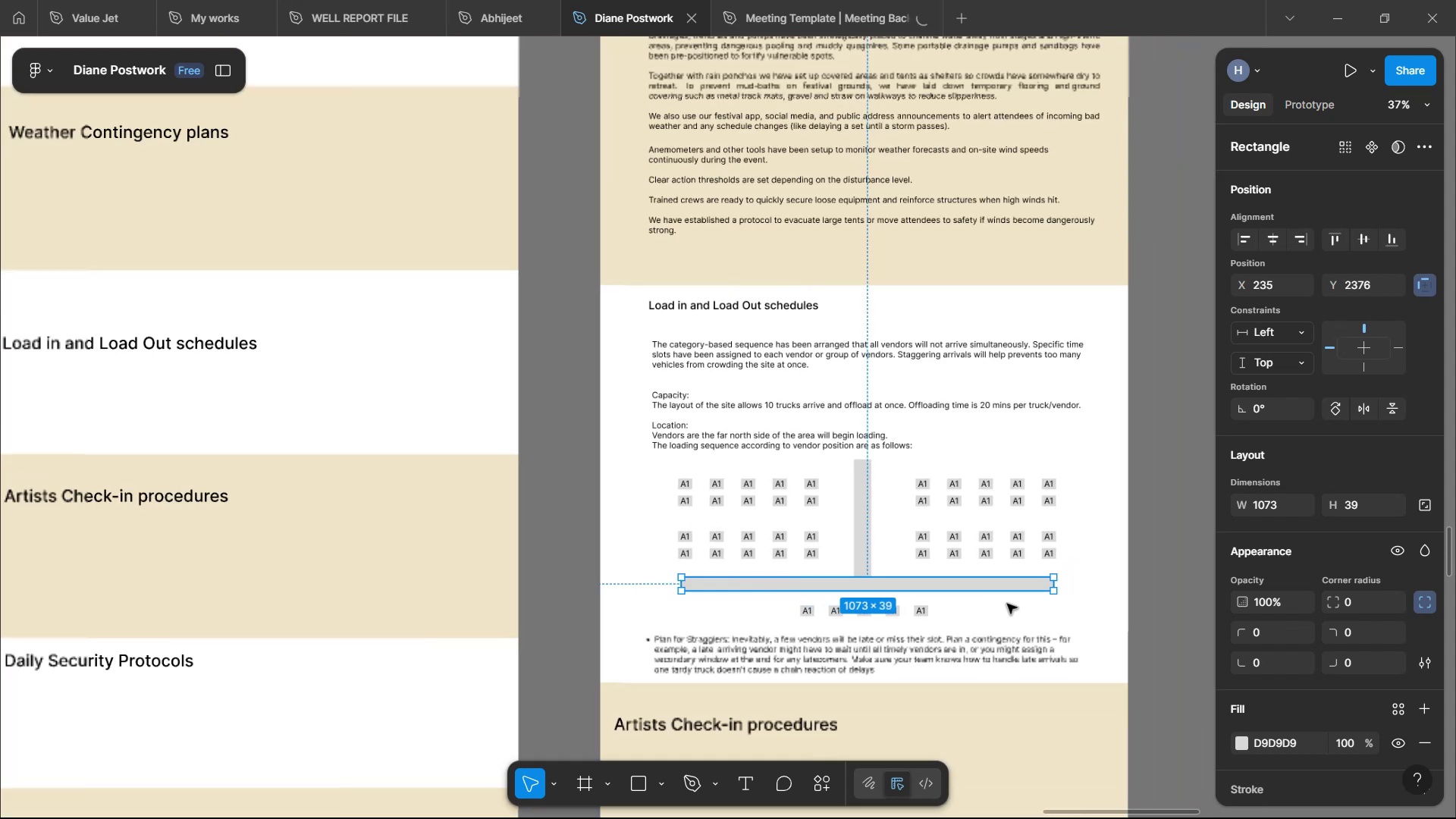 
left_click([1143, 545])
 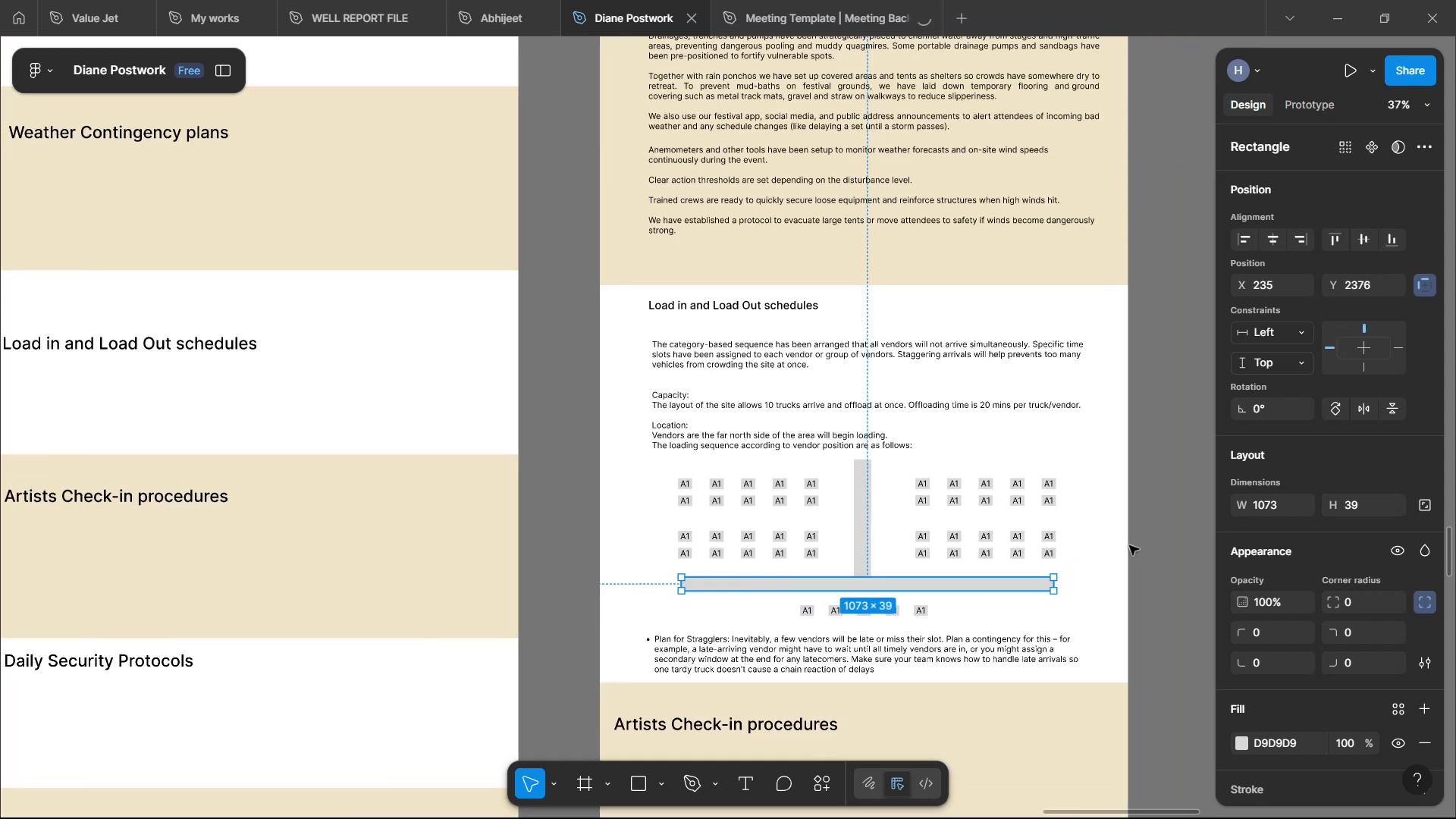 
hold_key(key=ShiftLeft, duration=1.03)
scroll: coordinate [1000, 444], scroll_direction: down, amount: 8.0
 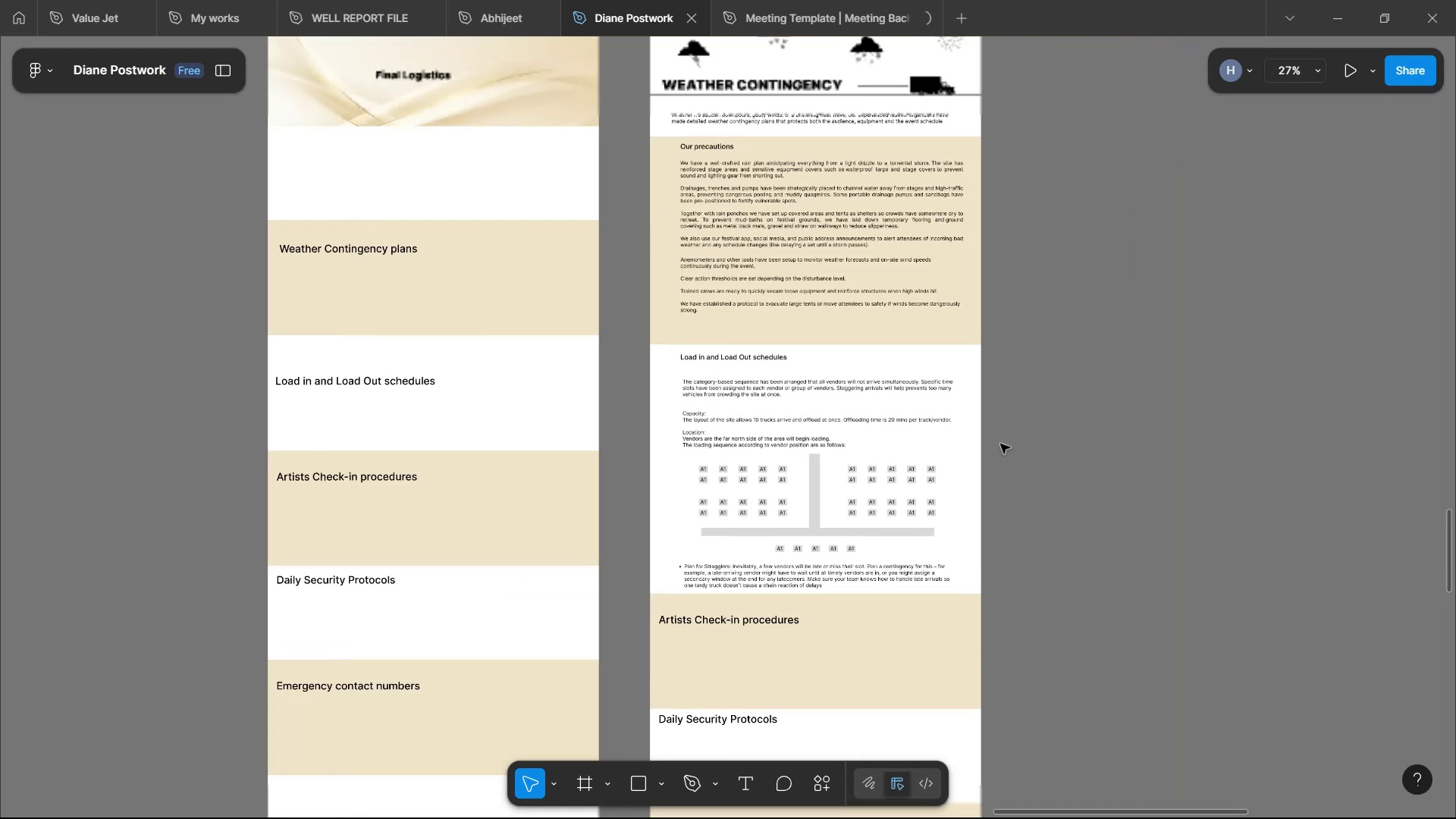 
hold_key(key=ControlLeft, duration=0.5)
 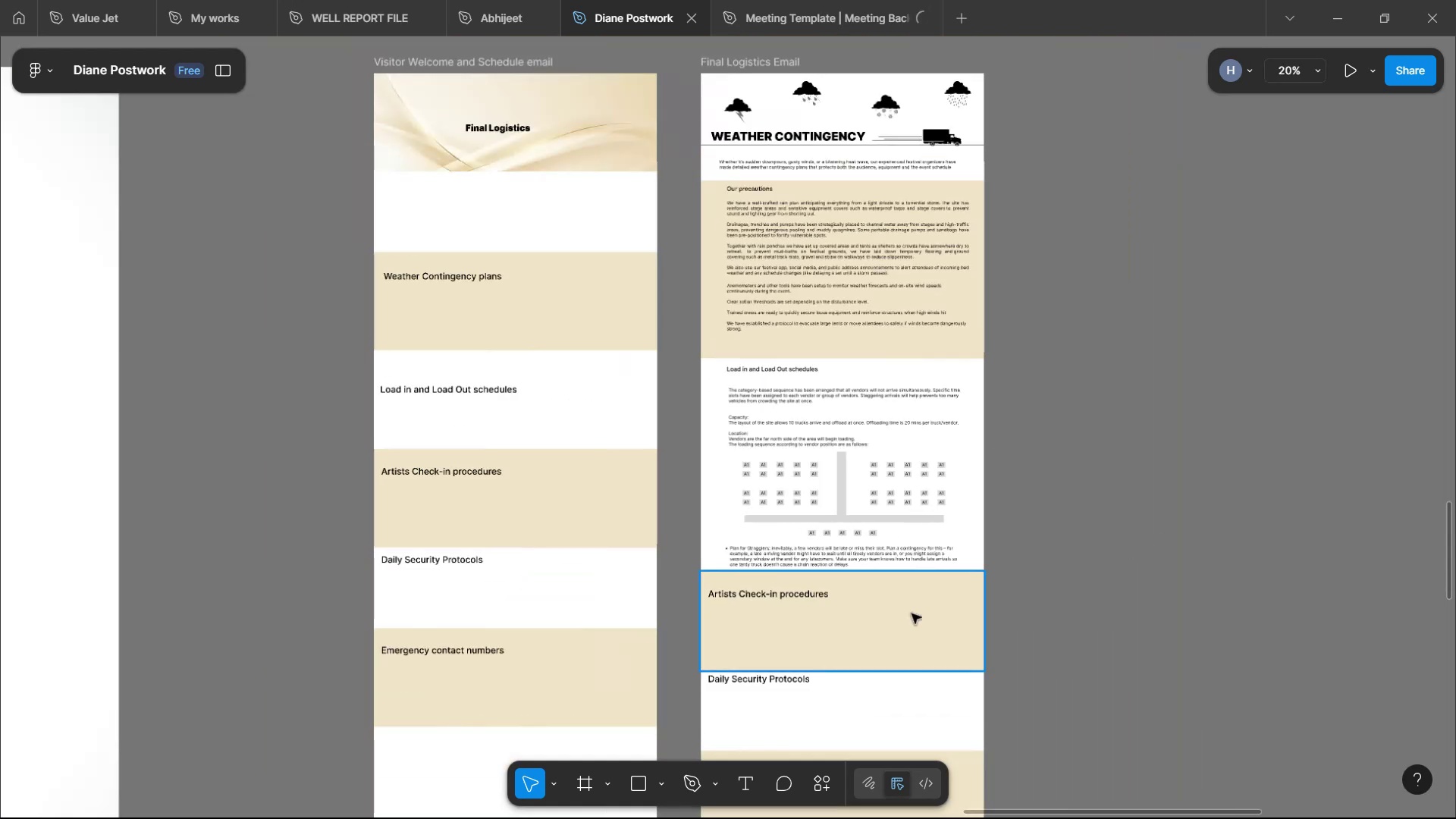 
scroll: coordinate [931, 521], scroll_direction: down, amount: 7.0
 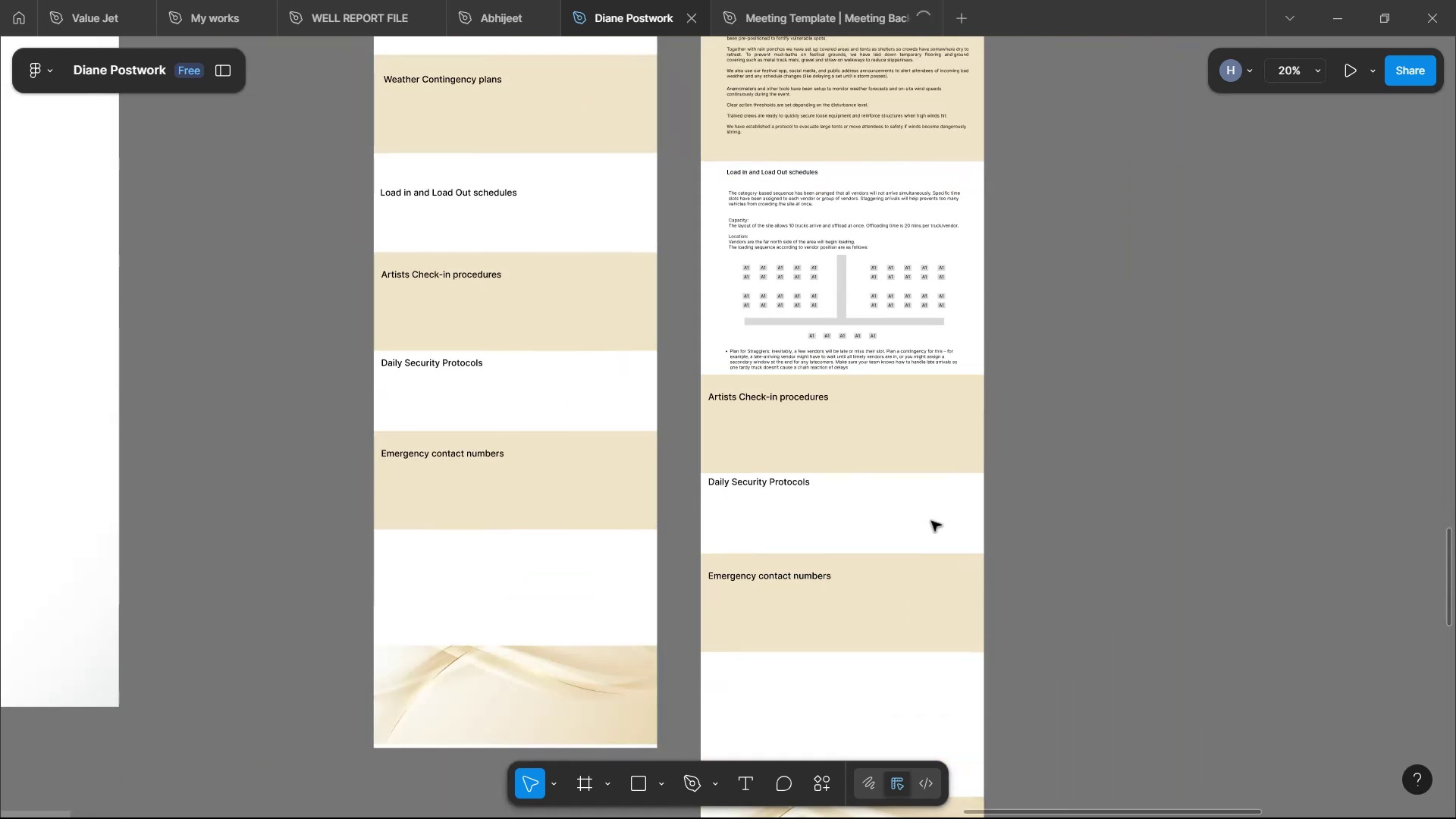 
left_click([890, 350])
 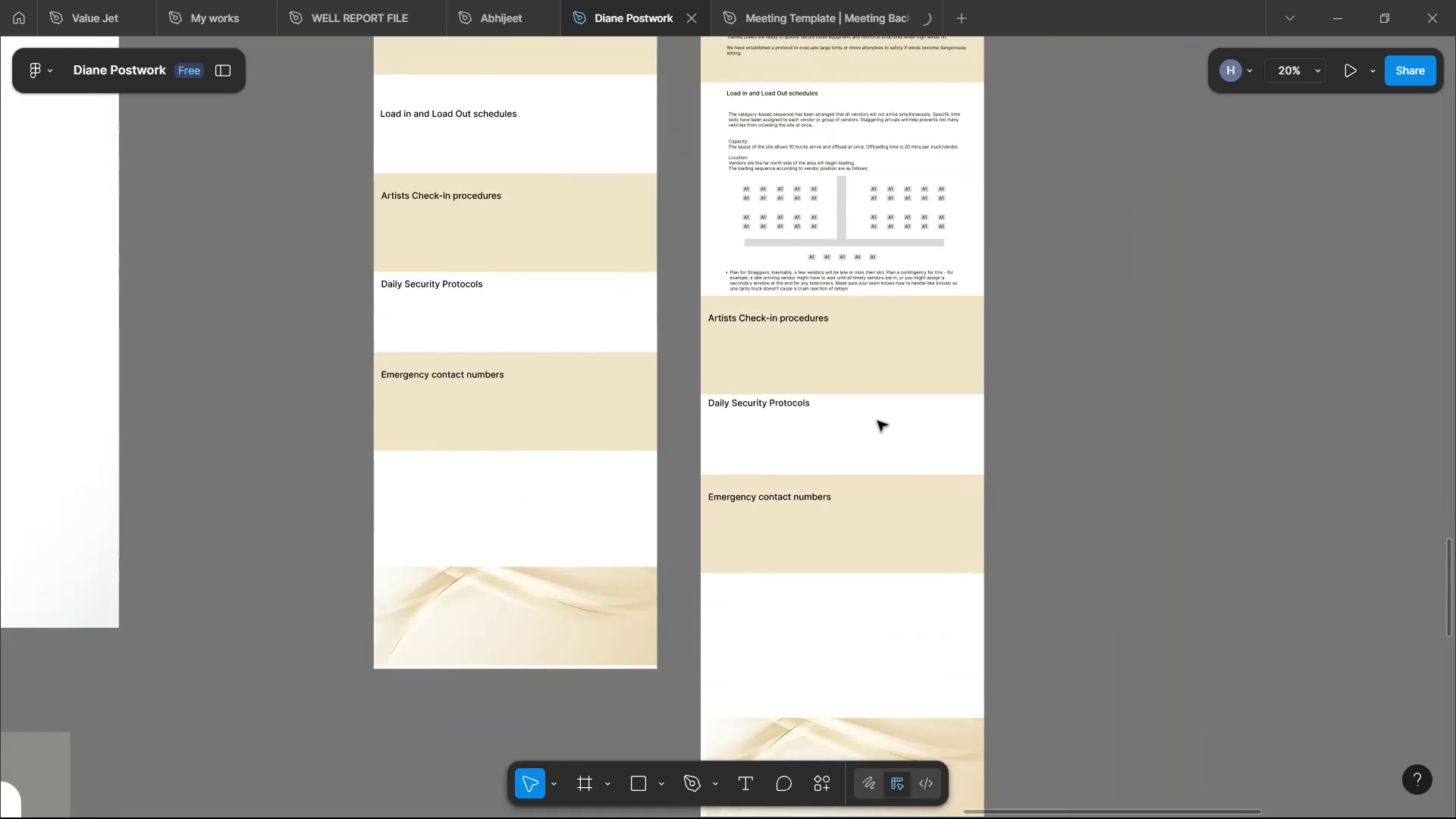 
hold_key(key=ShiftLeft, duration=1.51)
left_click([755, 400])
 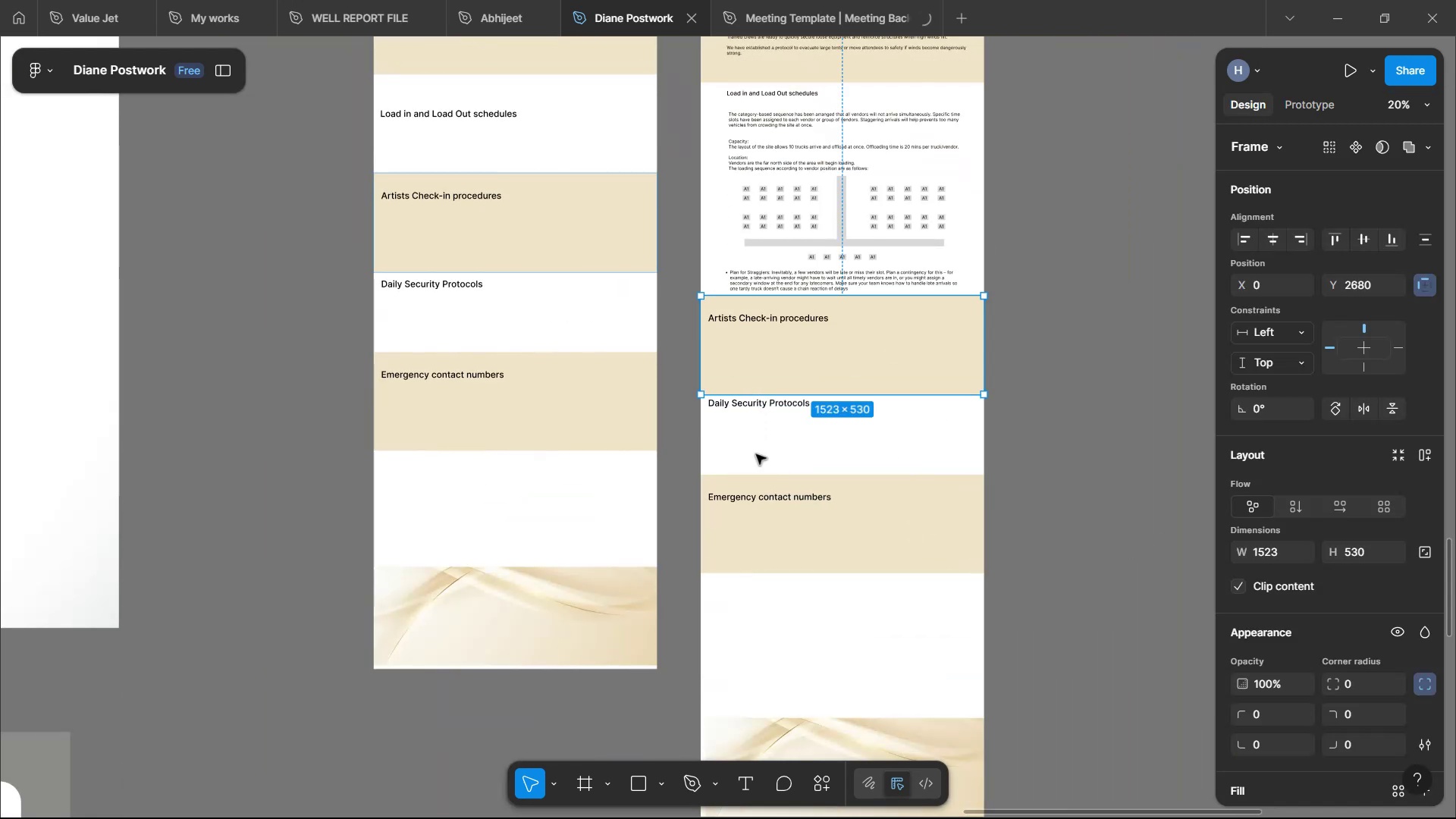 
hold_key(key=ShiftLeft, duration=1.52)
 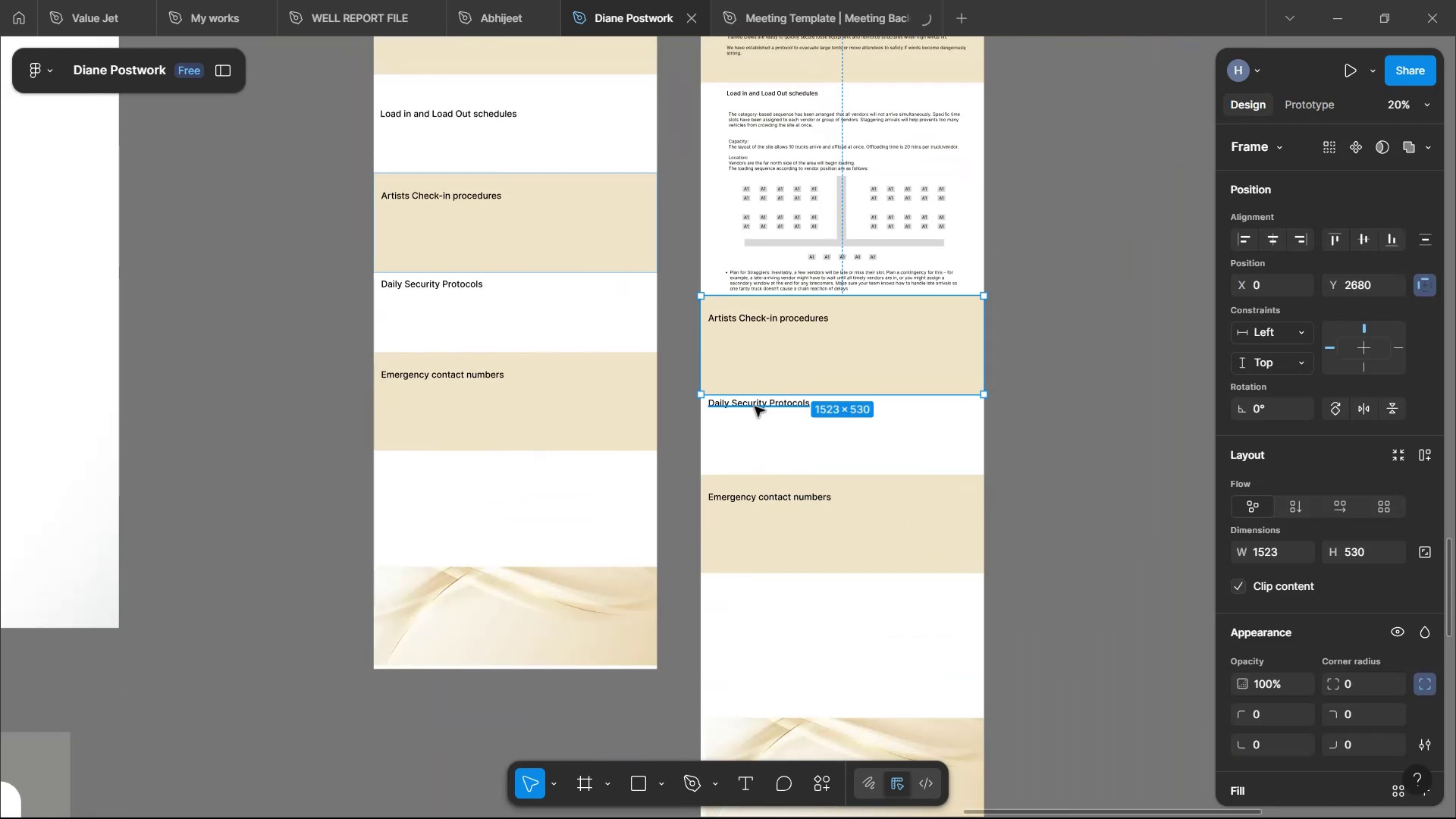 
hold_key(key=ShiftLeft, duration=1.5)
left_click([755, 406])
 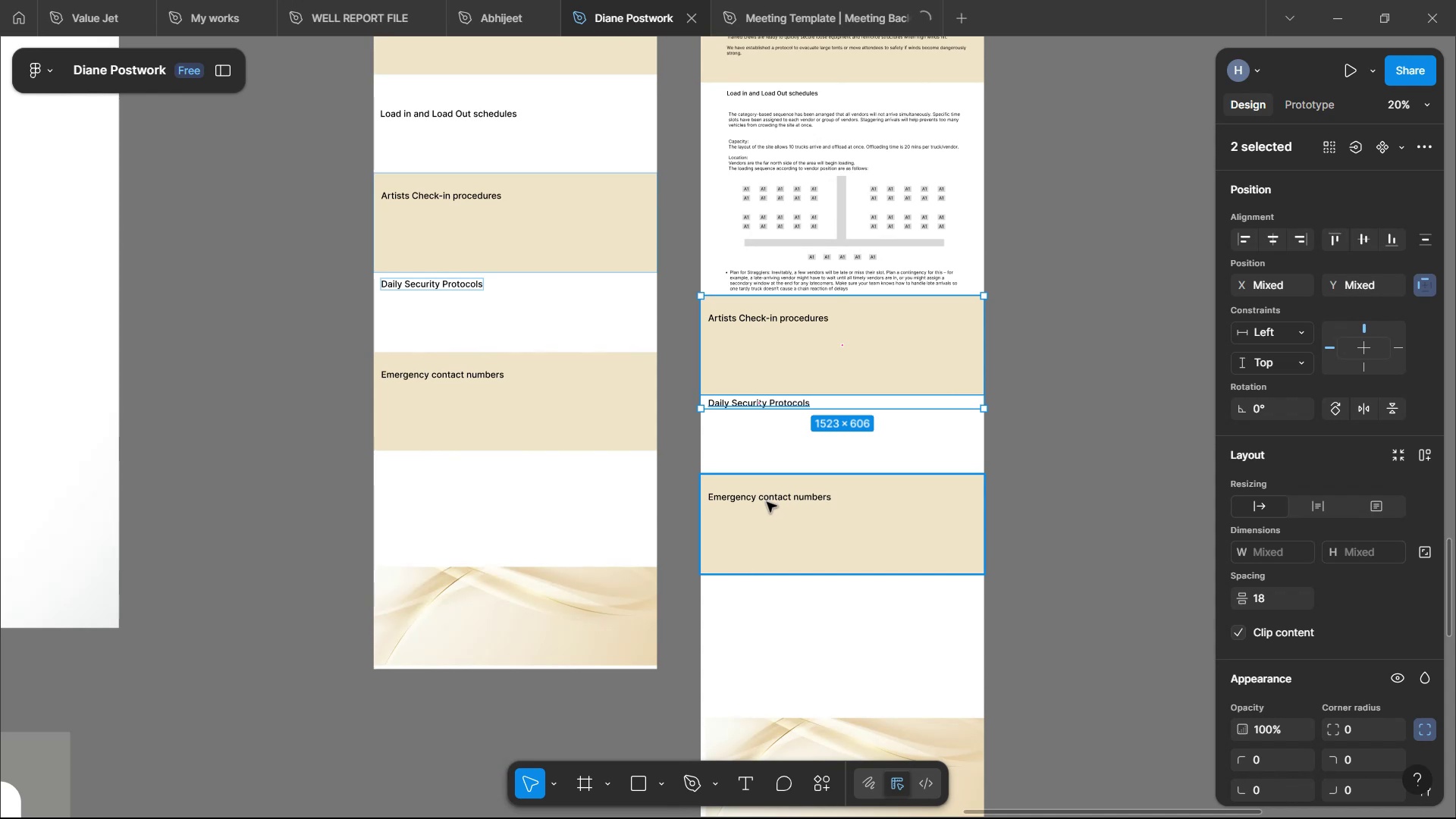 
left_click([767, 502])
 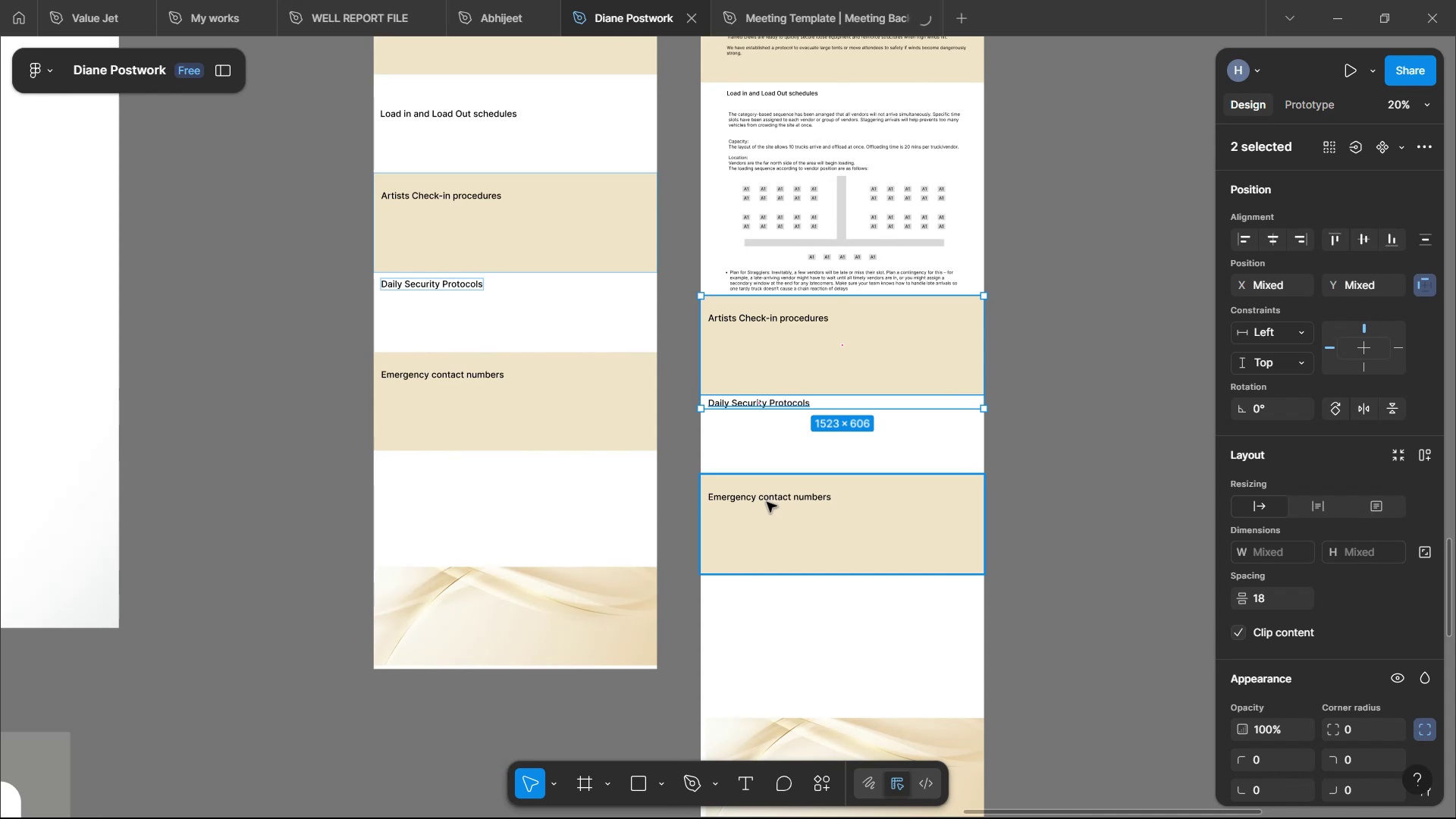 
key(Shift+ShiftLeft)
 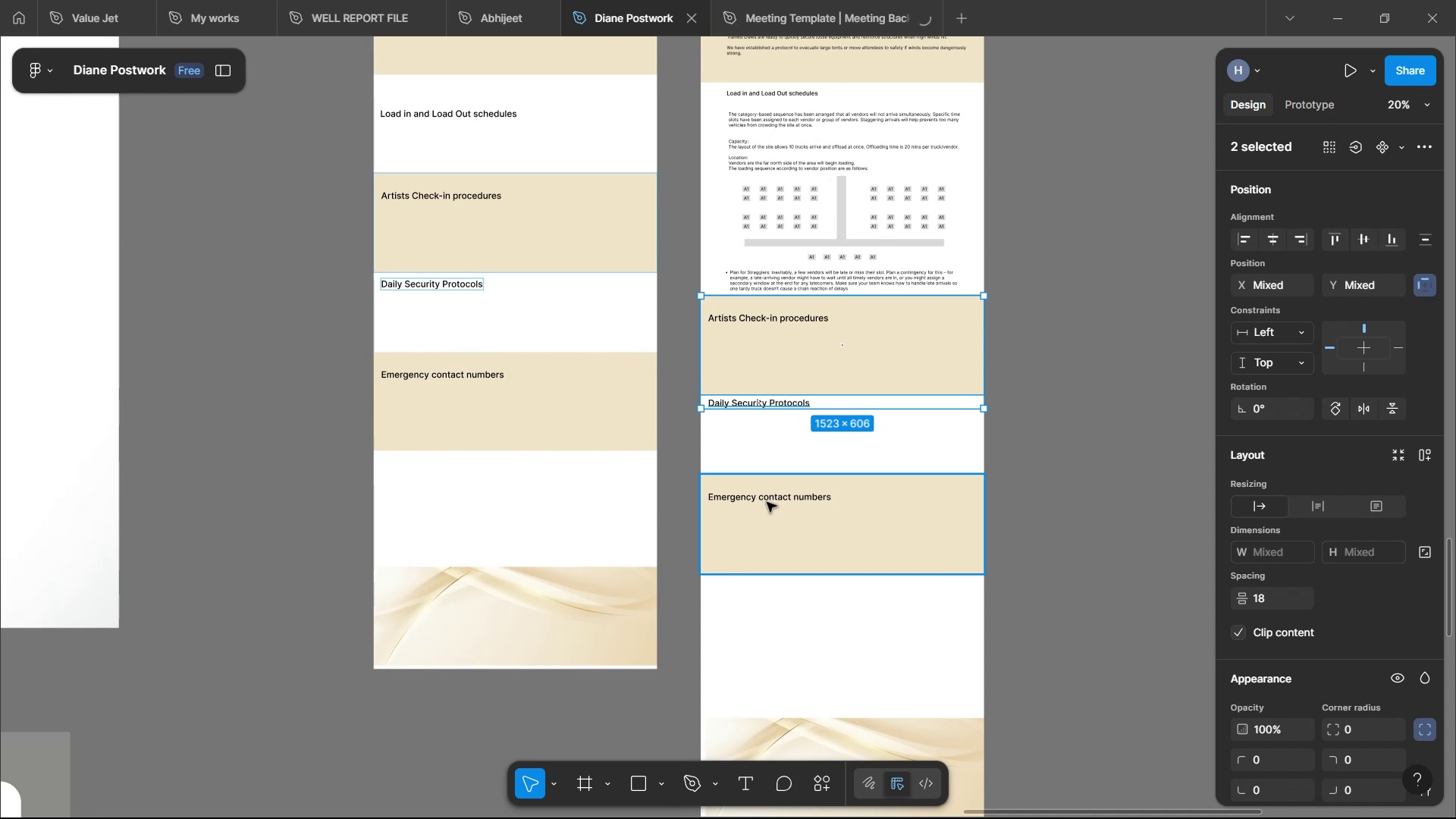 
key(Shift+ShiftLeft)
 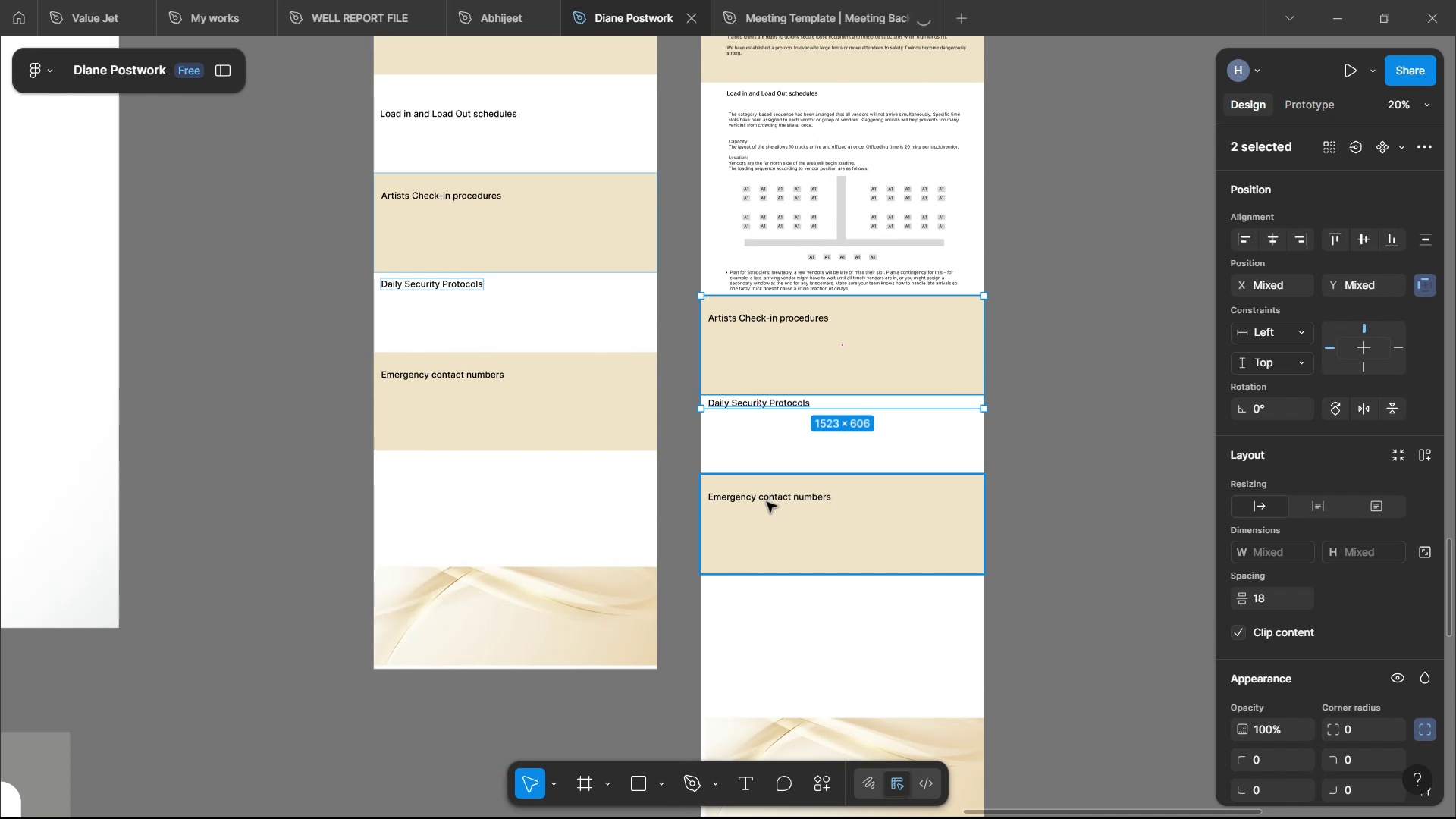 
key(Shift+ShiftLeft)
 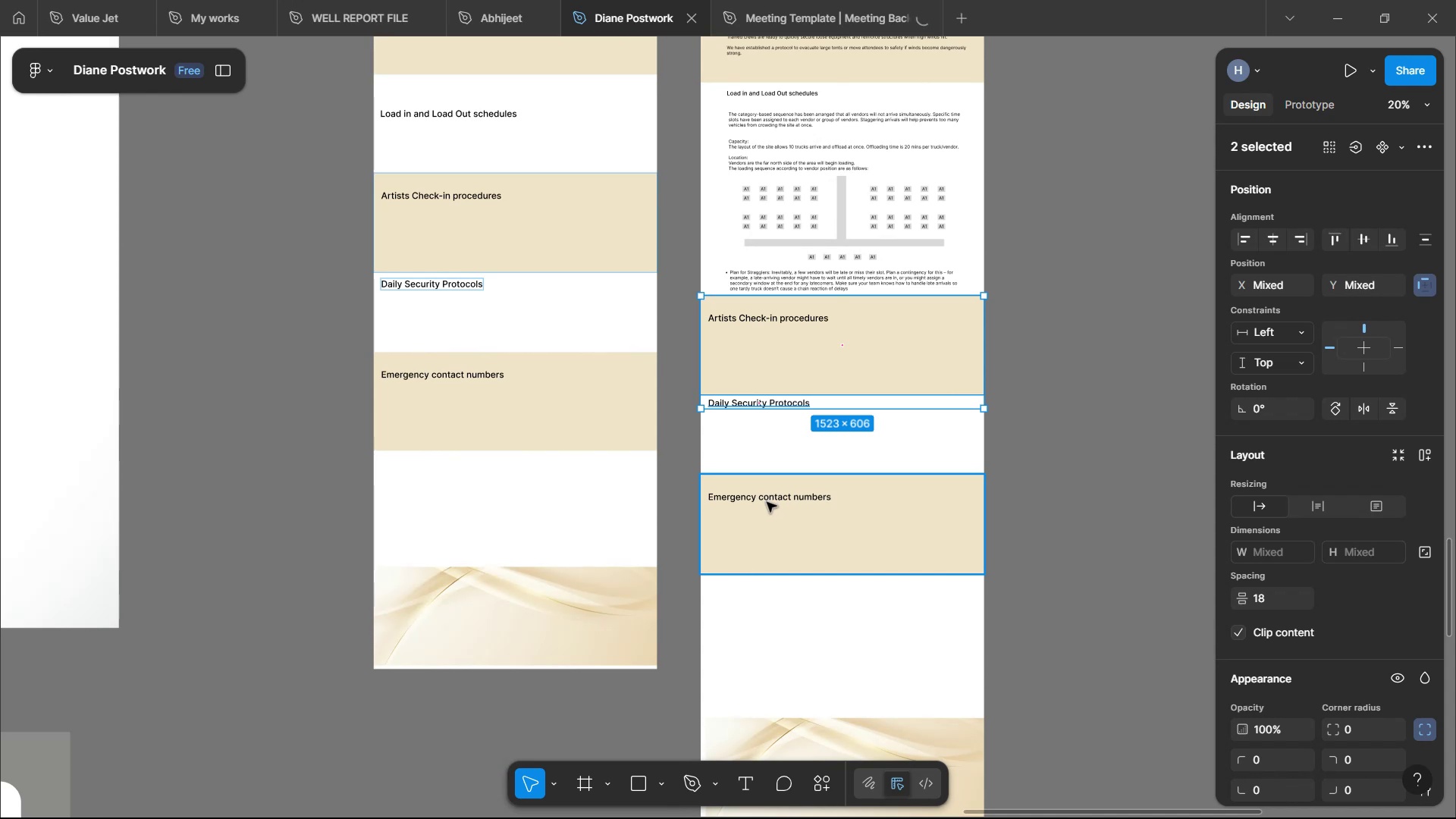 
key(Shift+ShiftLeft)
 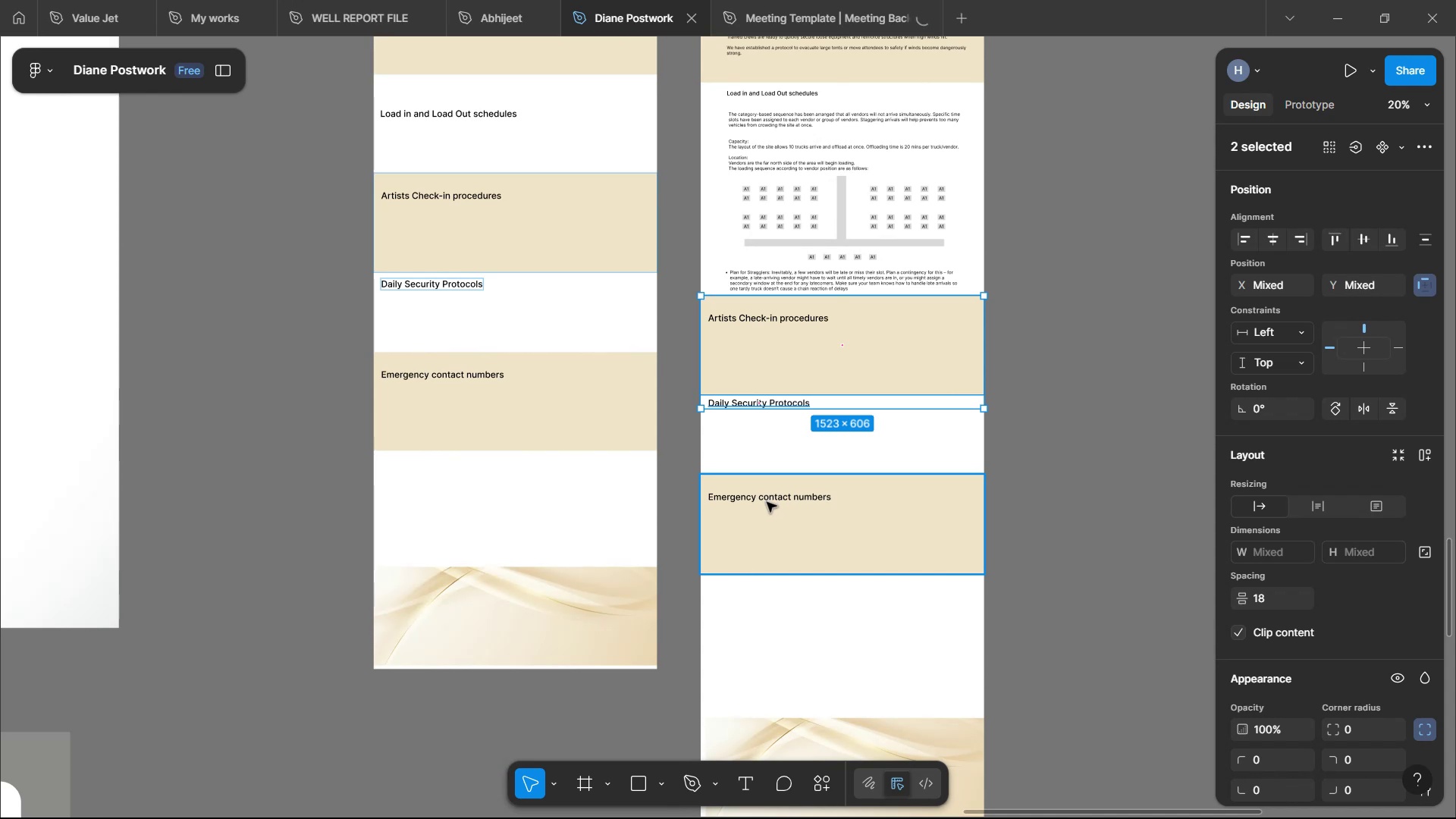 
key(Shift+ShiftLeft)
 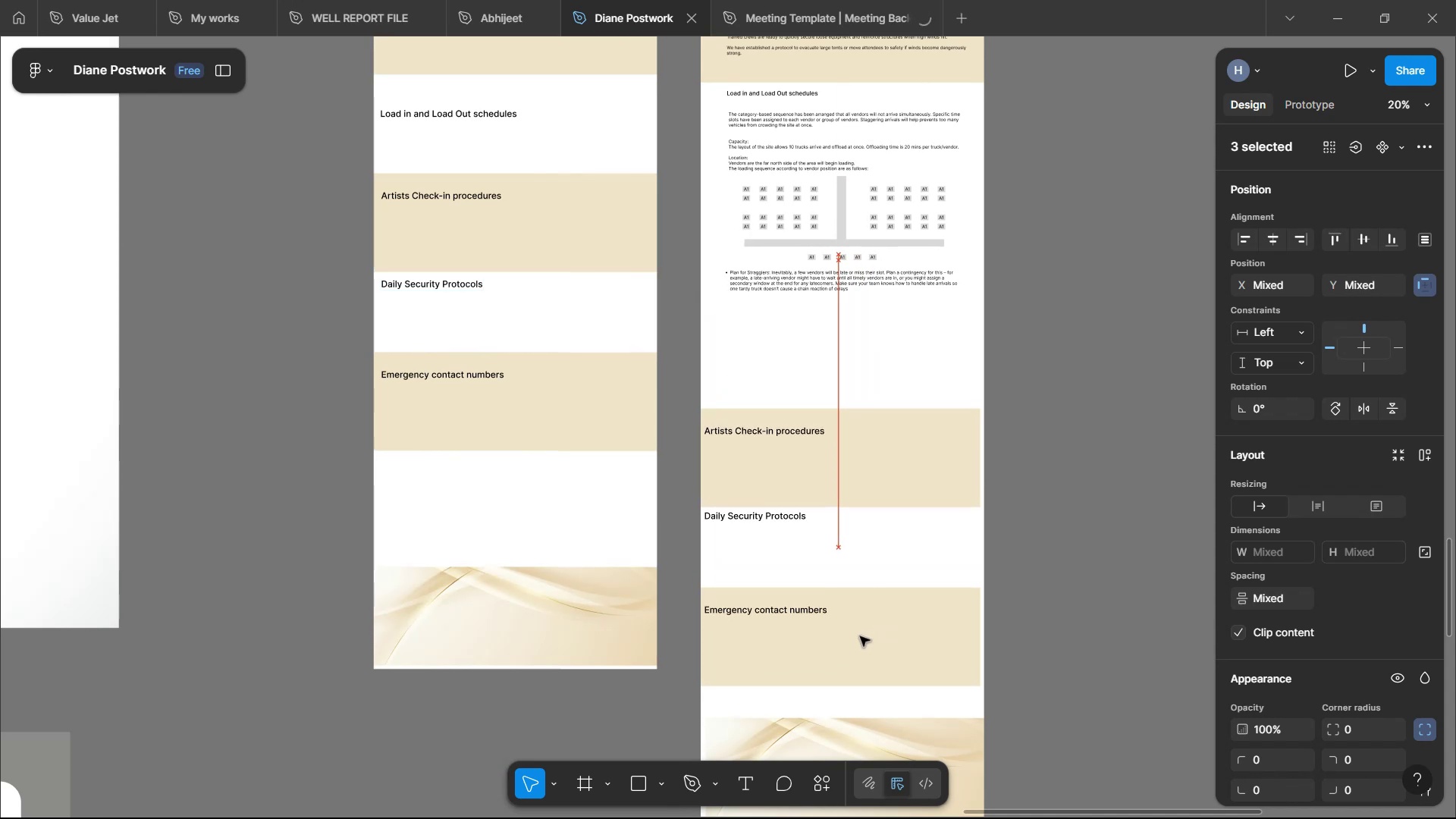 
left_click([908, 368])
 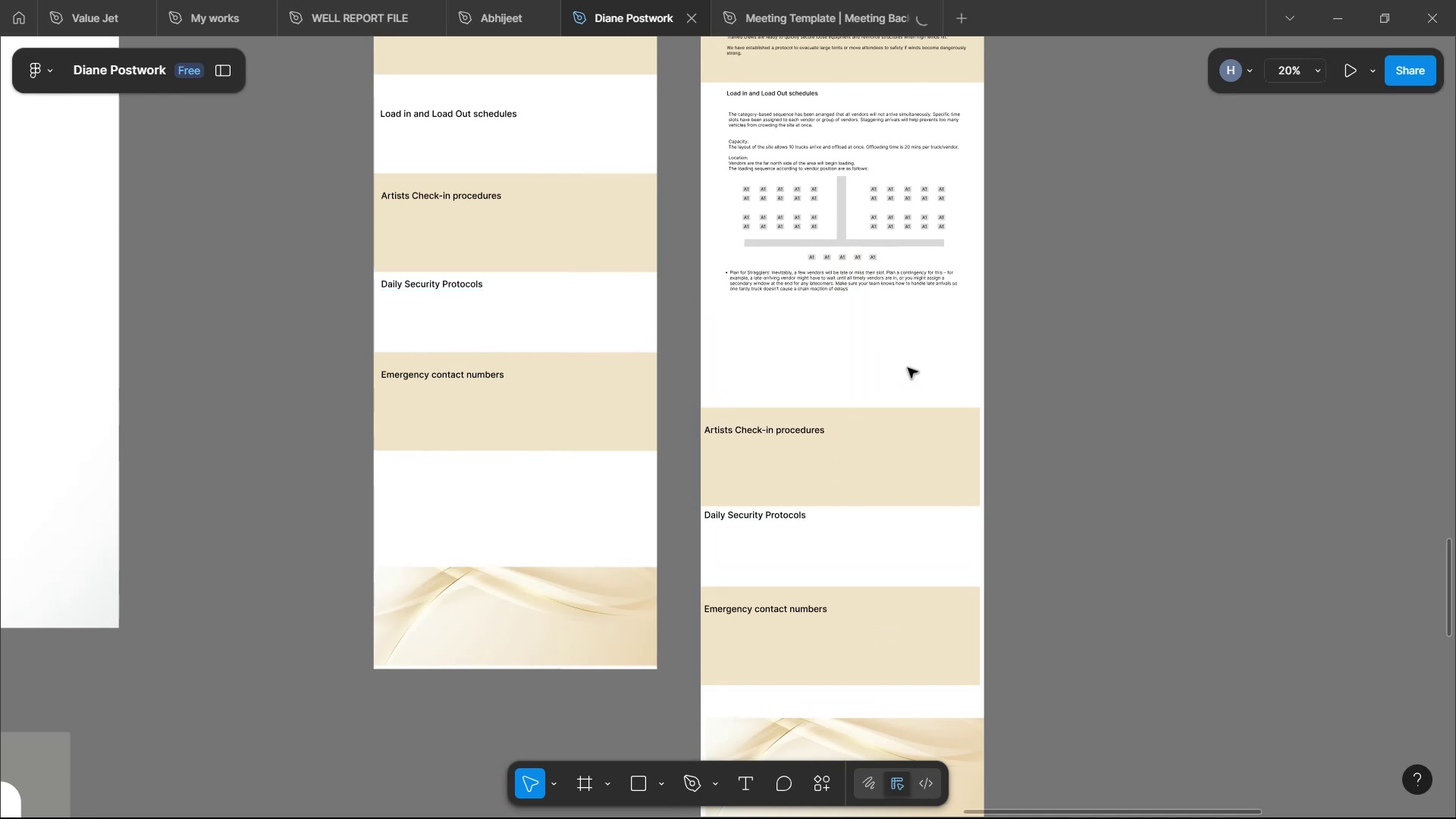 
hold_key(key=ControlLeft, duration=1.04)
scroll: coordinate [872, 340], scroll_direction: up, amount: 3.0
 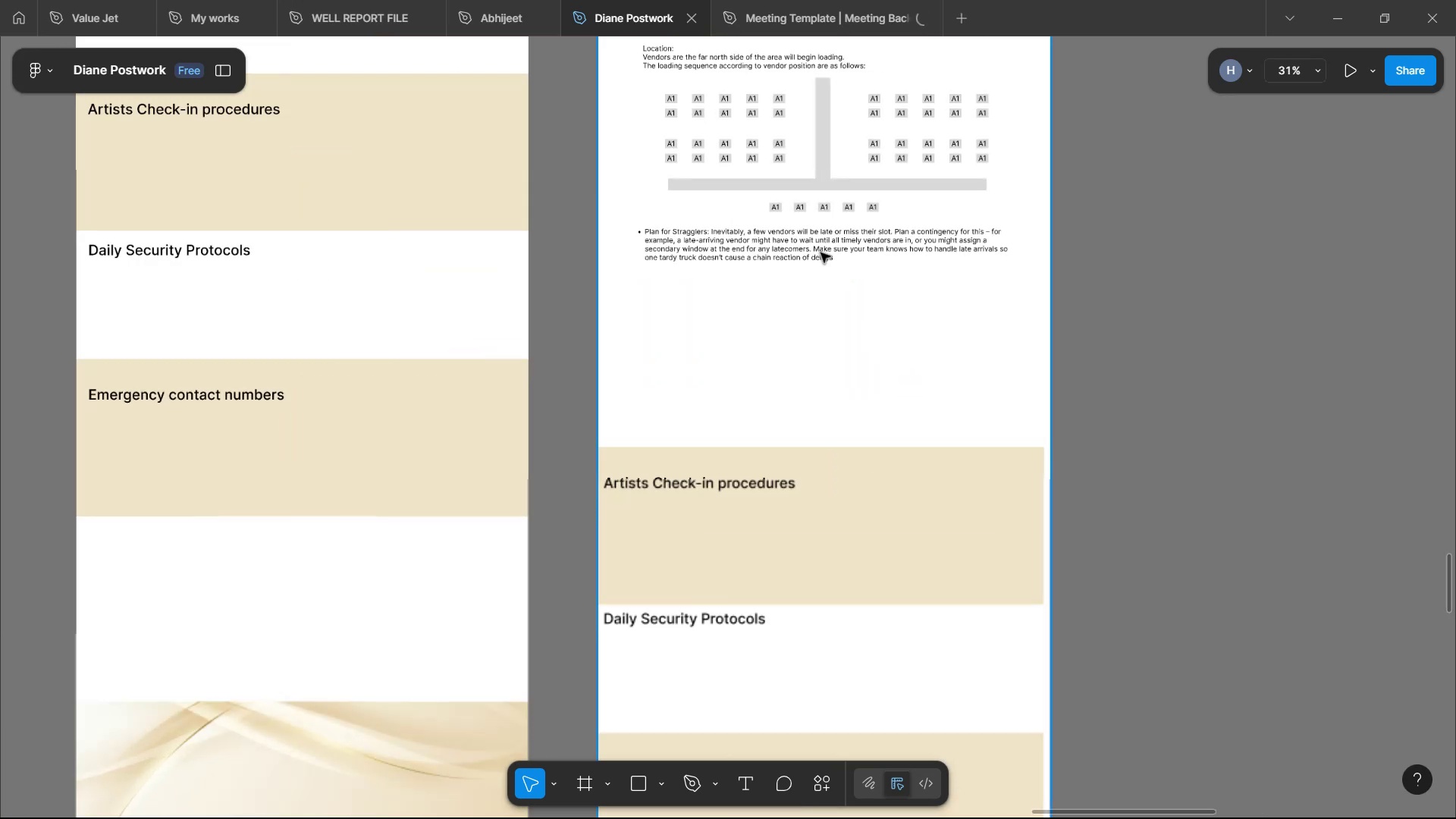 
left_click([808, 253])
 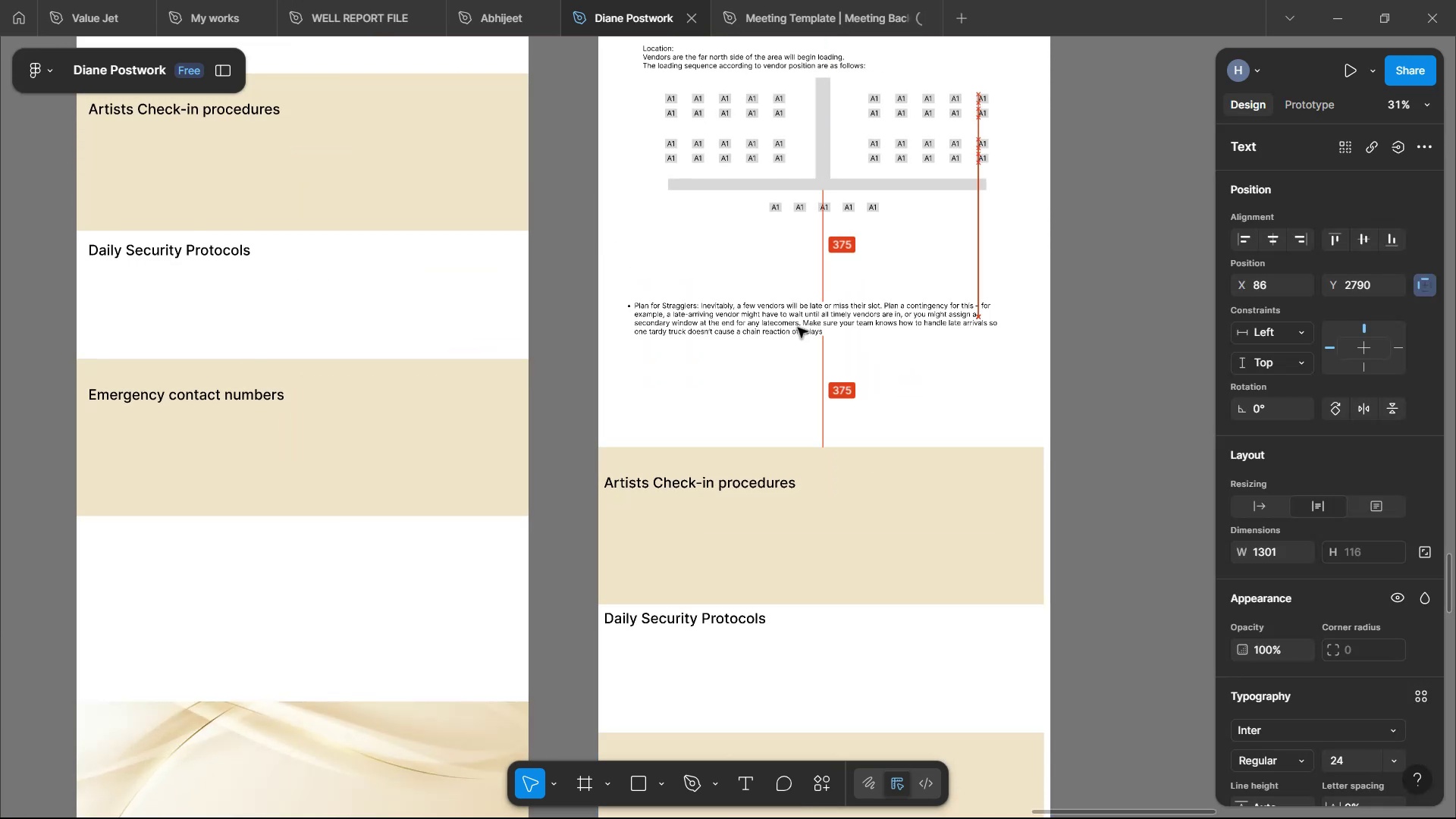 
scroll: coordinate [824, 305], scroll_direction: up, amount: 7.0
 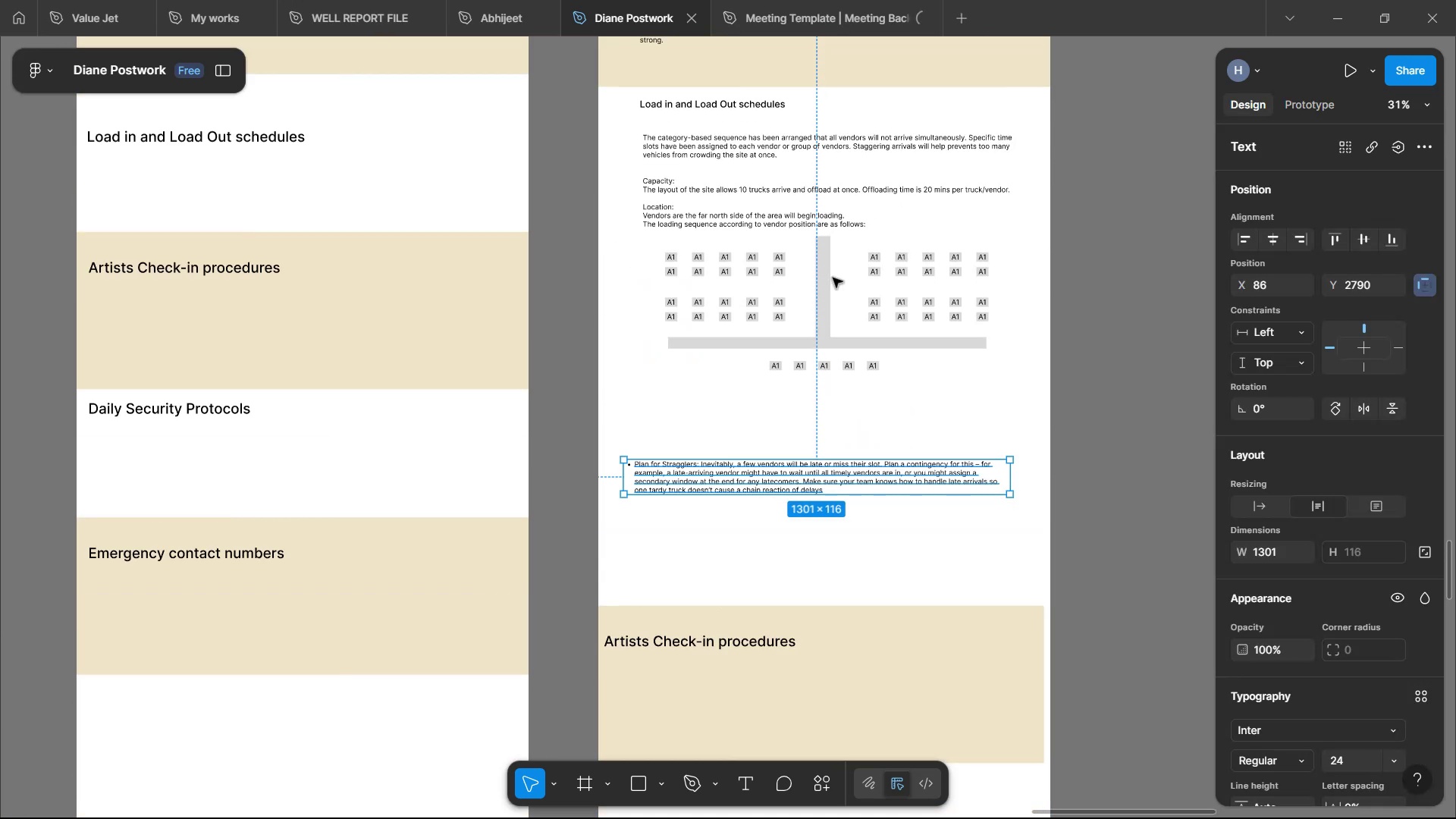 
hold_key(key=ControlLeft, duration=1.0)
scroll: coordinate [770, 415], scroll_direction: up, amount: 4.0
 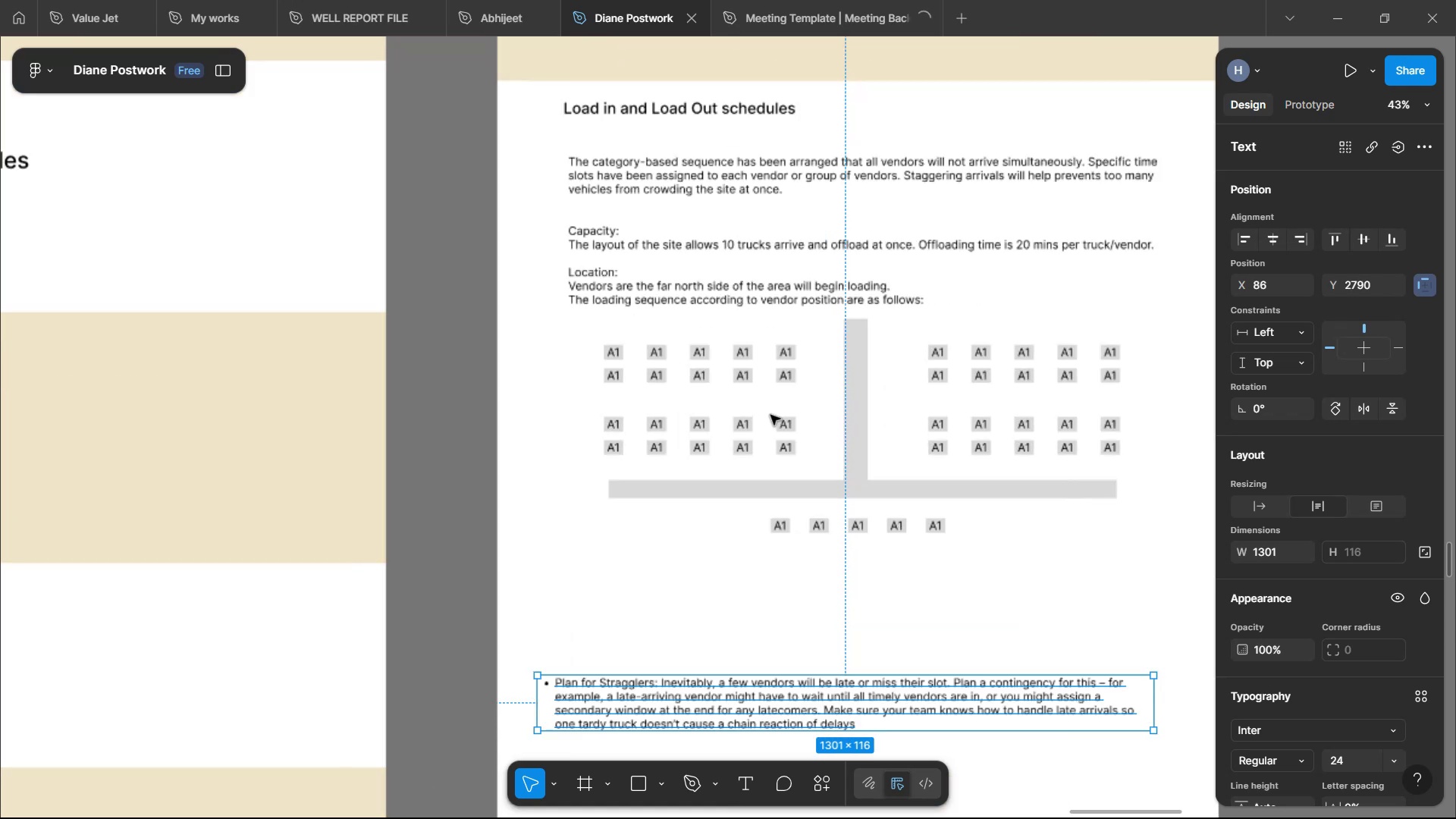 
hold_key(key=ControlLeft, duration=0.39)
scroll: coordinate [770, 415], scroll_direction: up, amount: 1.0
 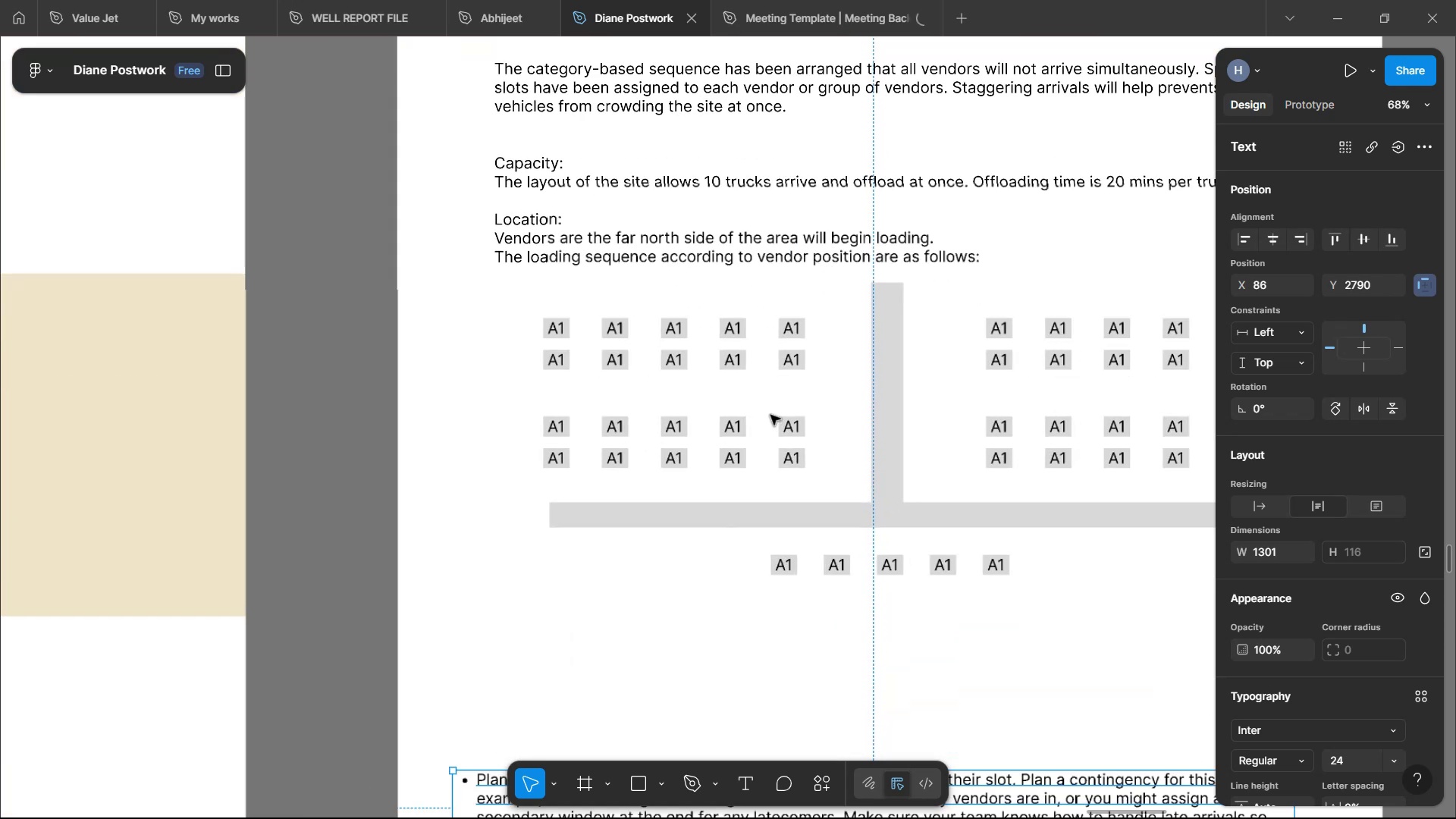 
hold_key(key=ShiftLeft, duration=1.41)
scroll: coordinate [861, 539], scroll_direction: down, amount: 4.0
 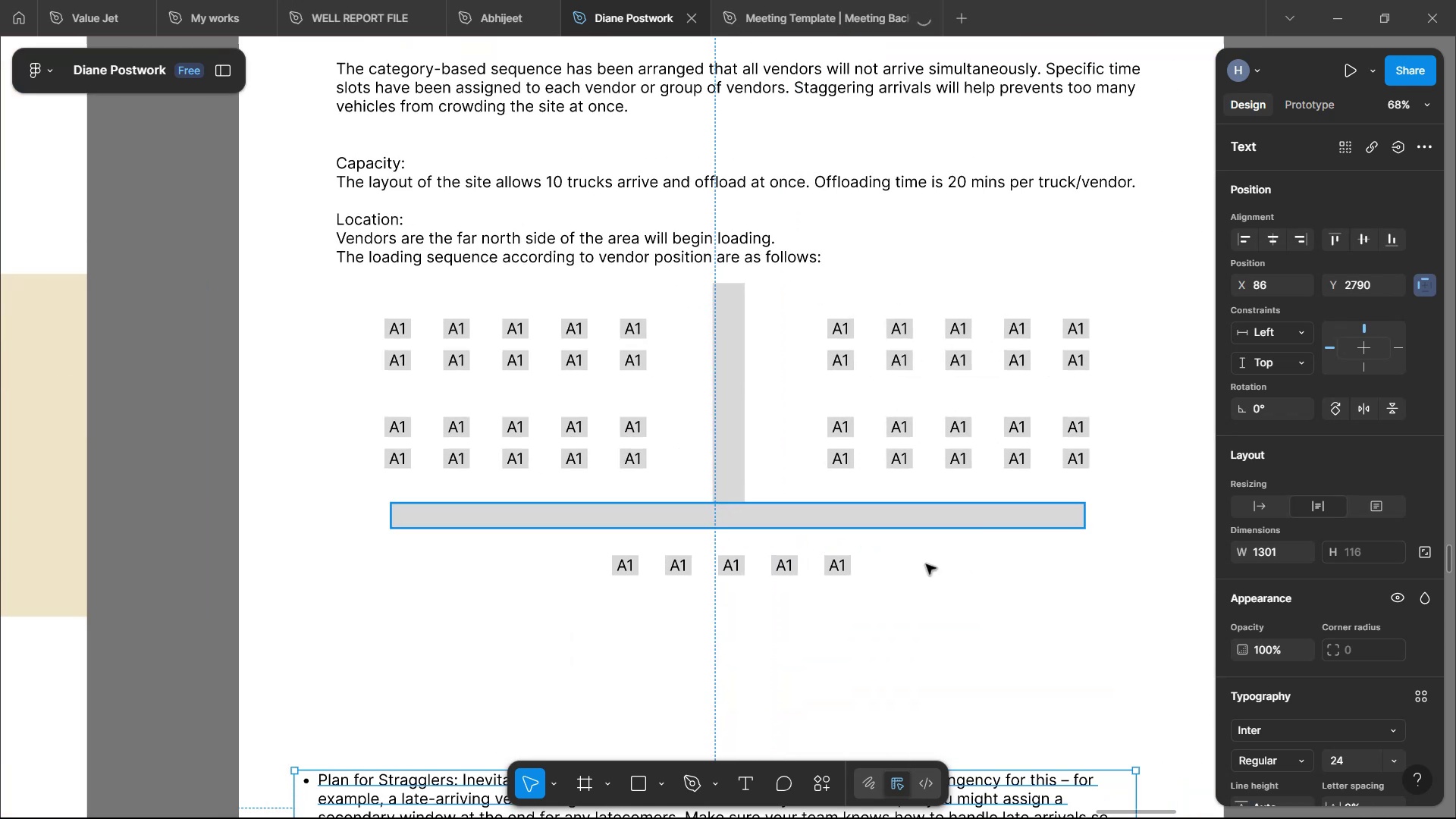 
mouse_move([799, 590])
 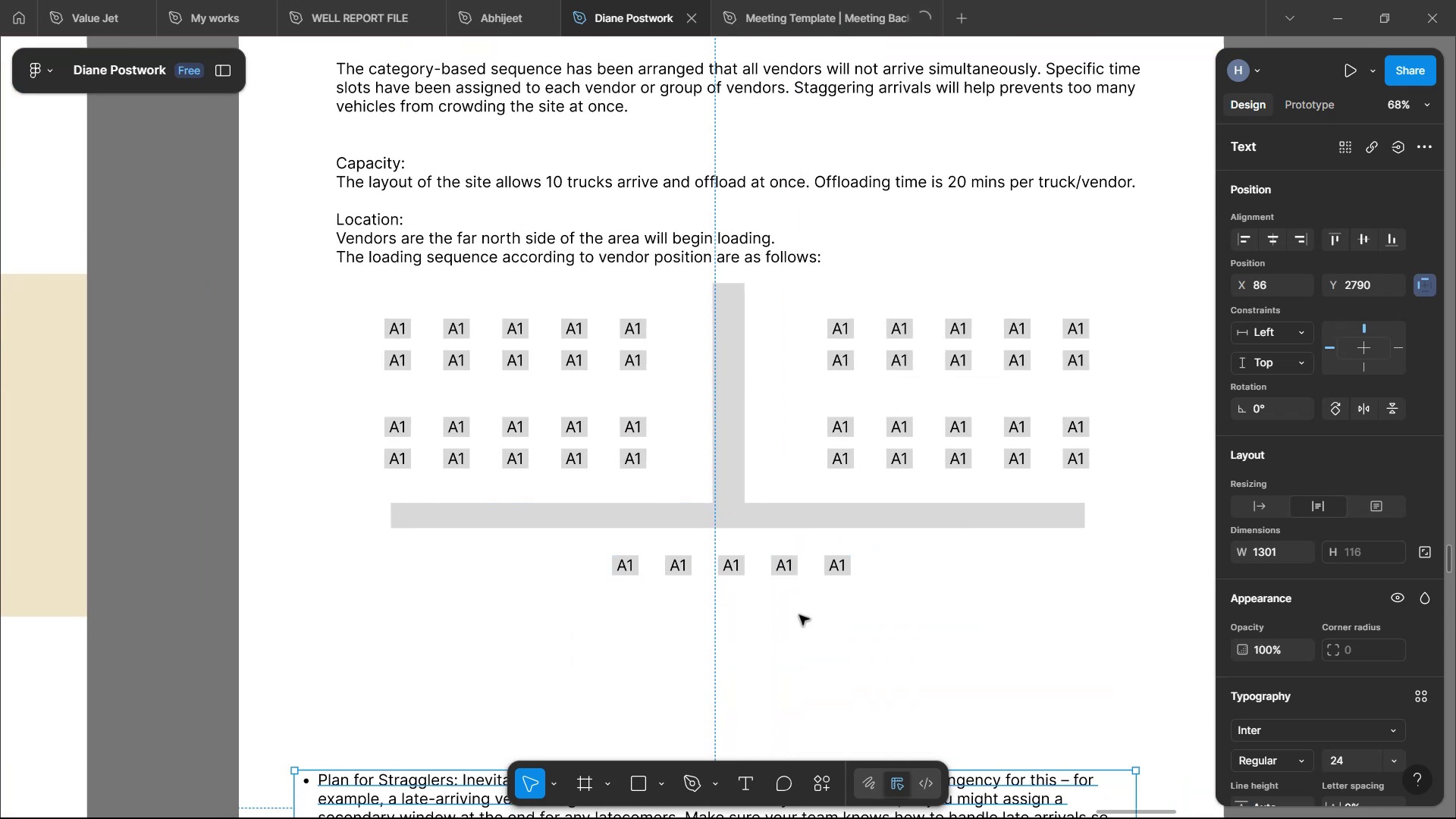 
left_click([799, 615])
 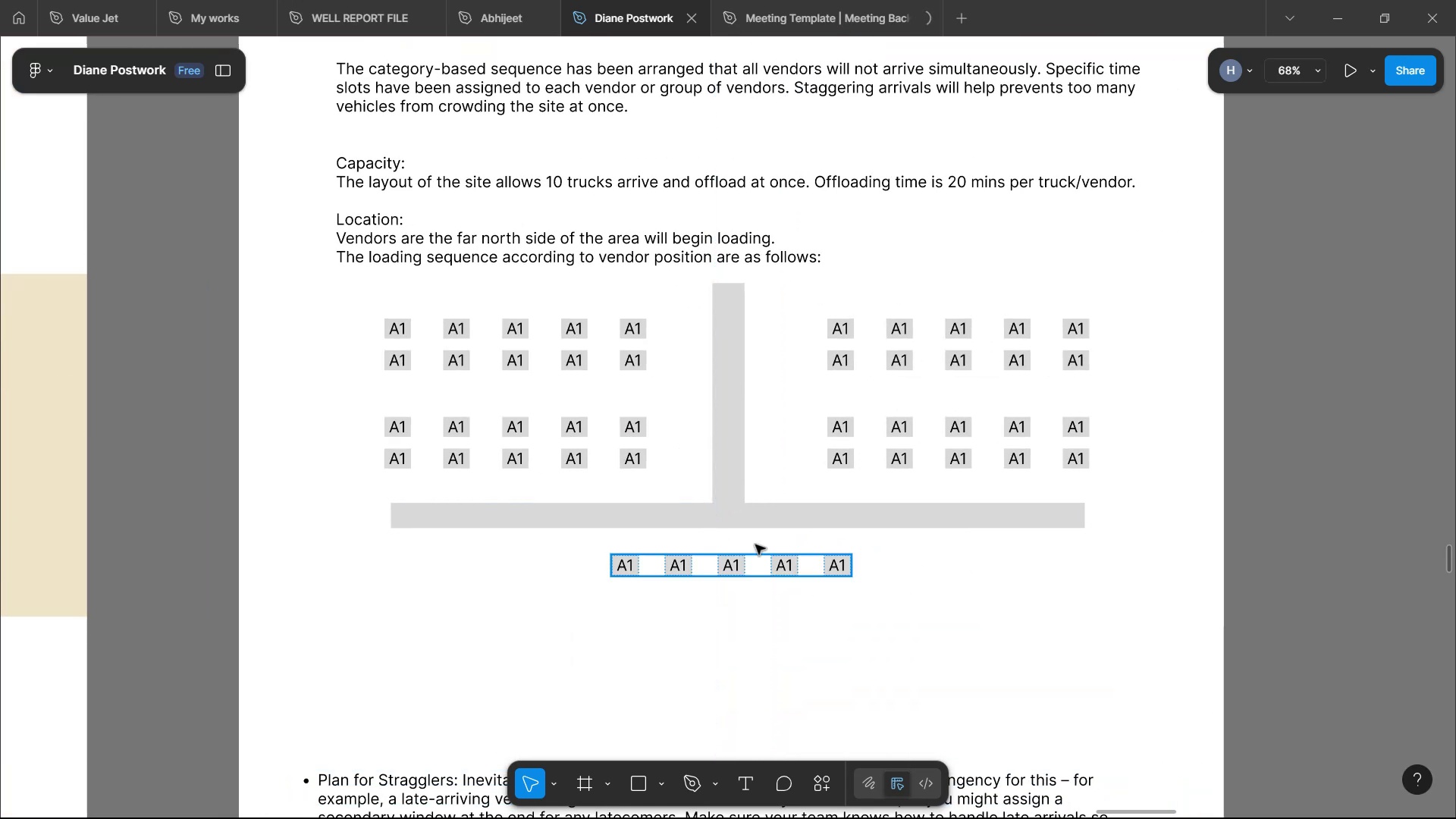 
left_click([758, 520])
 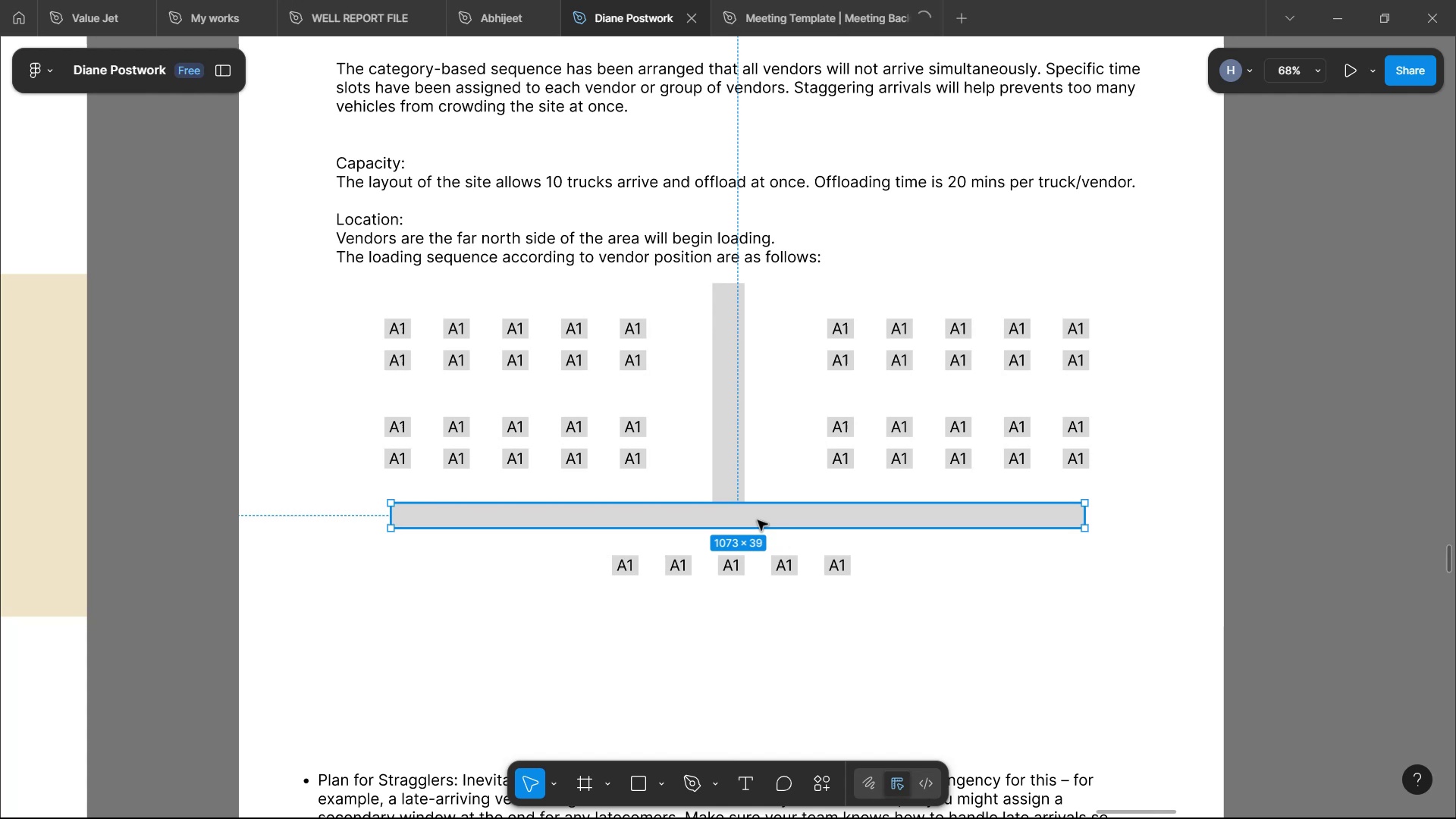 
hold_key(key=AltLeft, duration=1.53)
 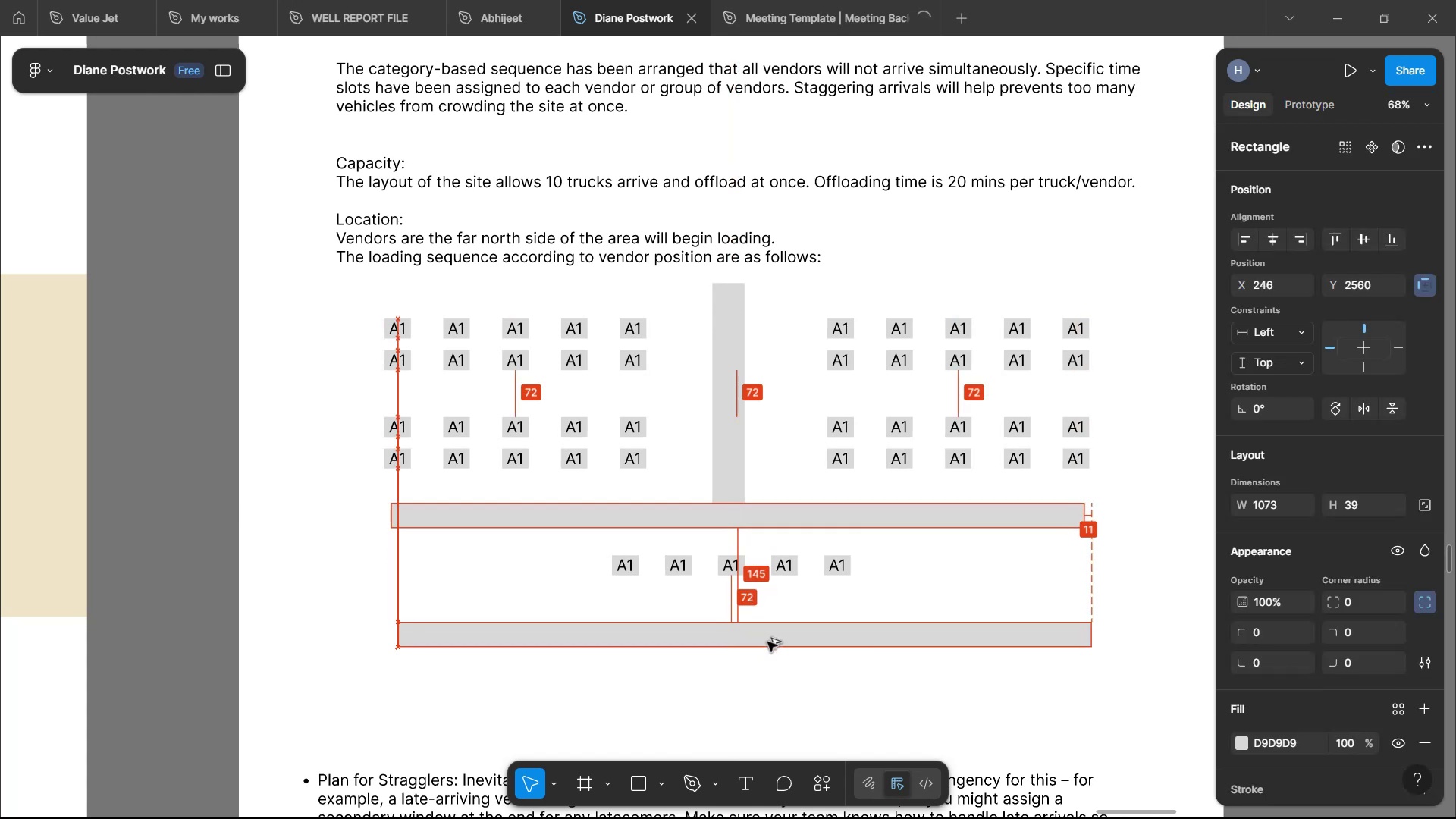 
hold_key(key=AltLeft, duration=1.56)
 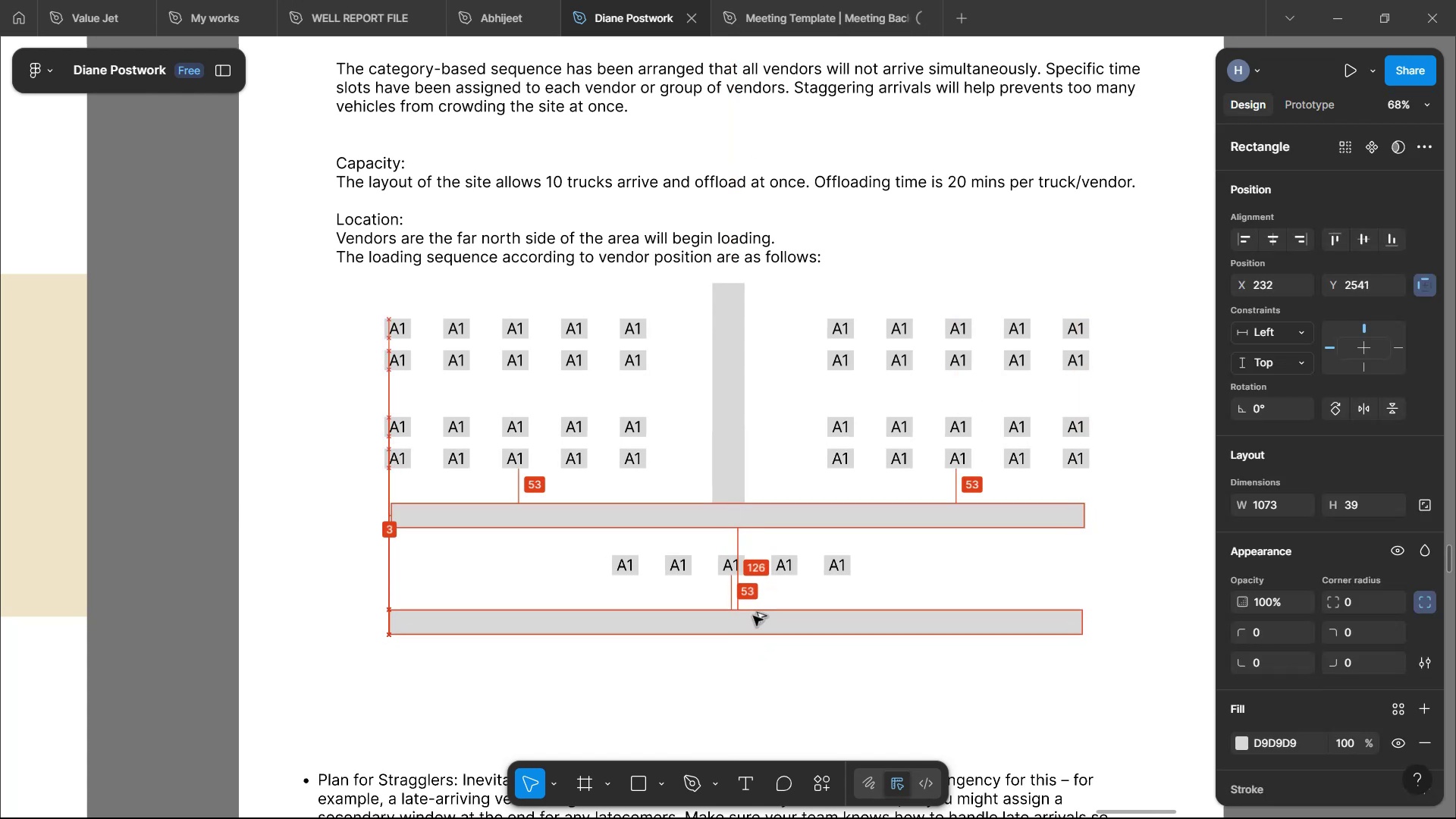 
hold_key(key=AltLeft, duration=1.52)
 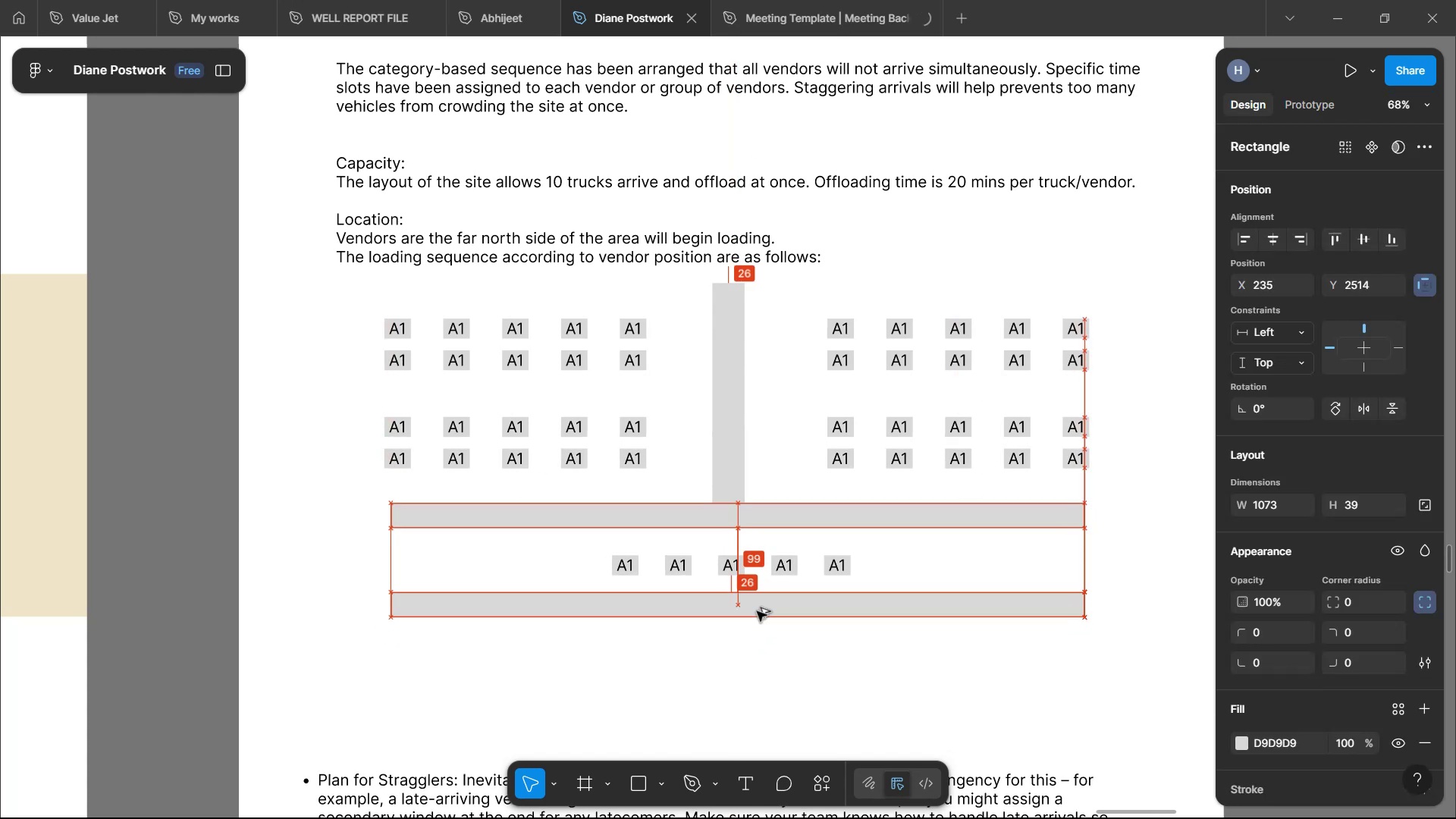 
hold_key(key=AltLeft, duration=0.65)
 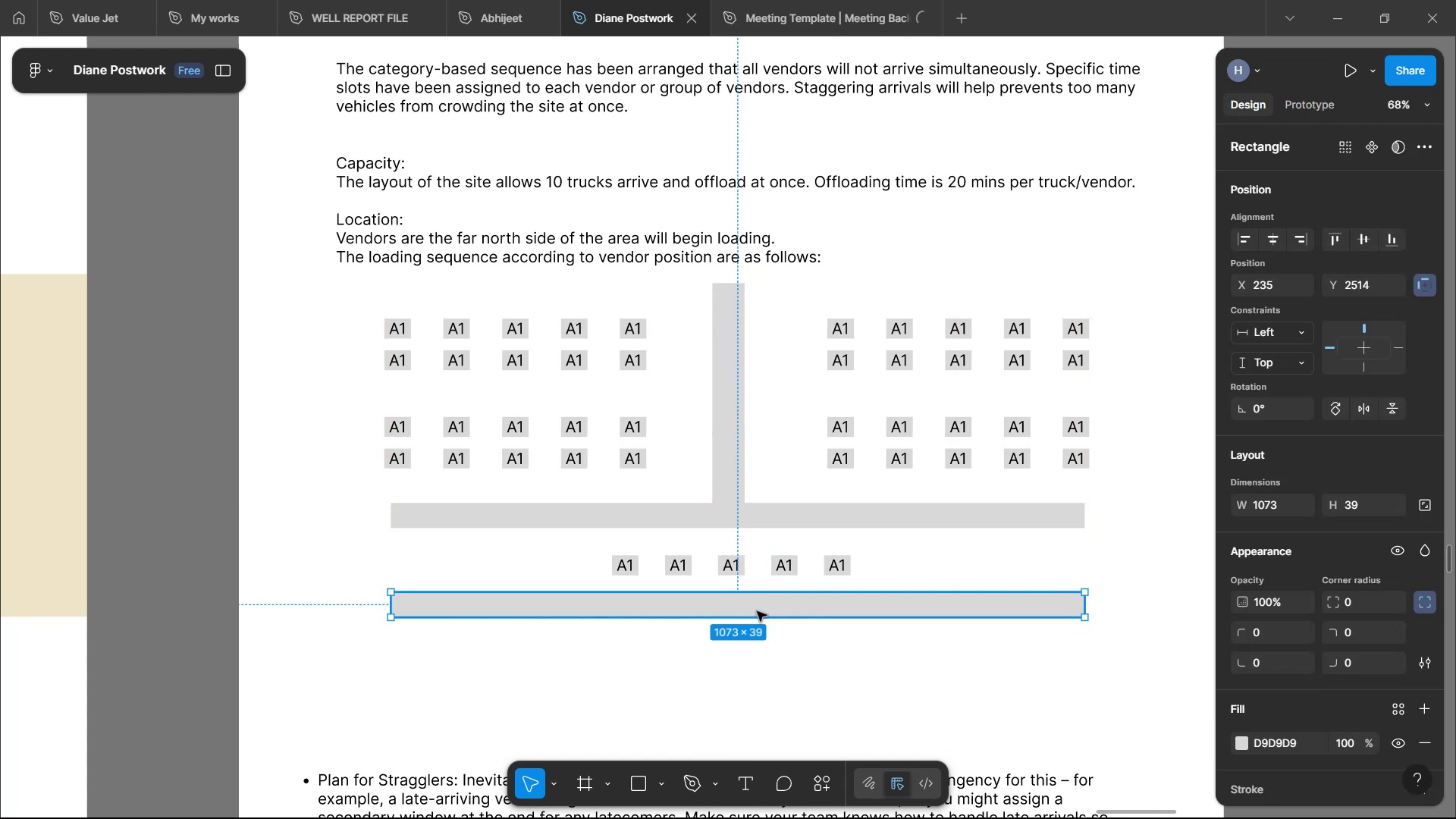 
left_click([767, 665])
 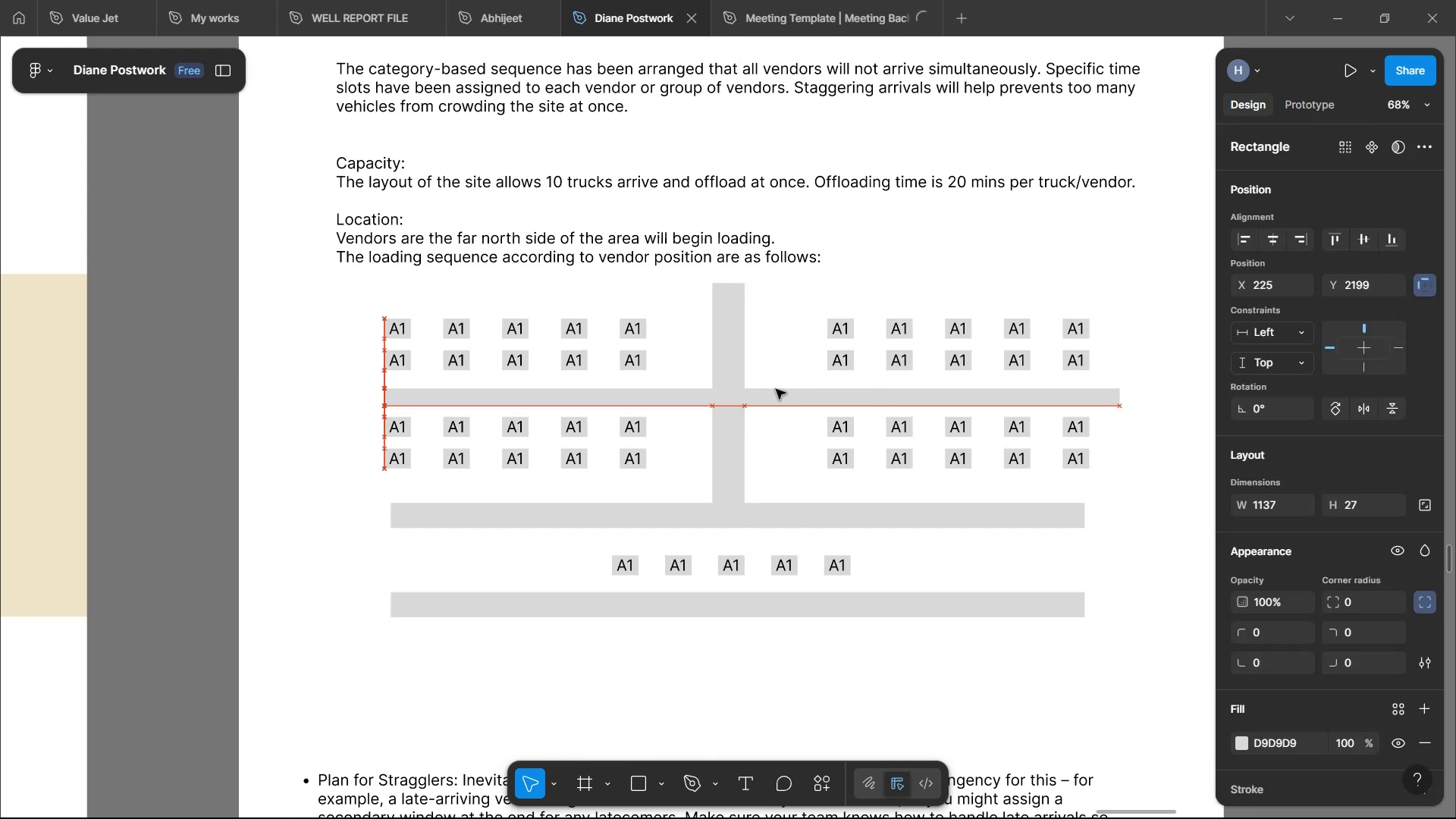 
wait(21.65)
 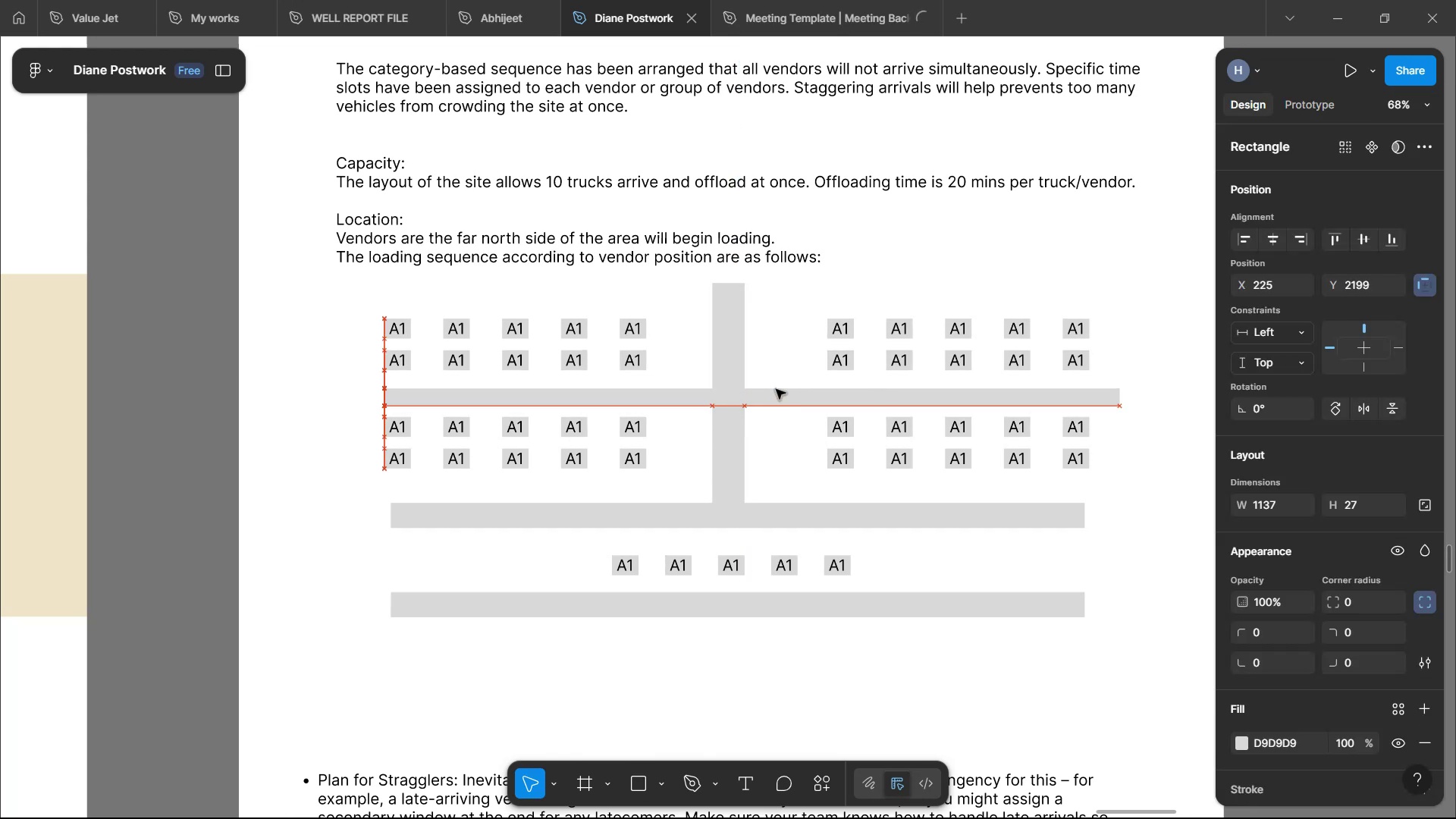 
hold_key(key=ControlLeft, duration=0.58)
scroll: coordinate [1123, 392], scroll_direction: up, amount: 3.0
 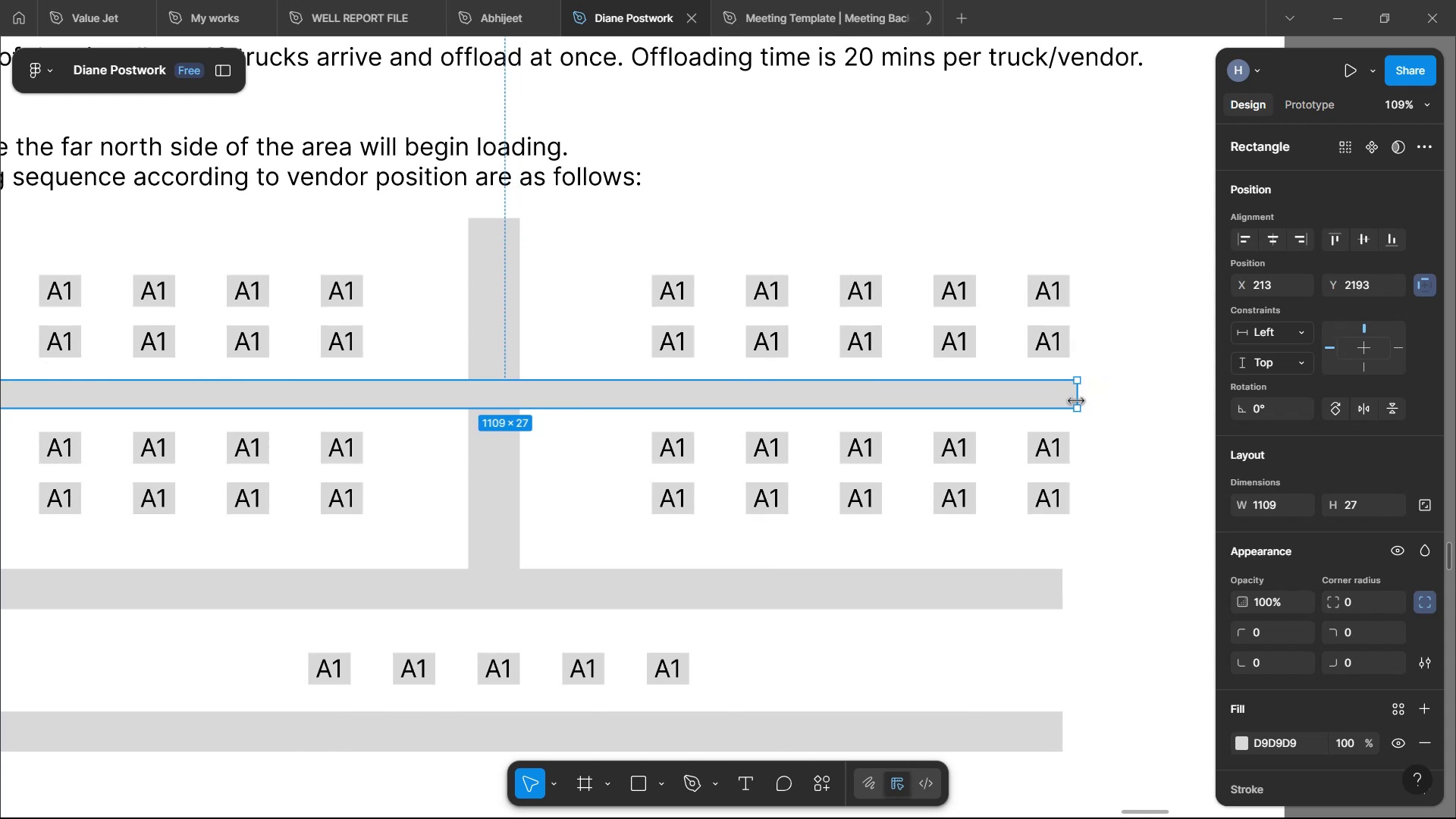 
key(Control+ControlLeft)
 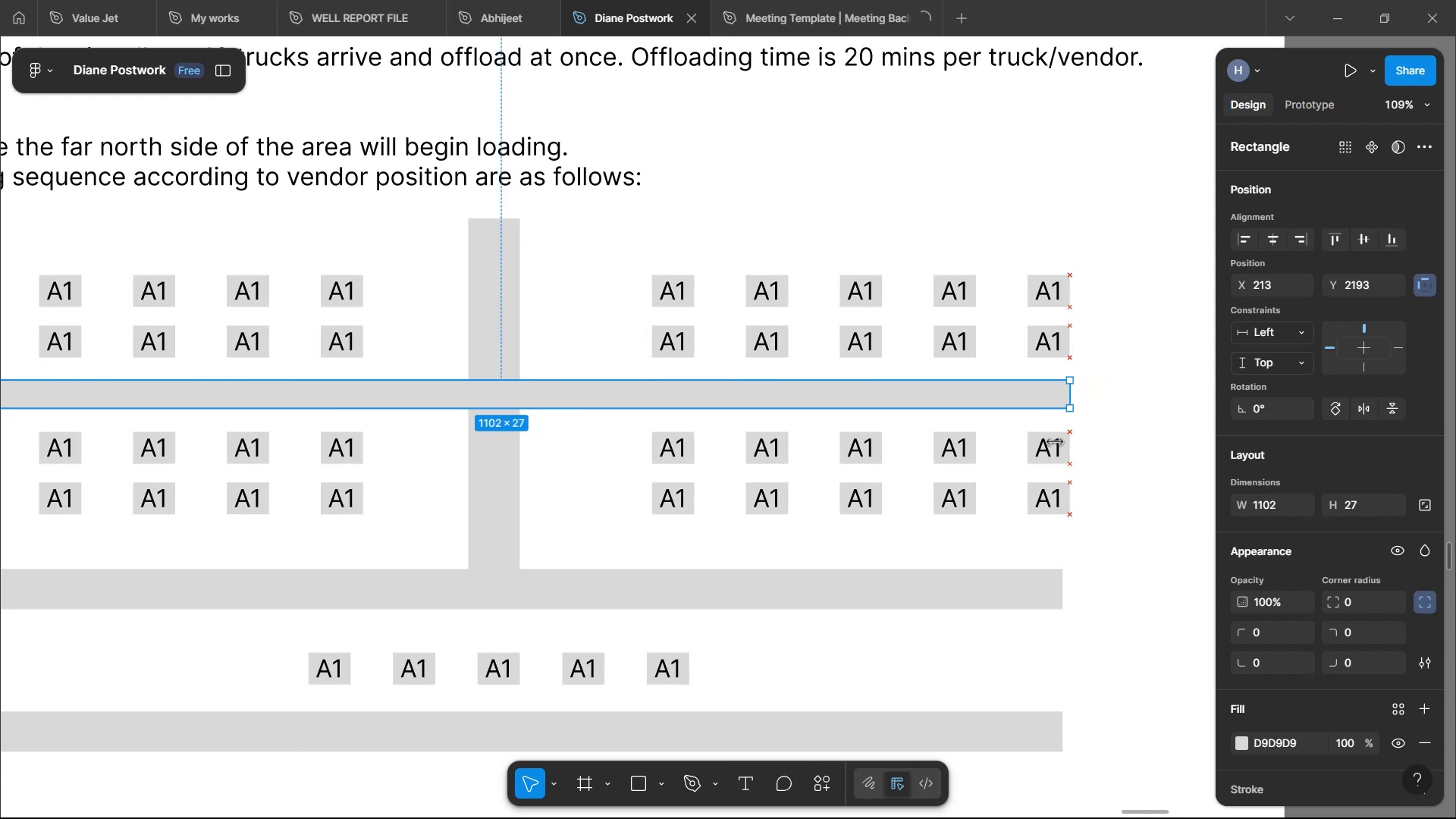 
left_click([1052, 584])
 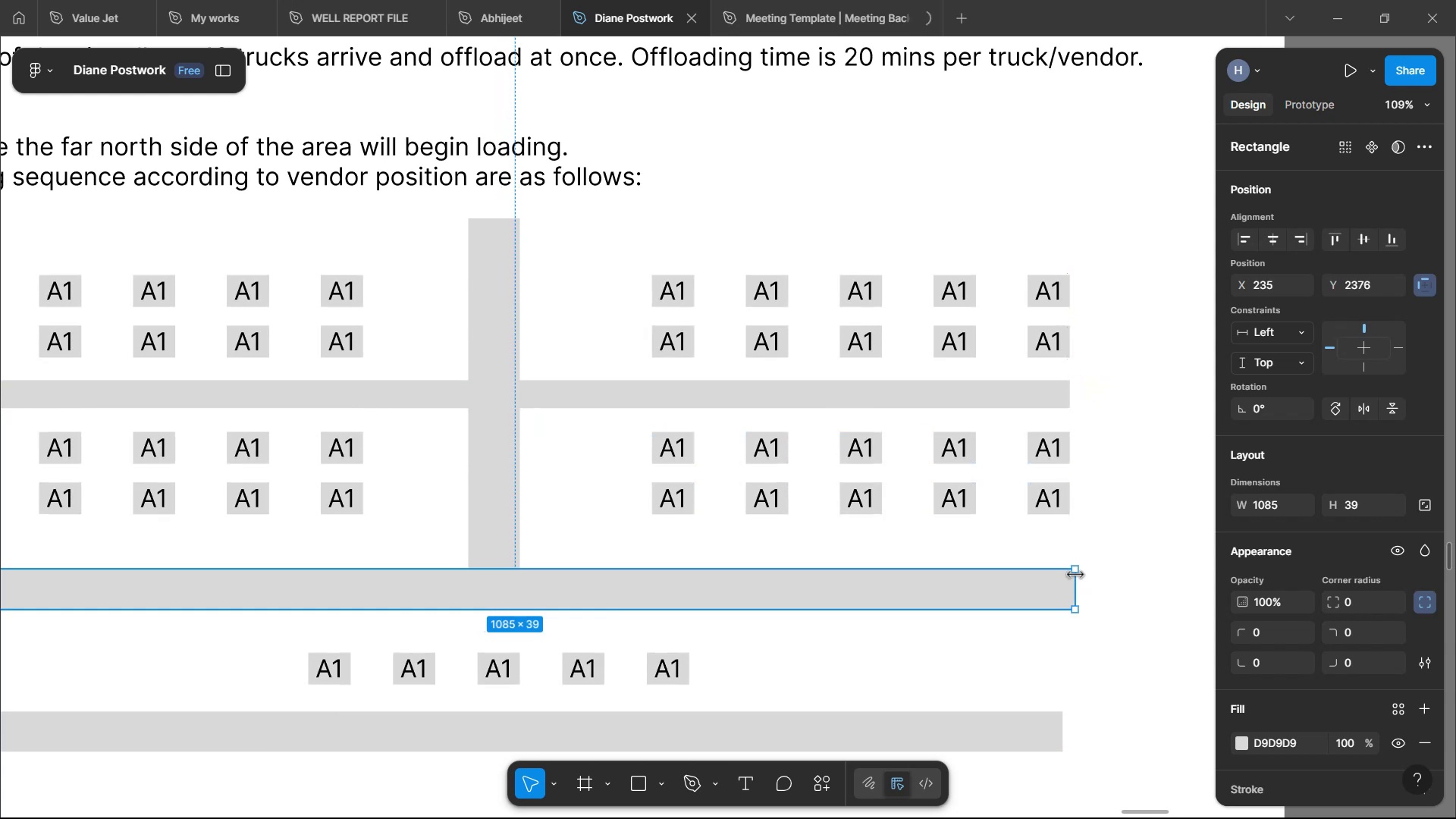 
left_click([1081, 647])
 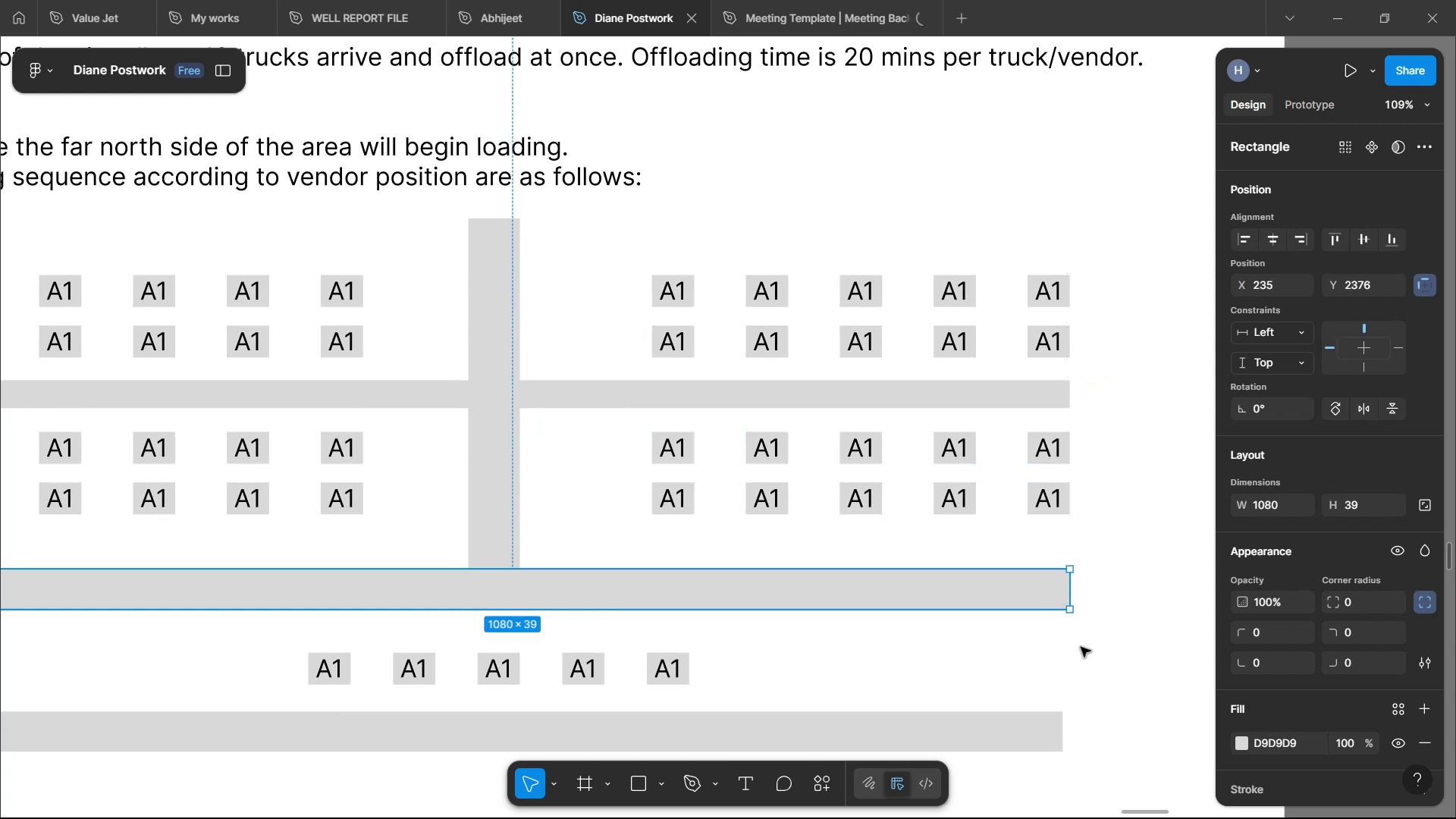 
hold_key(key=ControlLeft, duration=0.45)
scroll: coordinate [1036, 576], scroll_direction: down, amount: 2.0
 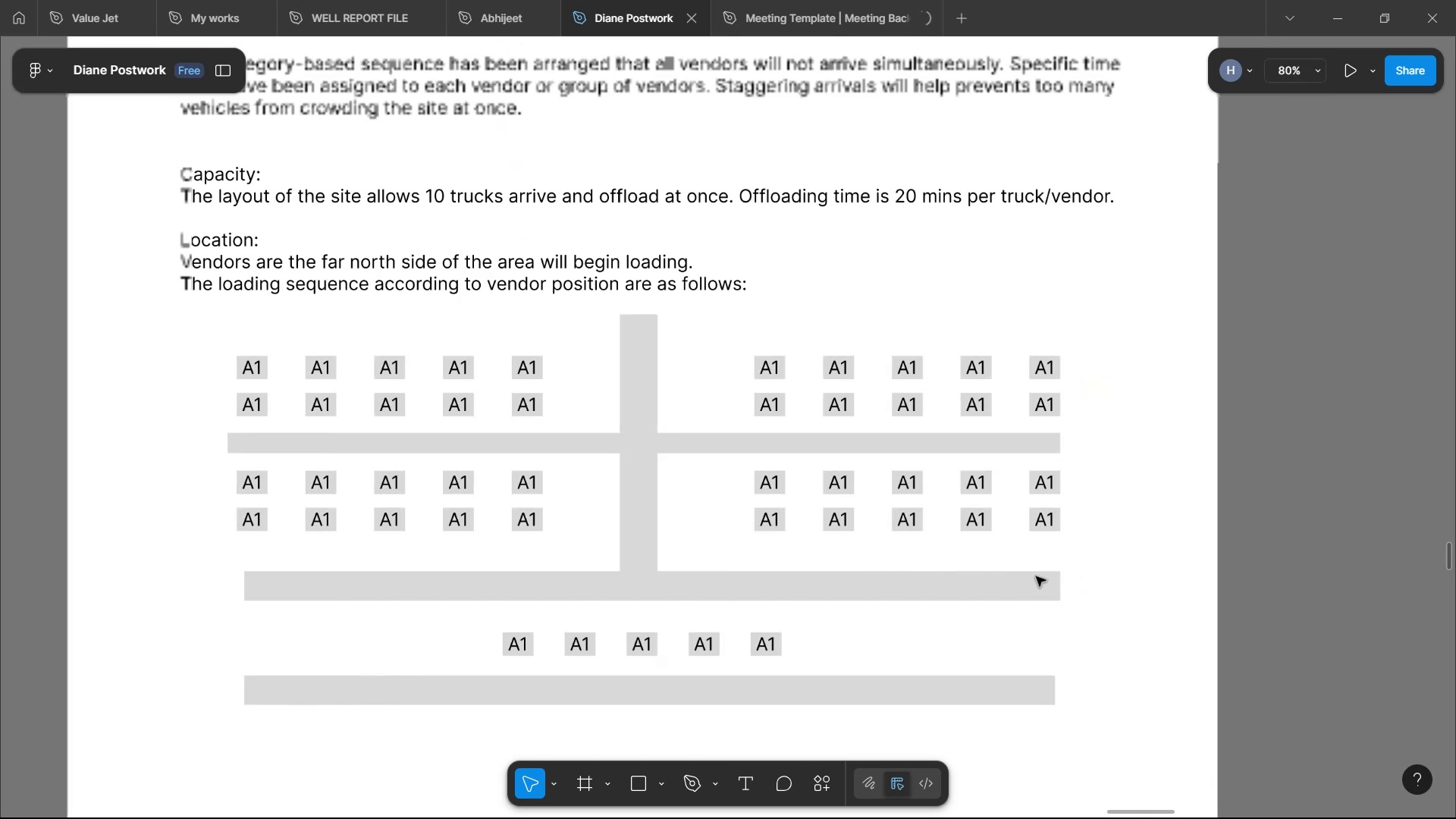 
left_click([1041, 679])
 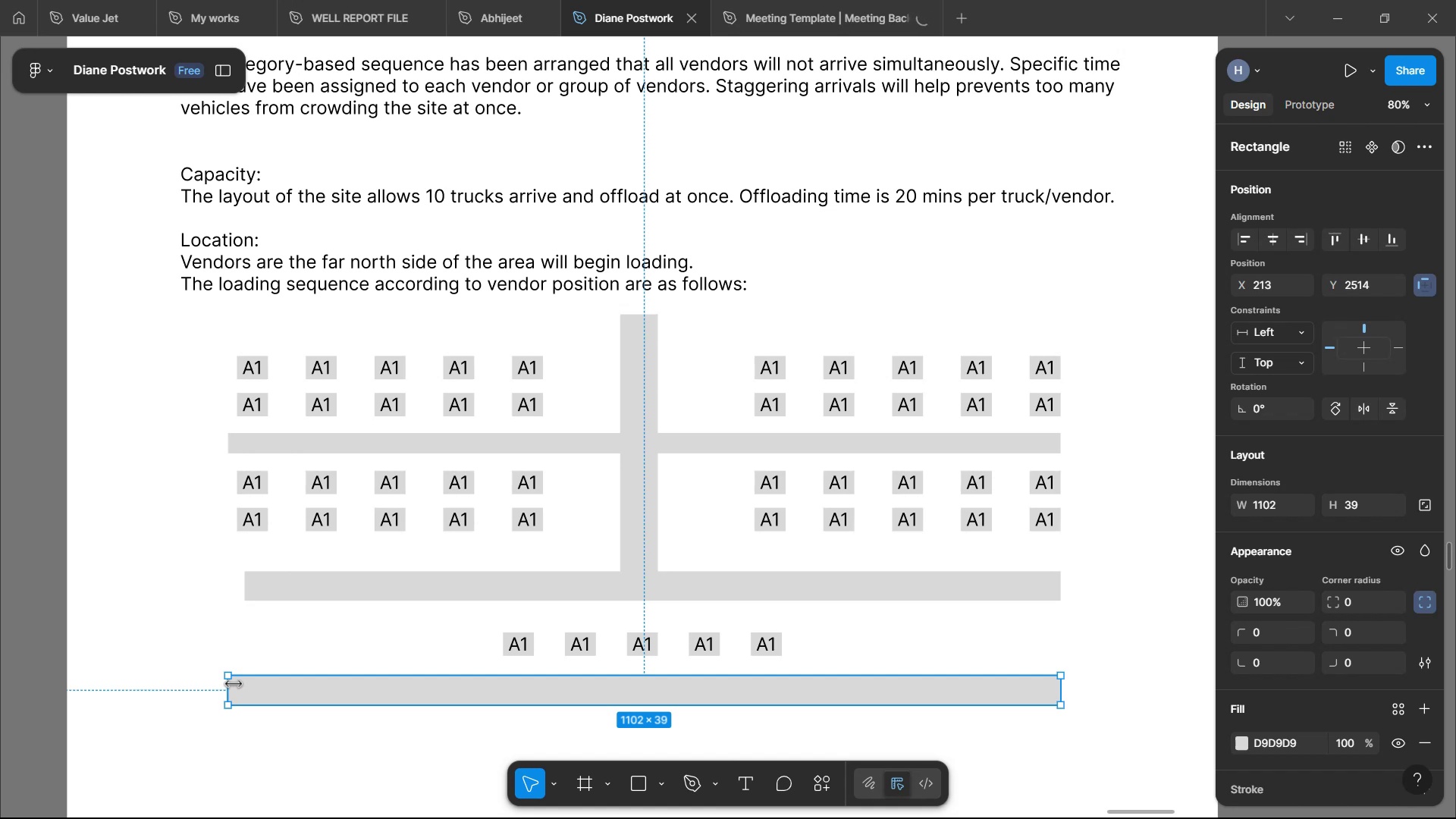 
wait(77.61)
 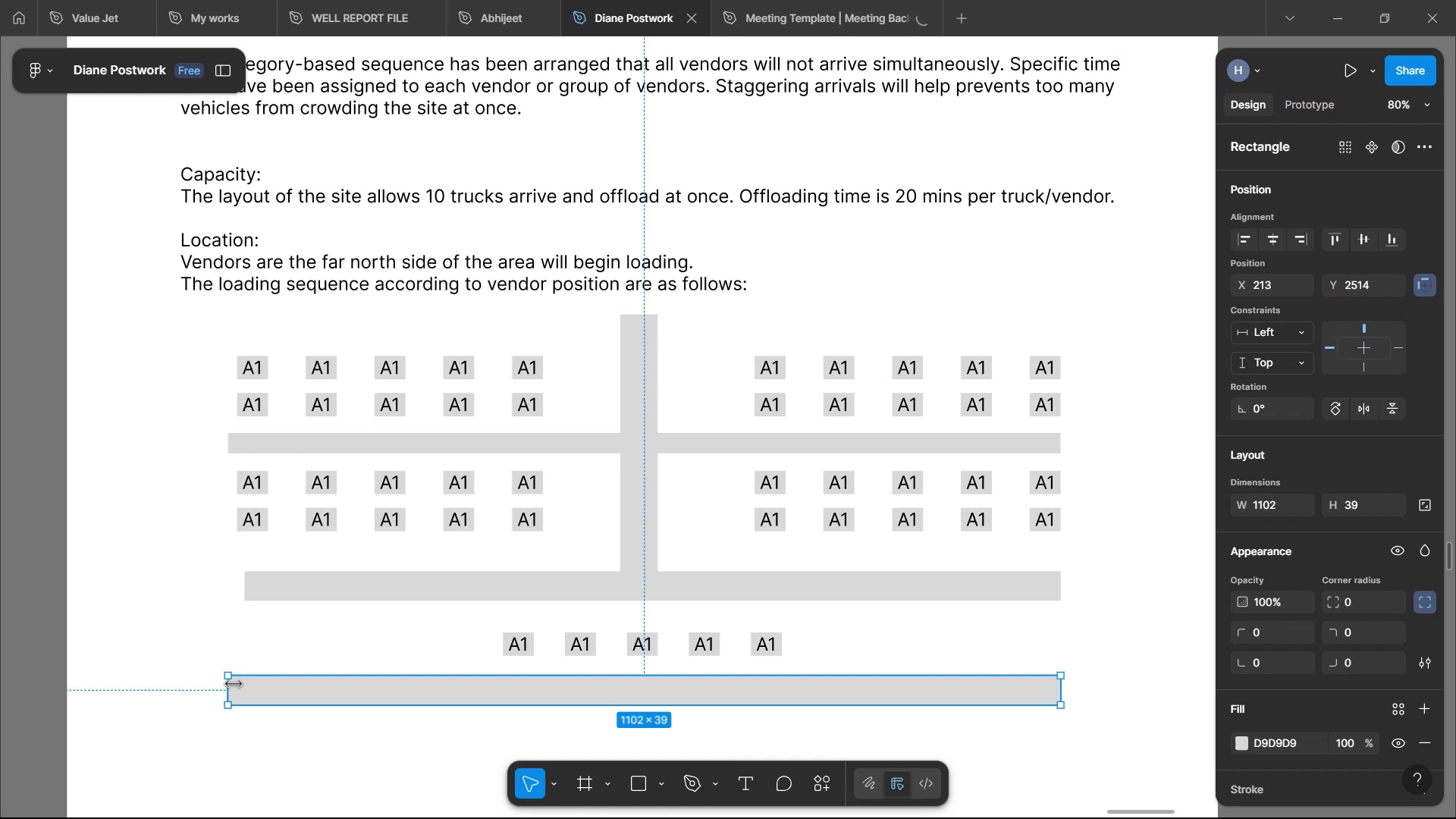 
hold_key(key=ControlLeft, duration=1.33)
scroll: coordinate [429, 526], scroll_direction: down, amount: 13.0
 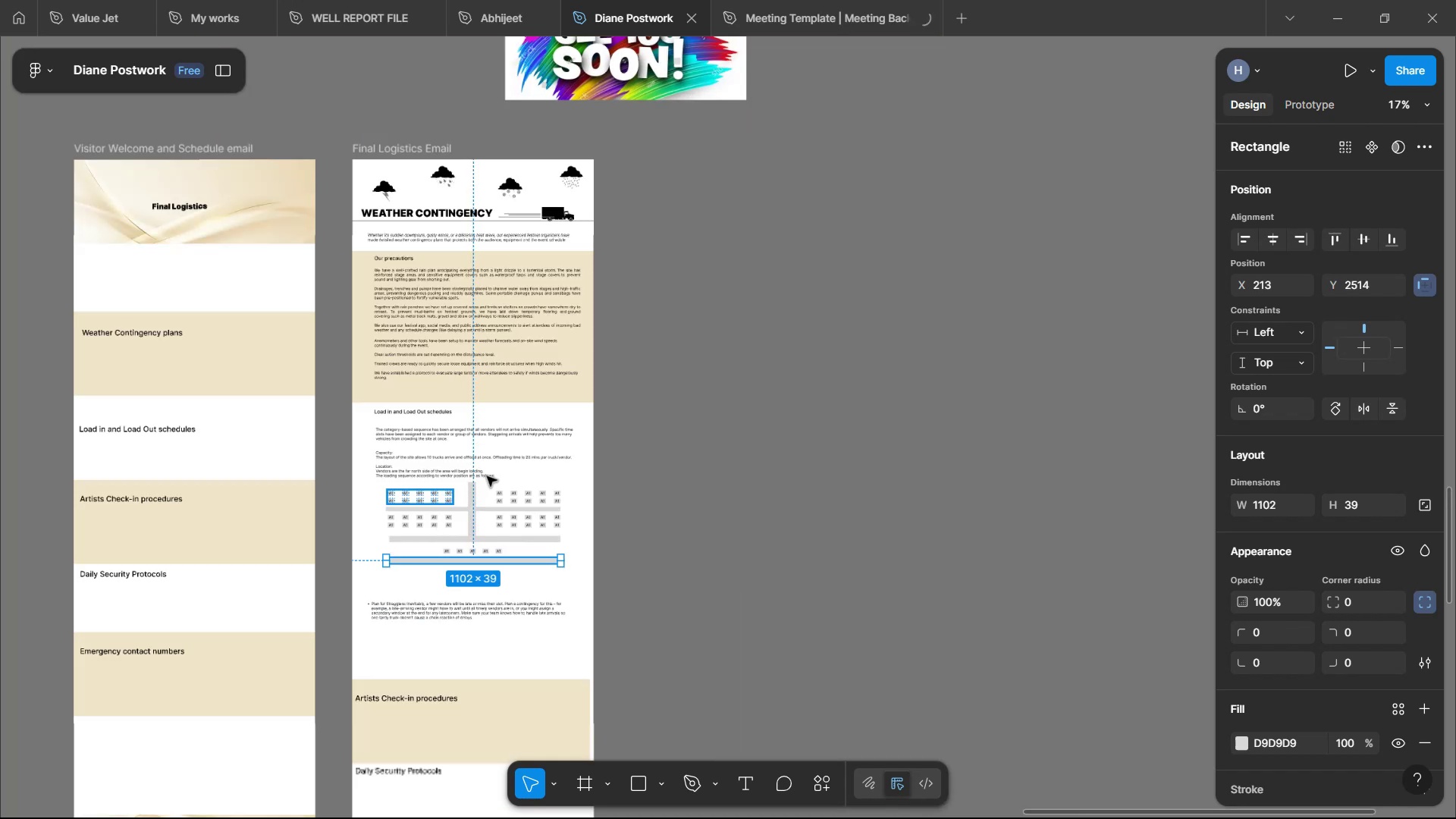 
scroll: coordinate [555, 388], scroll_direction: up, amount: 14.0
 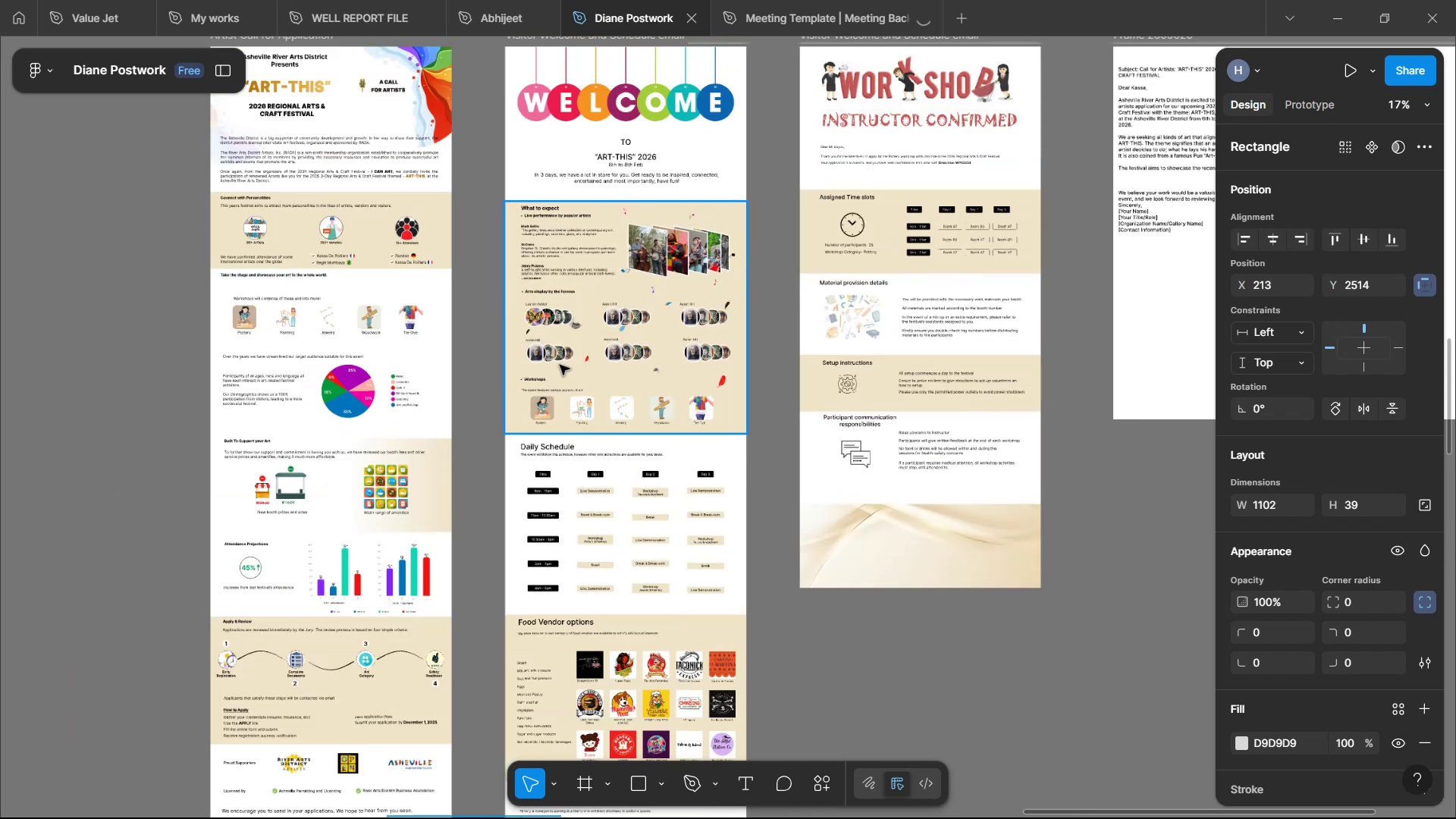 
hold_key(key=ControlLeft, duration=1.92)
scroll: coordinate [631, 376], scroll_direction: up, amount: 12.0
 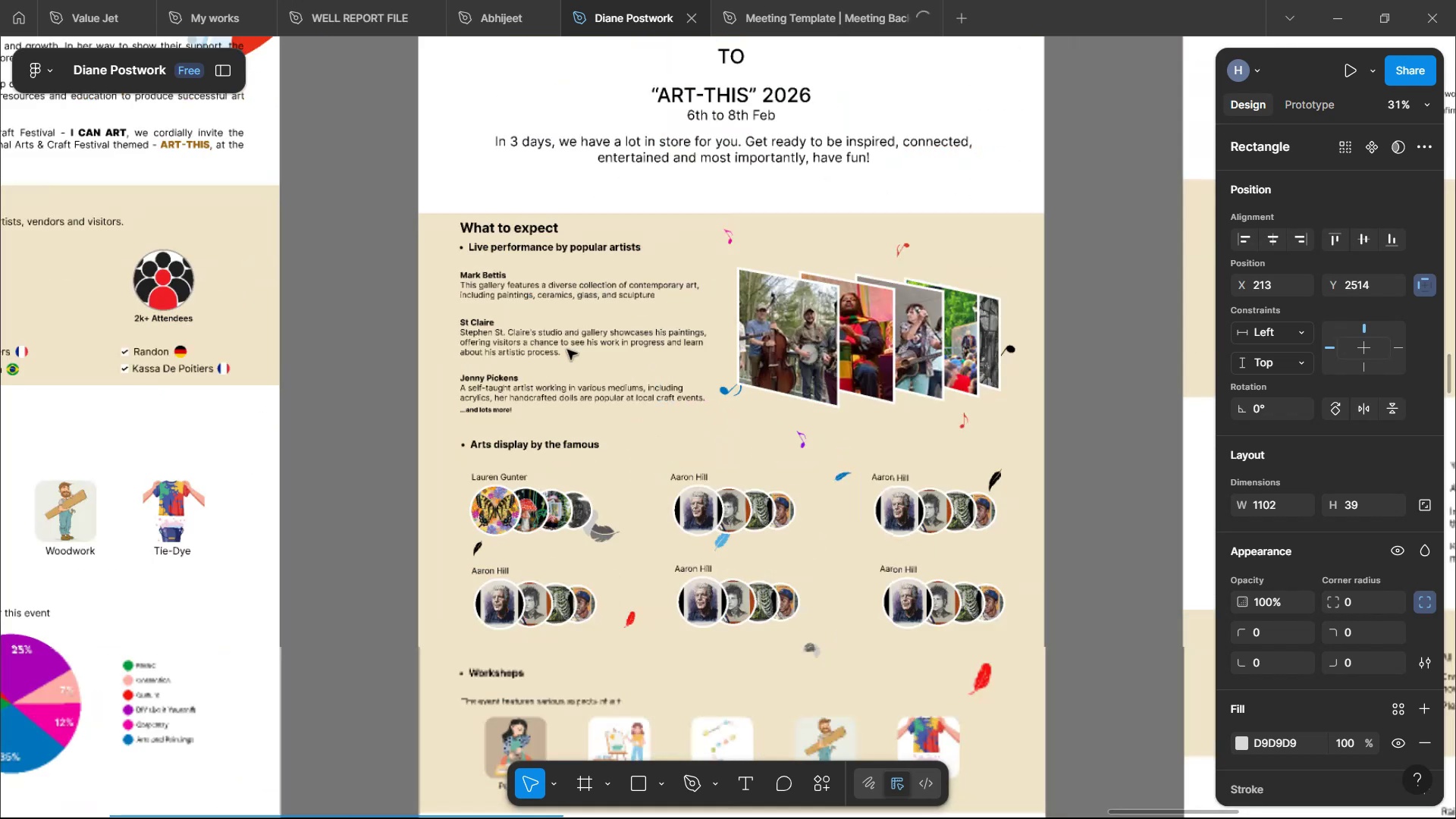 
hold_key(key=ControlLeft, duration=0.96)
scroll: coordinate [624, 445], scroll_direction: down, amount: 8.0
 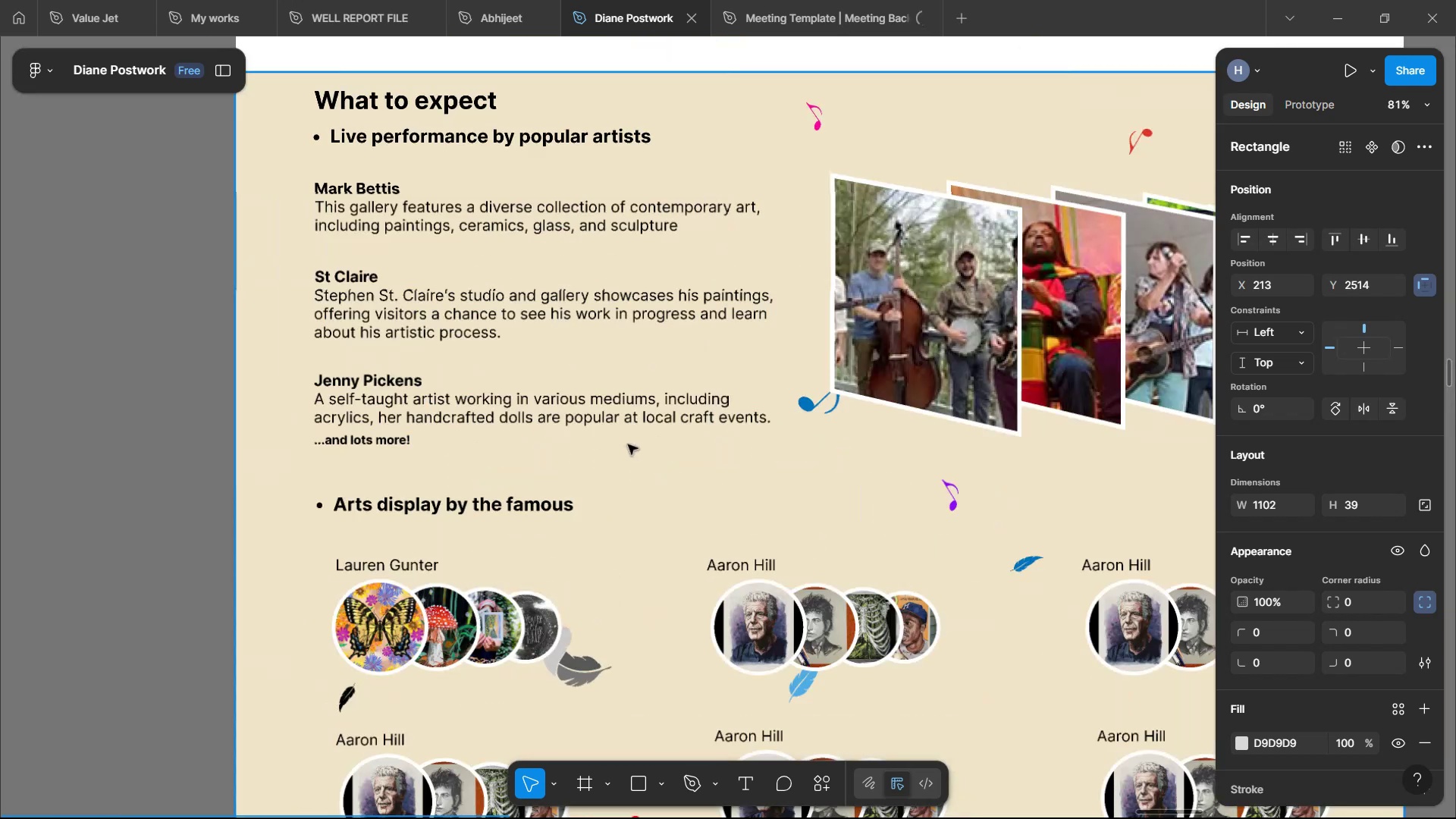 
hold_key(key=ShiftLeft, duration=1.46)
 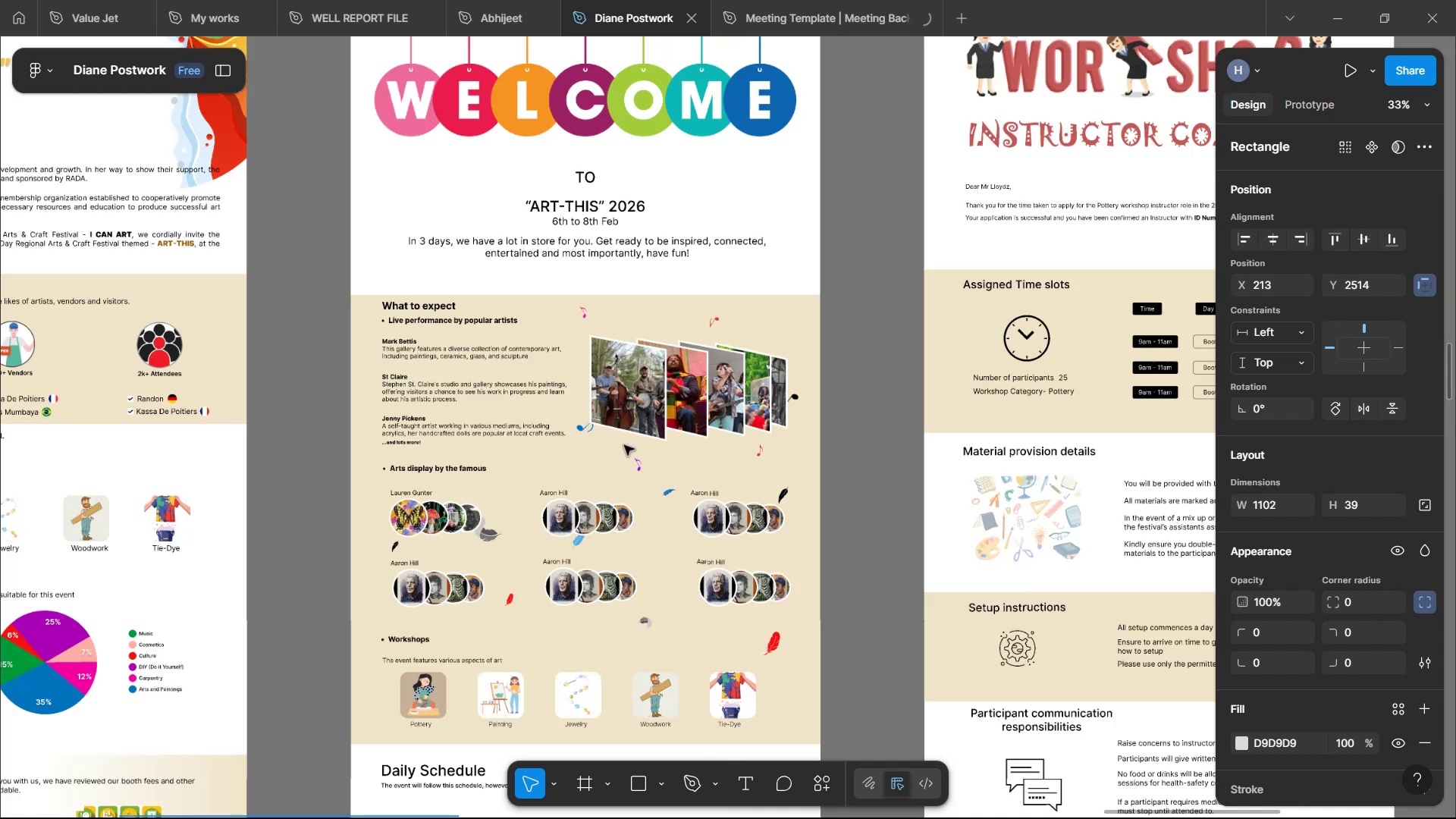 
scroll: coordinate [755, 491], scroll_direction: down, amount: 2.0
 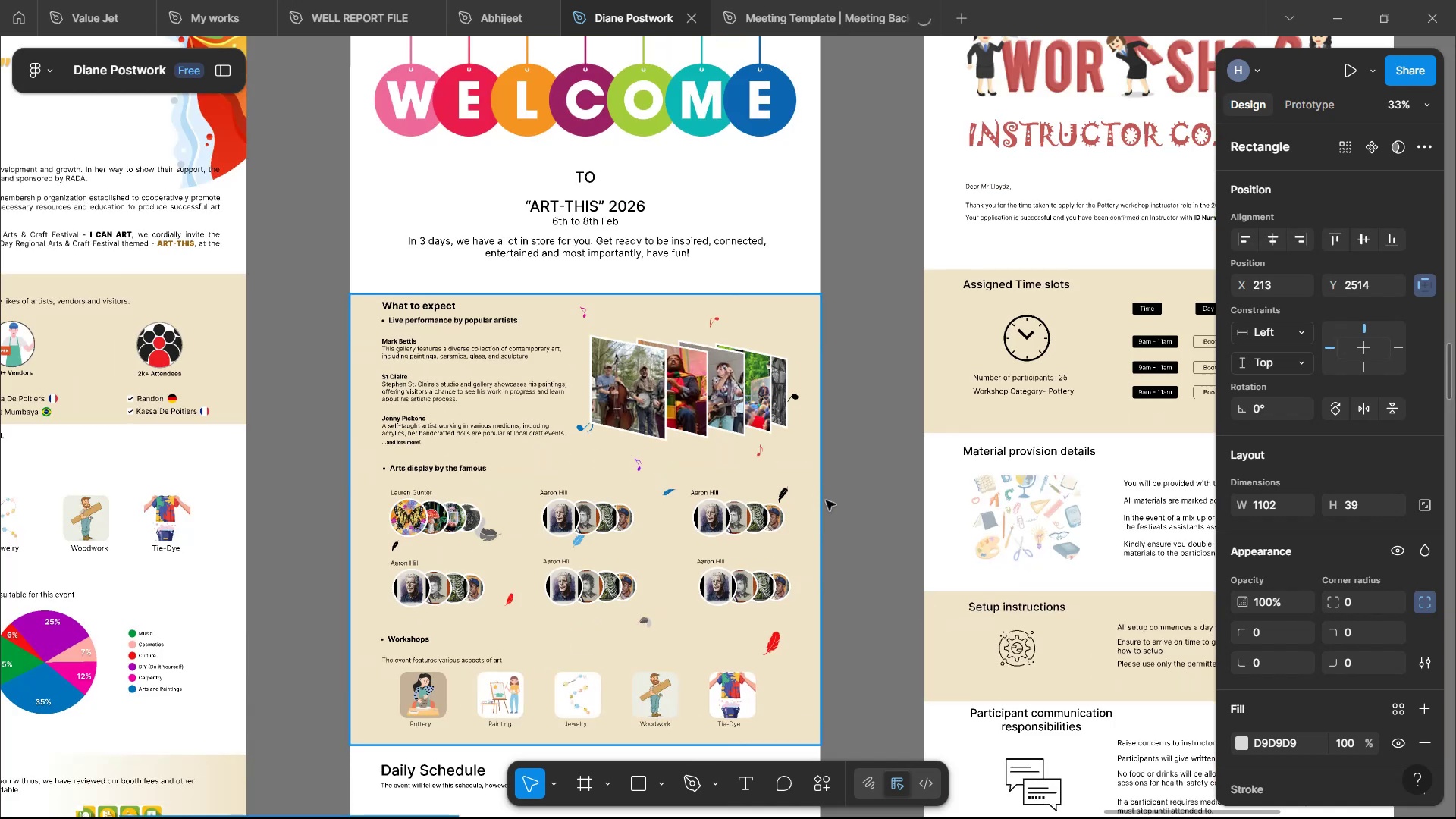 
hold_key(key=ControlLeft, duration=1.53)
scroll: coordinate [821, 495], scroll_direction: up, amount: 2.0
 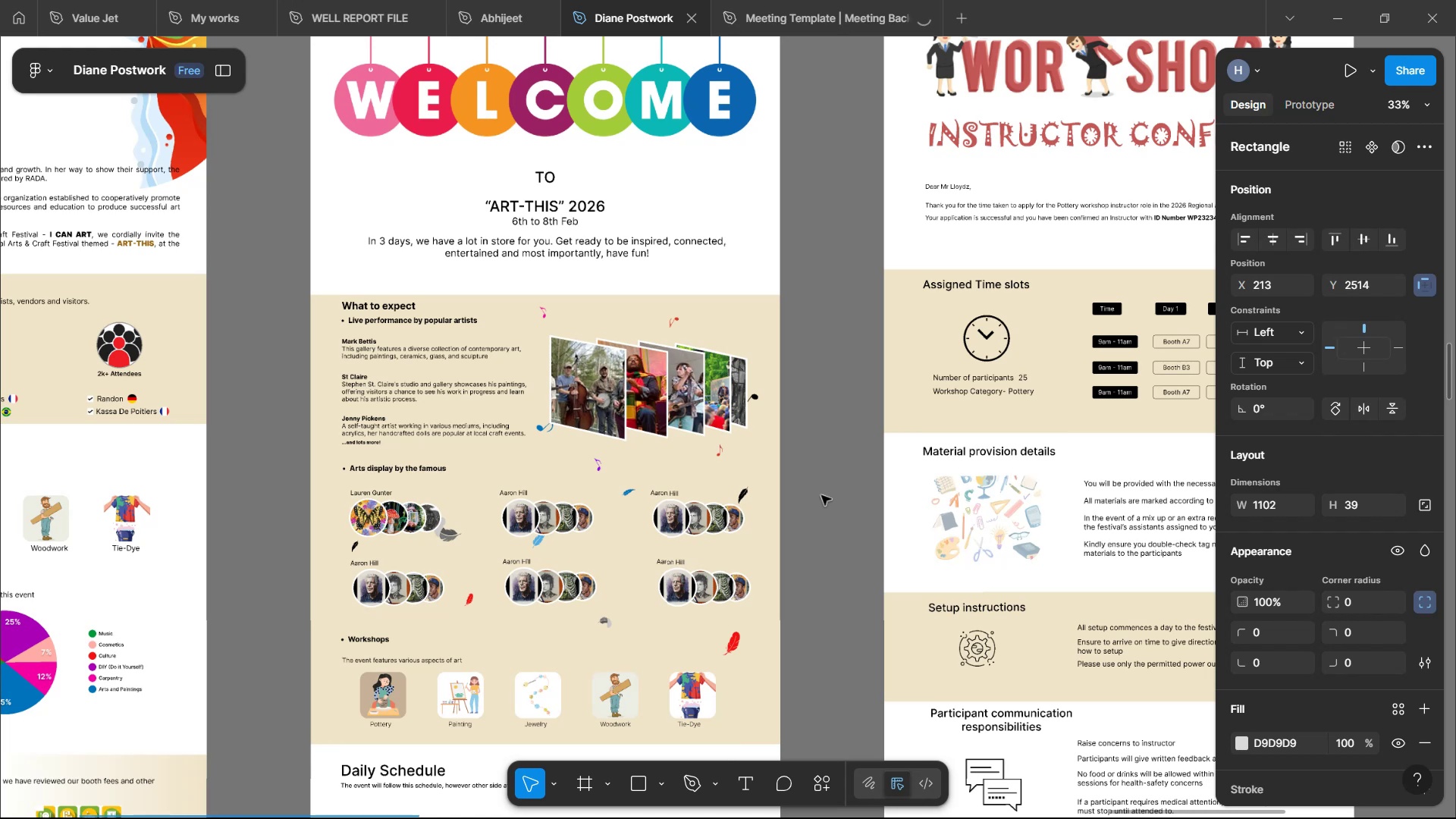 
hold_key(key=ControlLeft, duration=1.56)
scroll: coordinate [811, 491], scroll_direction: up, amount: 2.0
 